 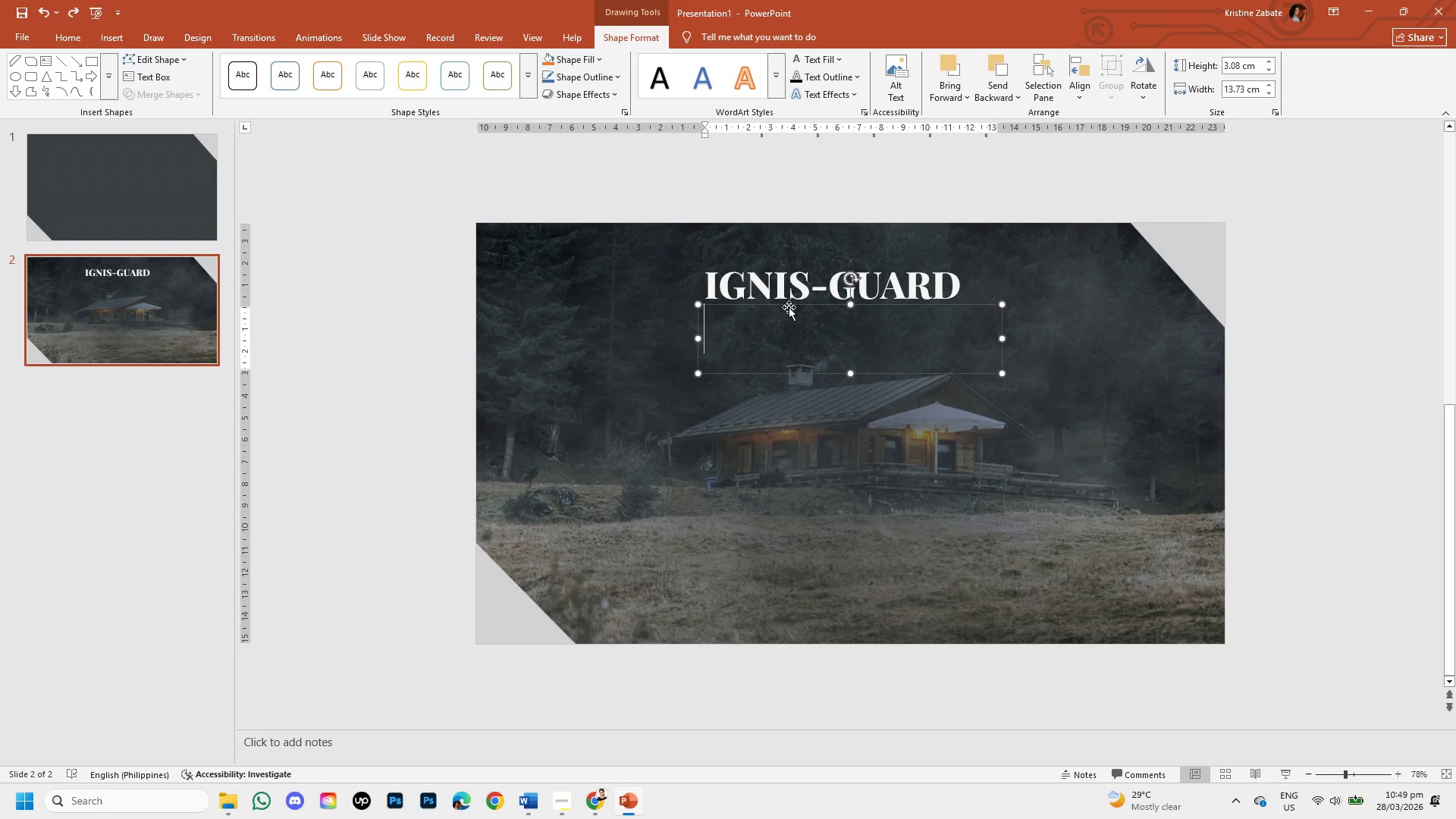 
key(Control+V)
 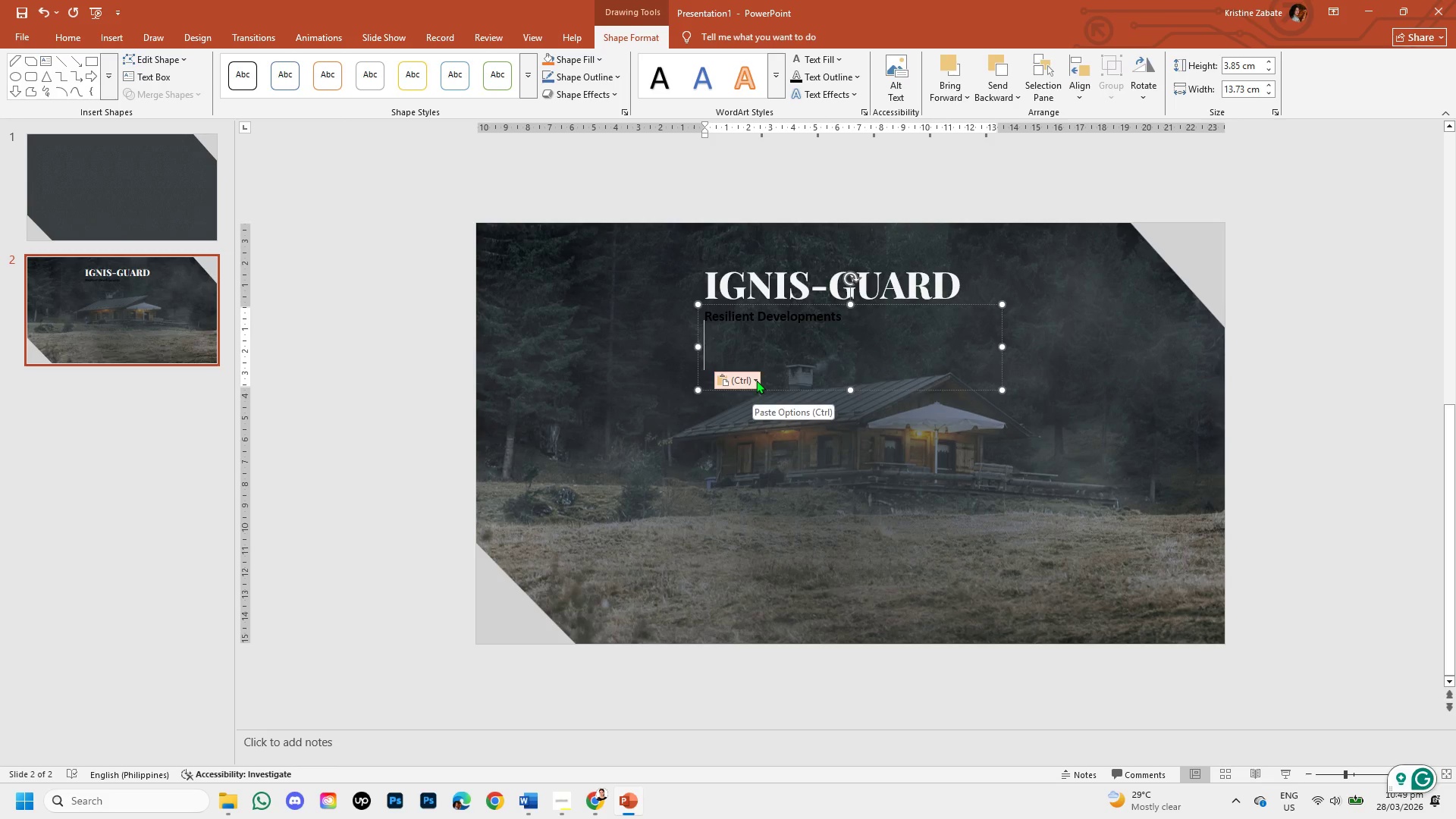 
double_click([772, 415])
 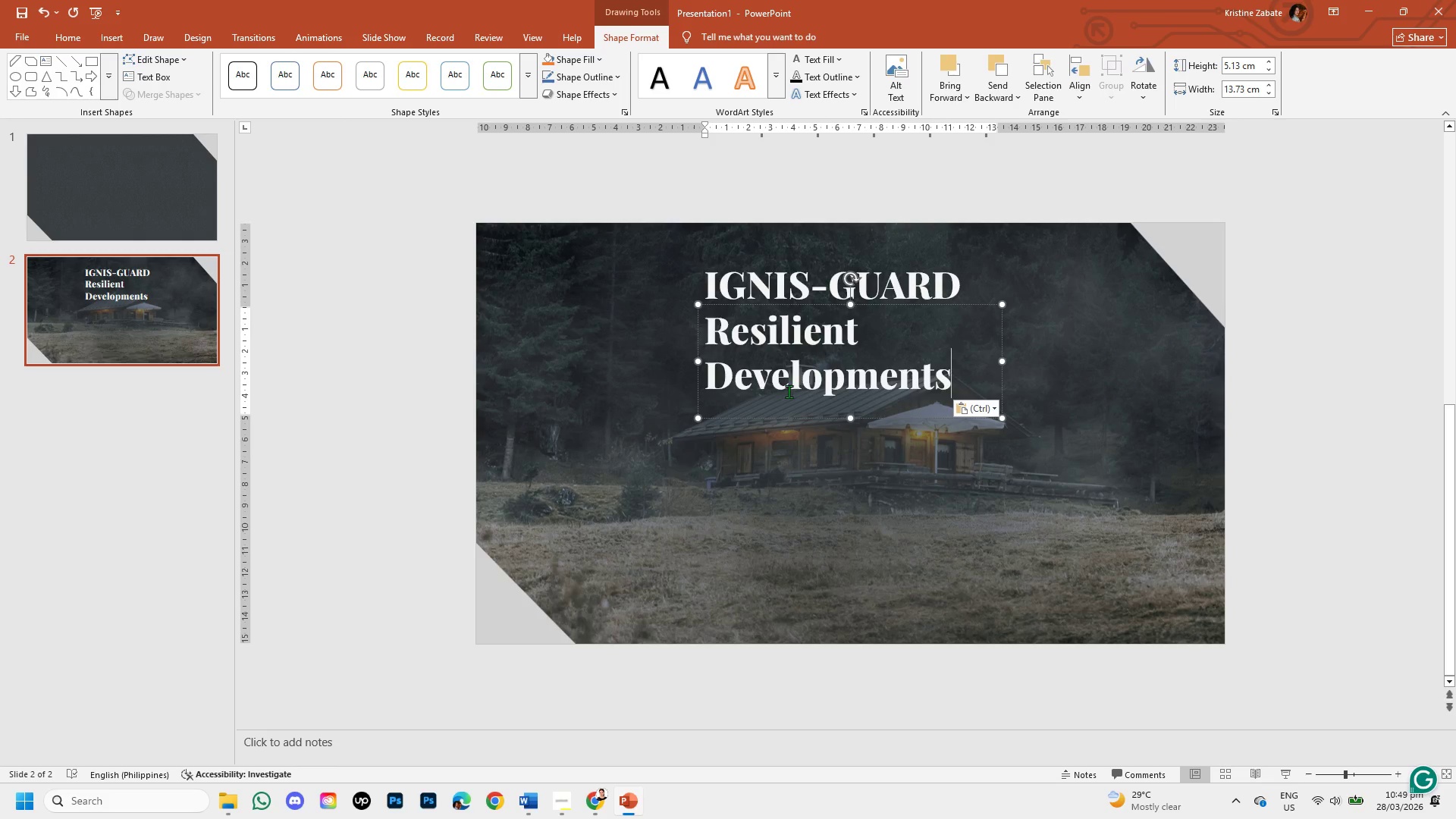 
left_click_drag(start_coordinate=[709, 336], to_coordinate=[947, 413])
 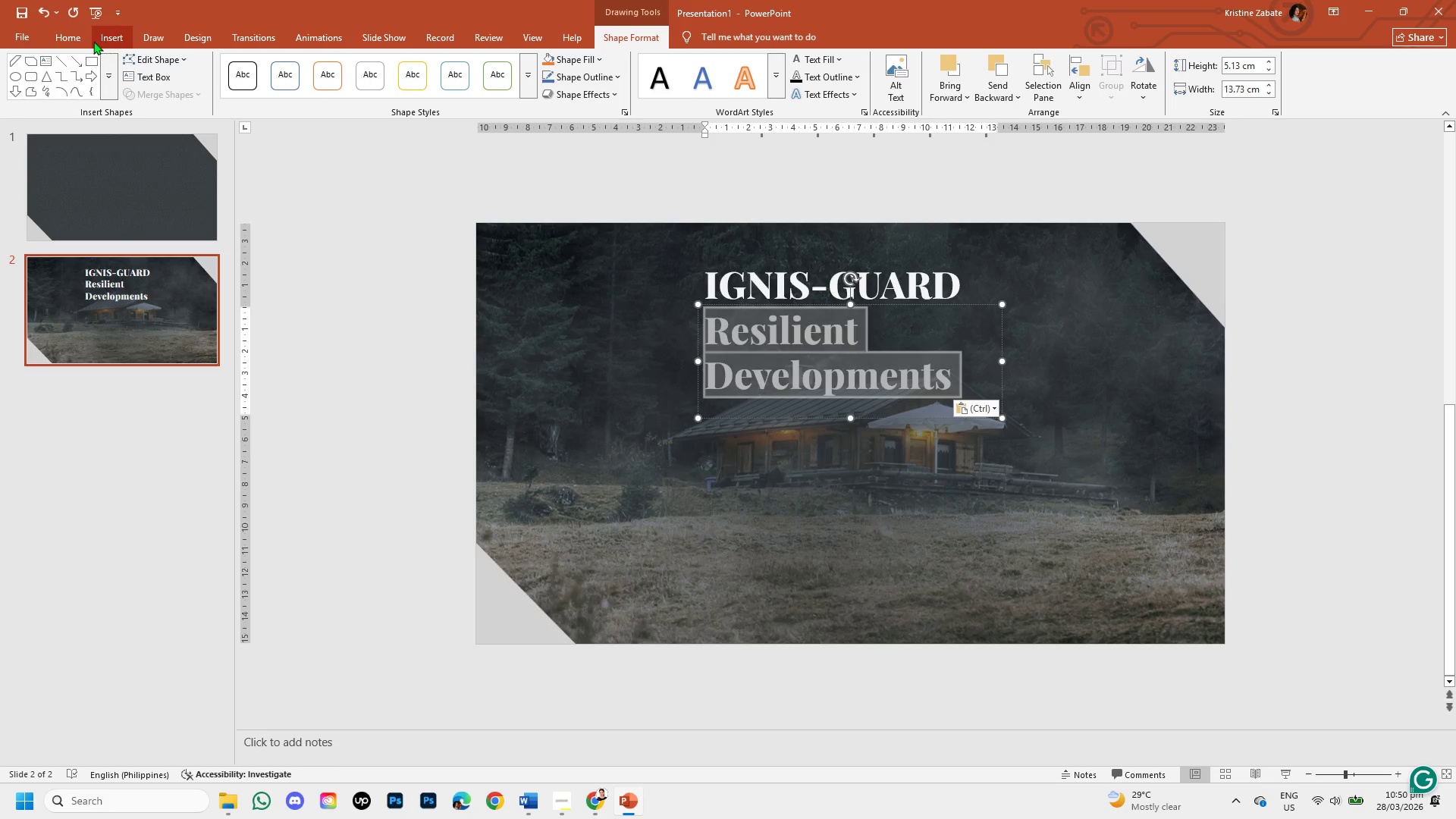 
left_click([76, 39])
 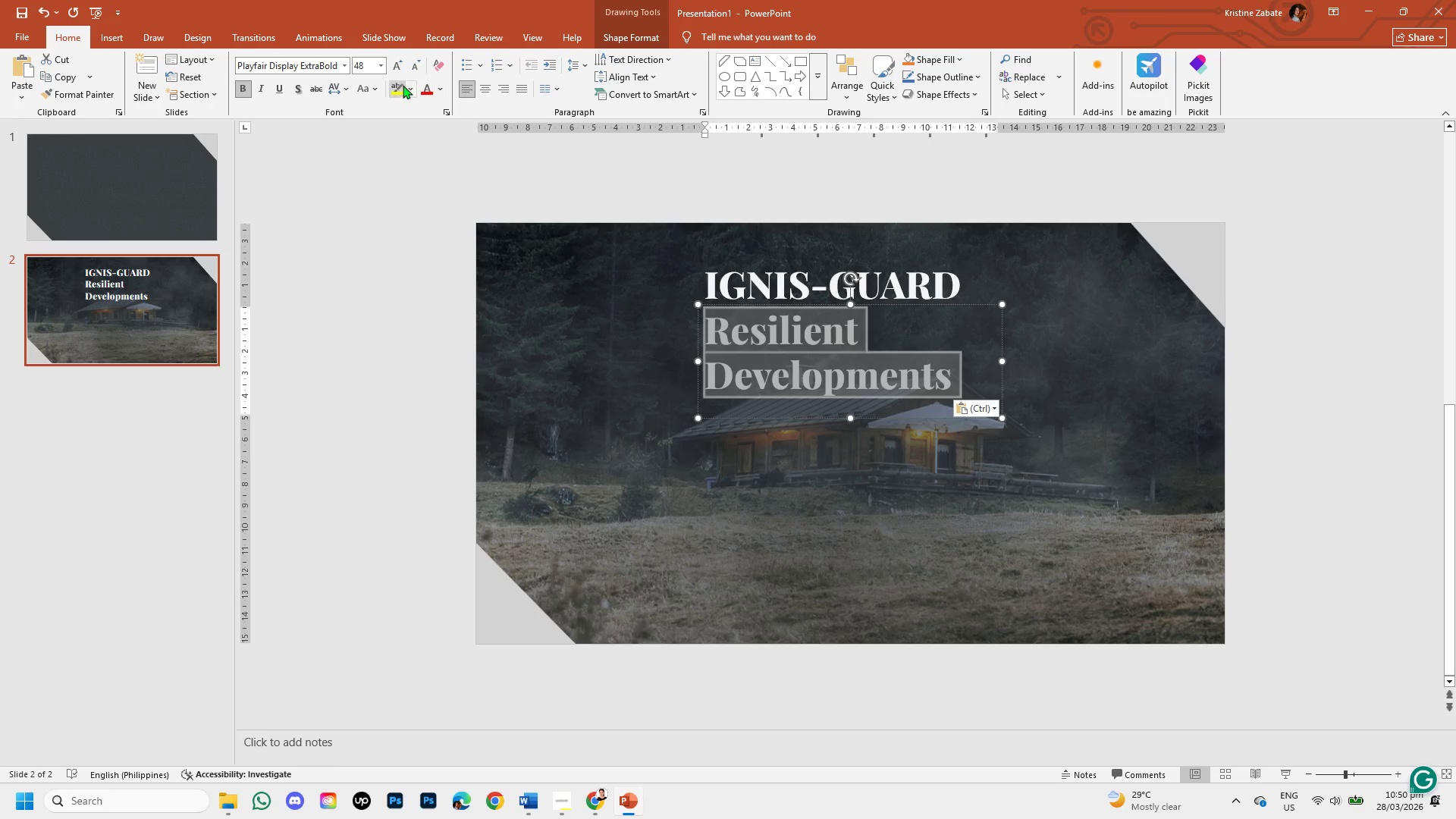 
left_click([367, 89])
 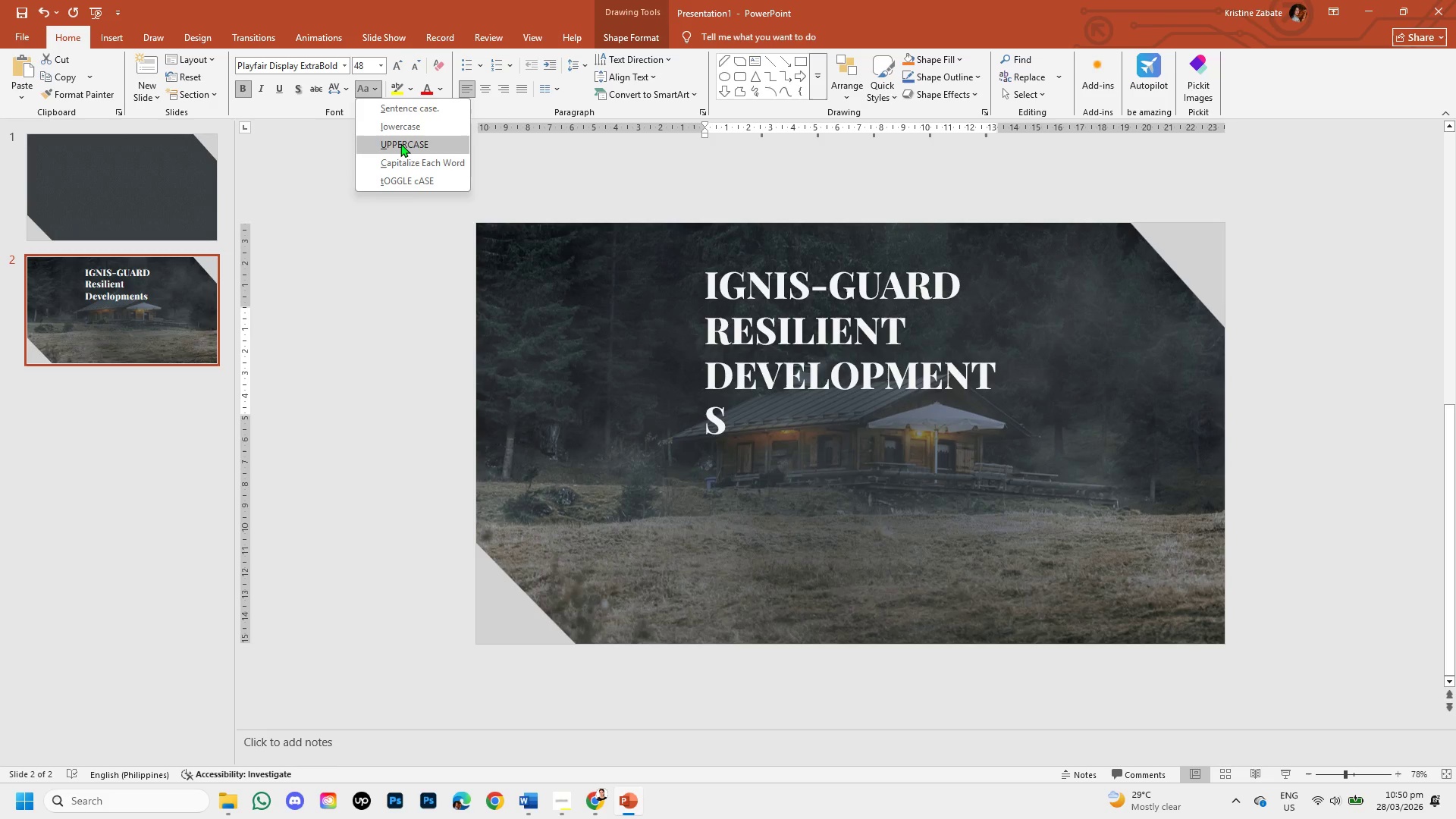 
left_click([400, 143])
 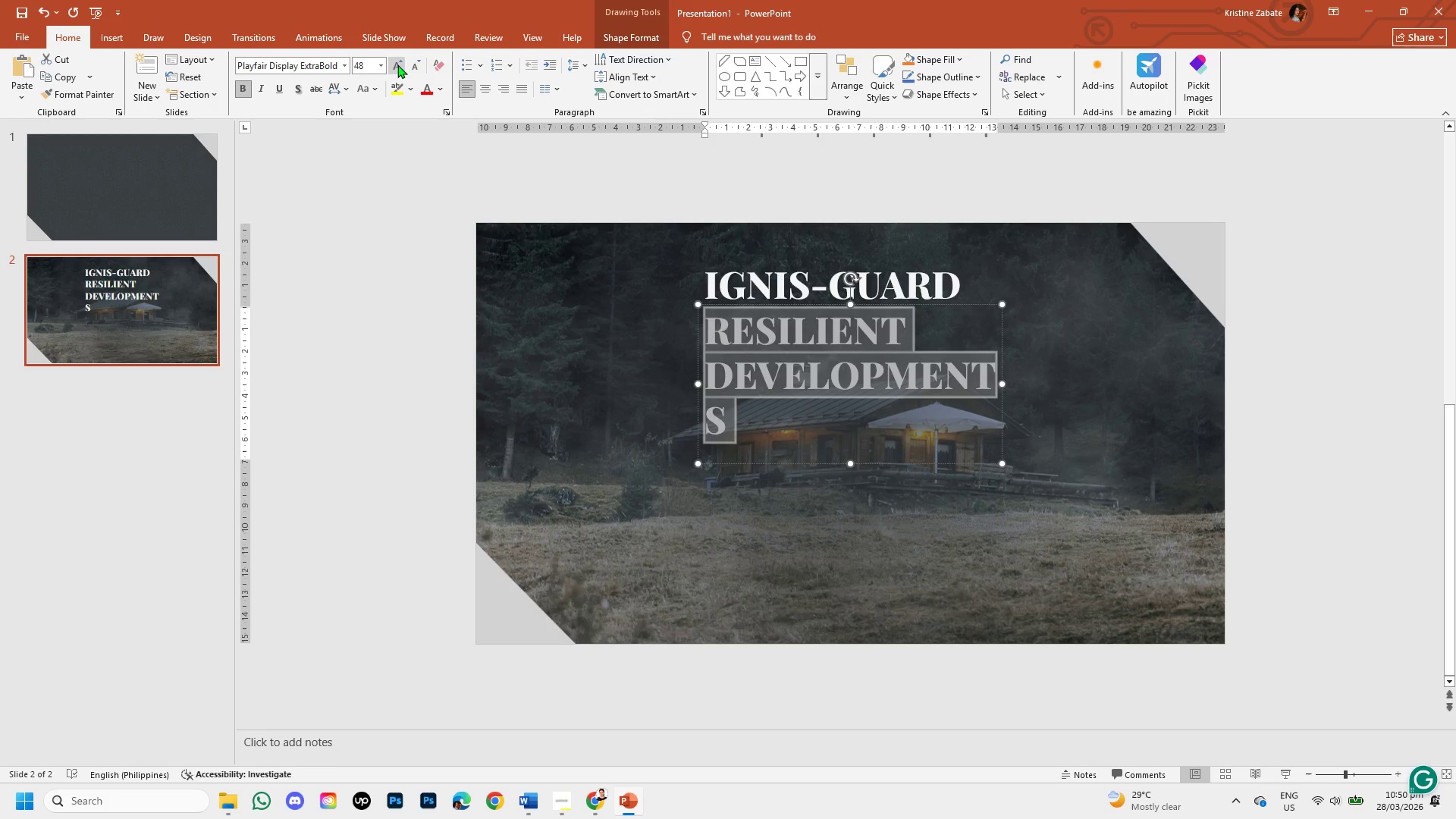 
left_click([411, 65])
 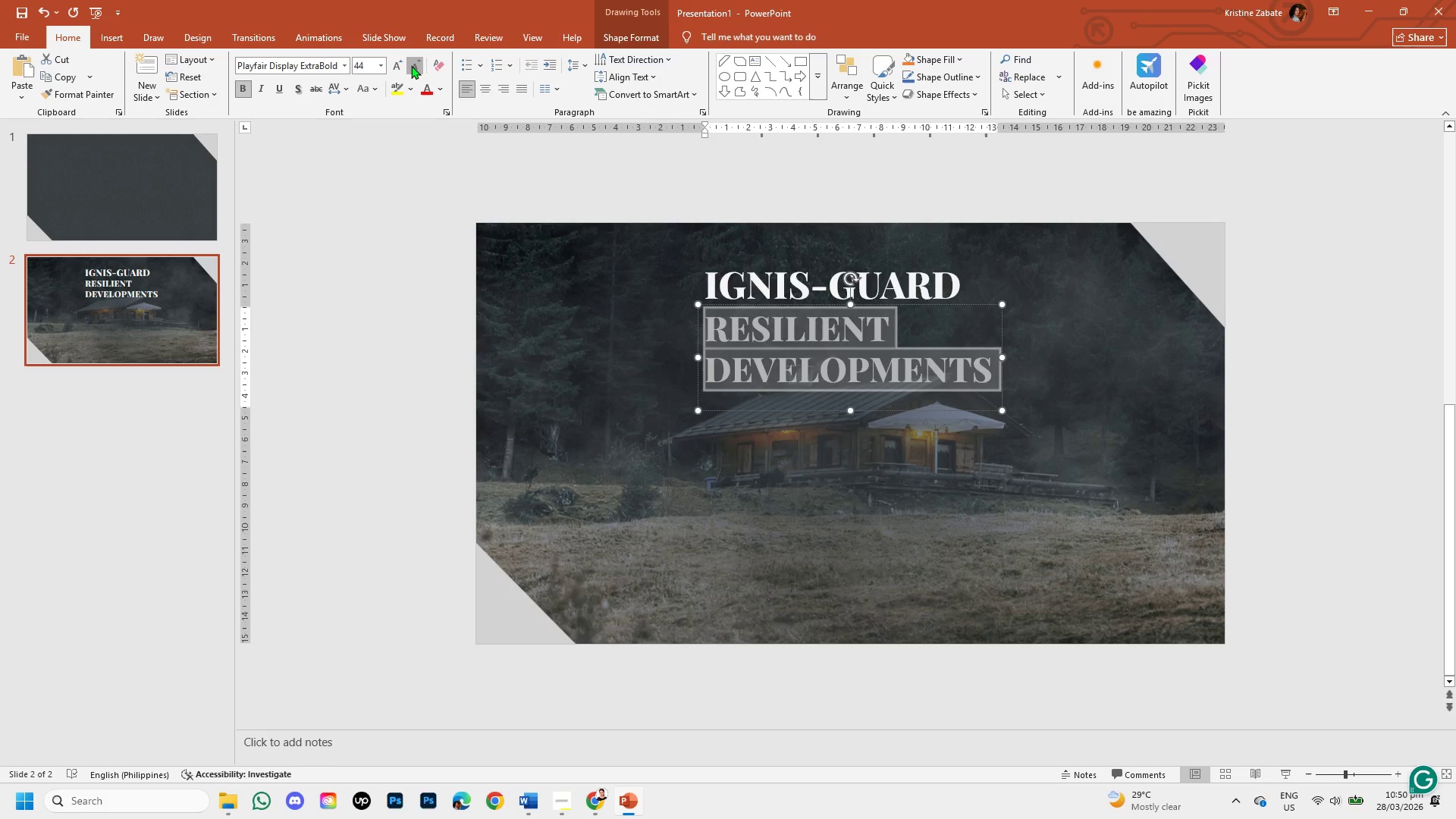 
double_click([411, 65])
 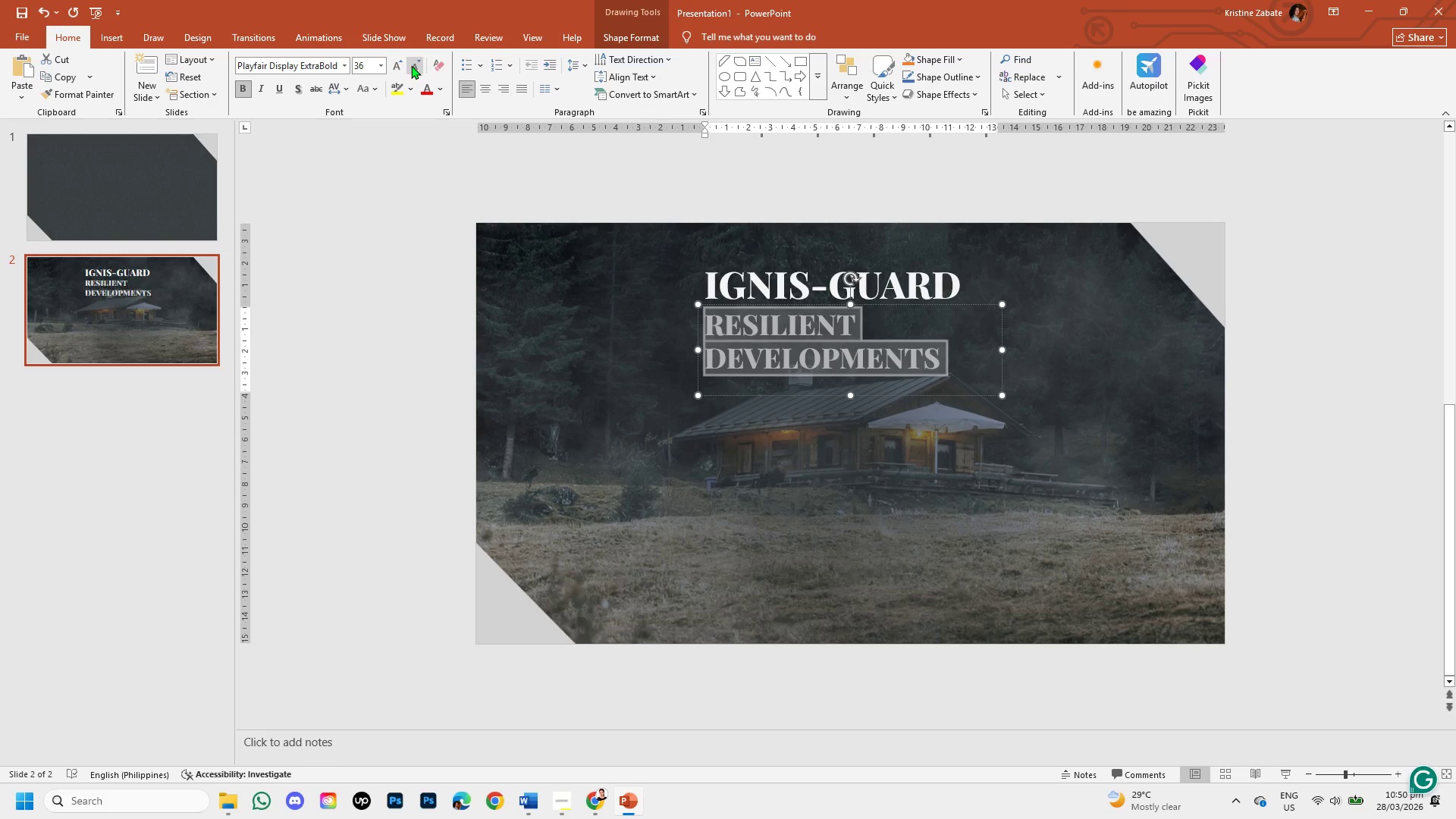 
triple_click([411, 65])
 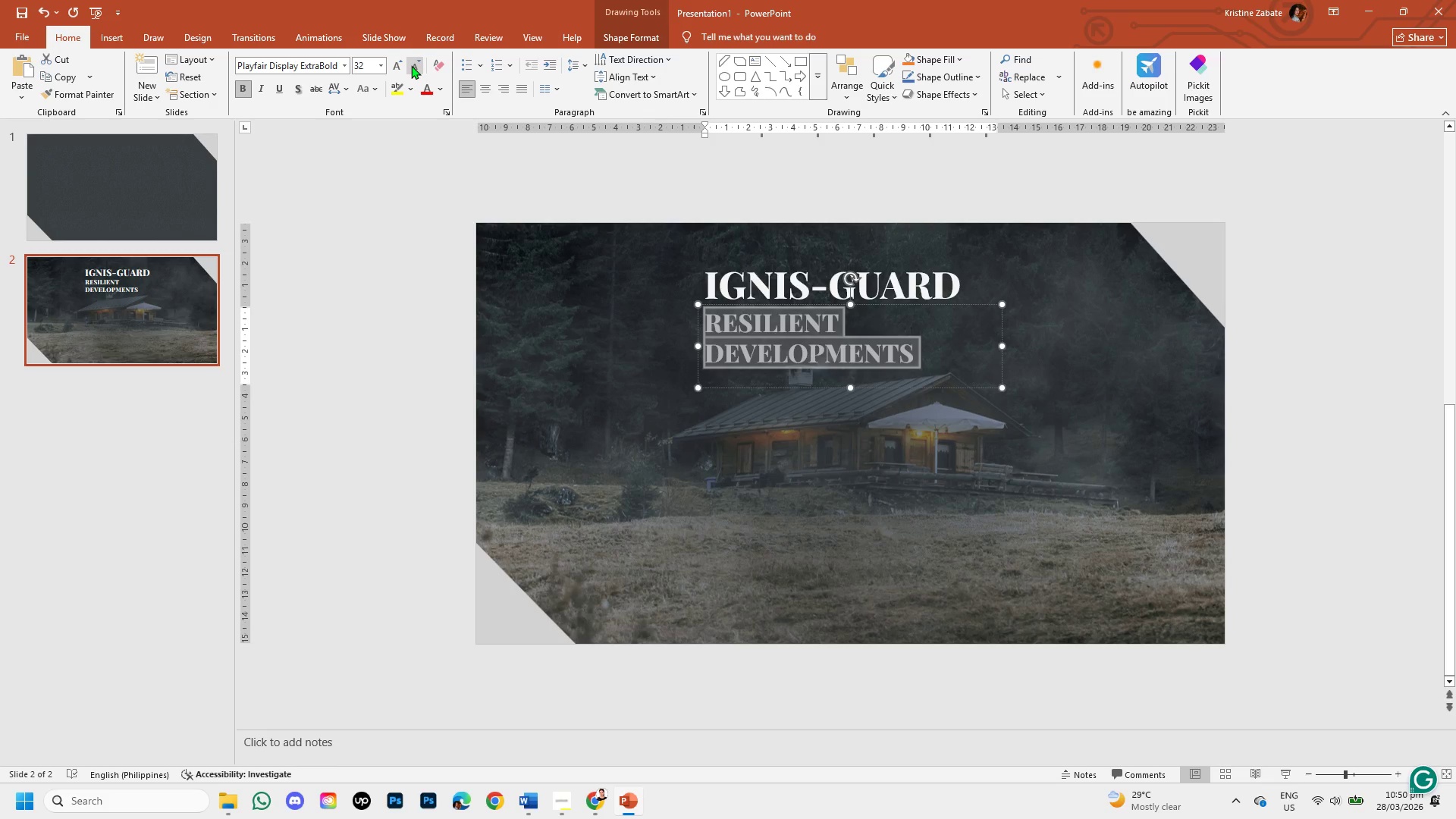 
left_click([411, 65])
 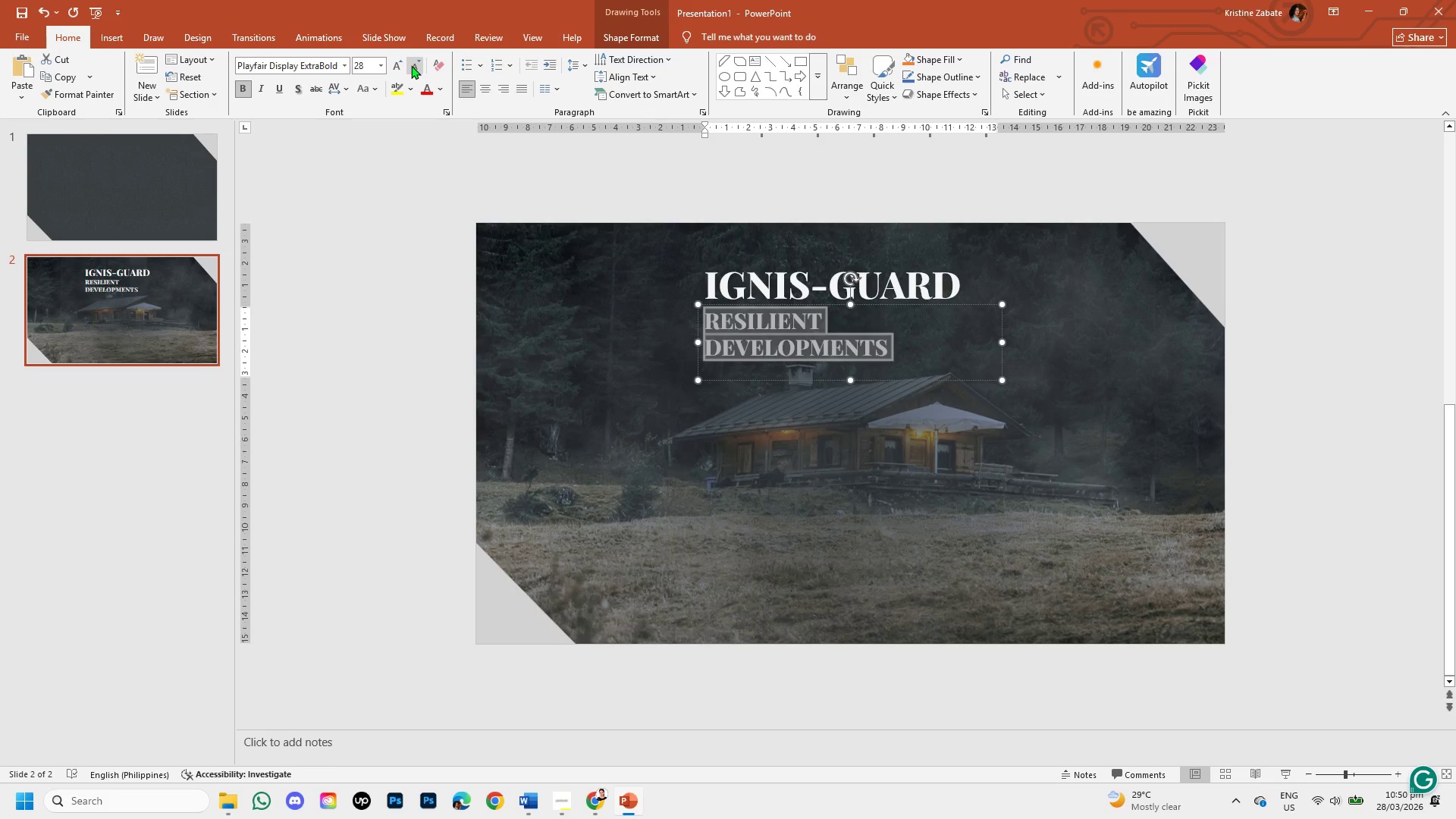 
left_click([411, 65])
 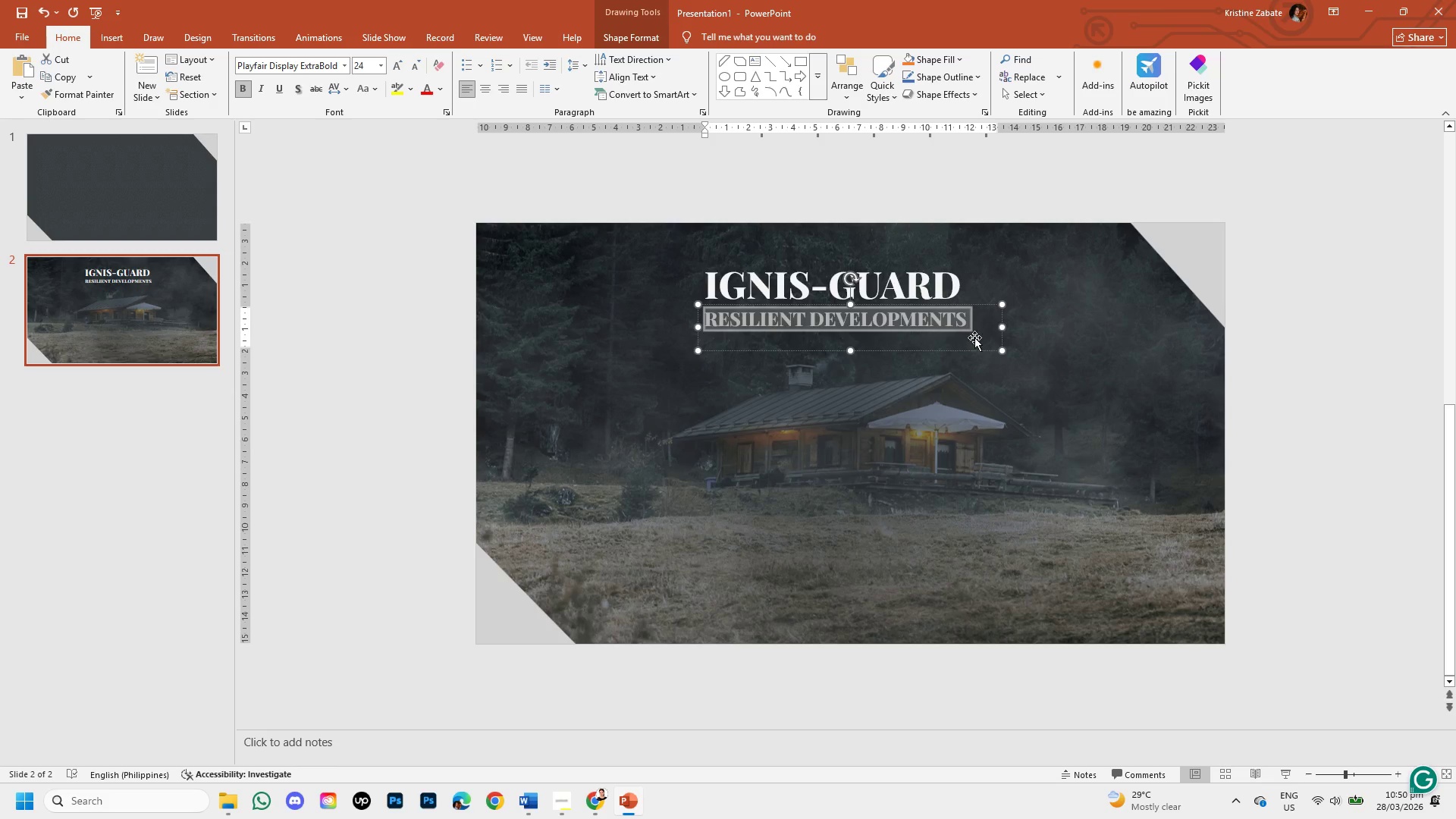 
left_click_drag(start_coordinate=[1002, 328], to_coordinate=[1021, 328])
 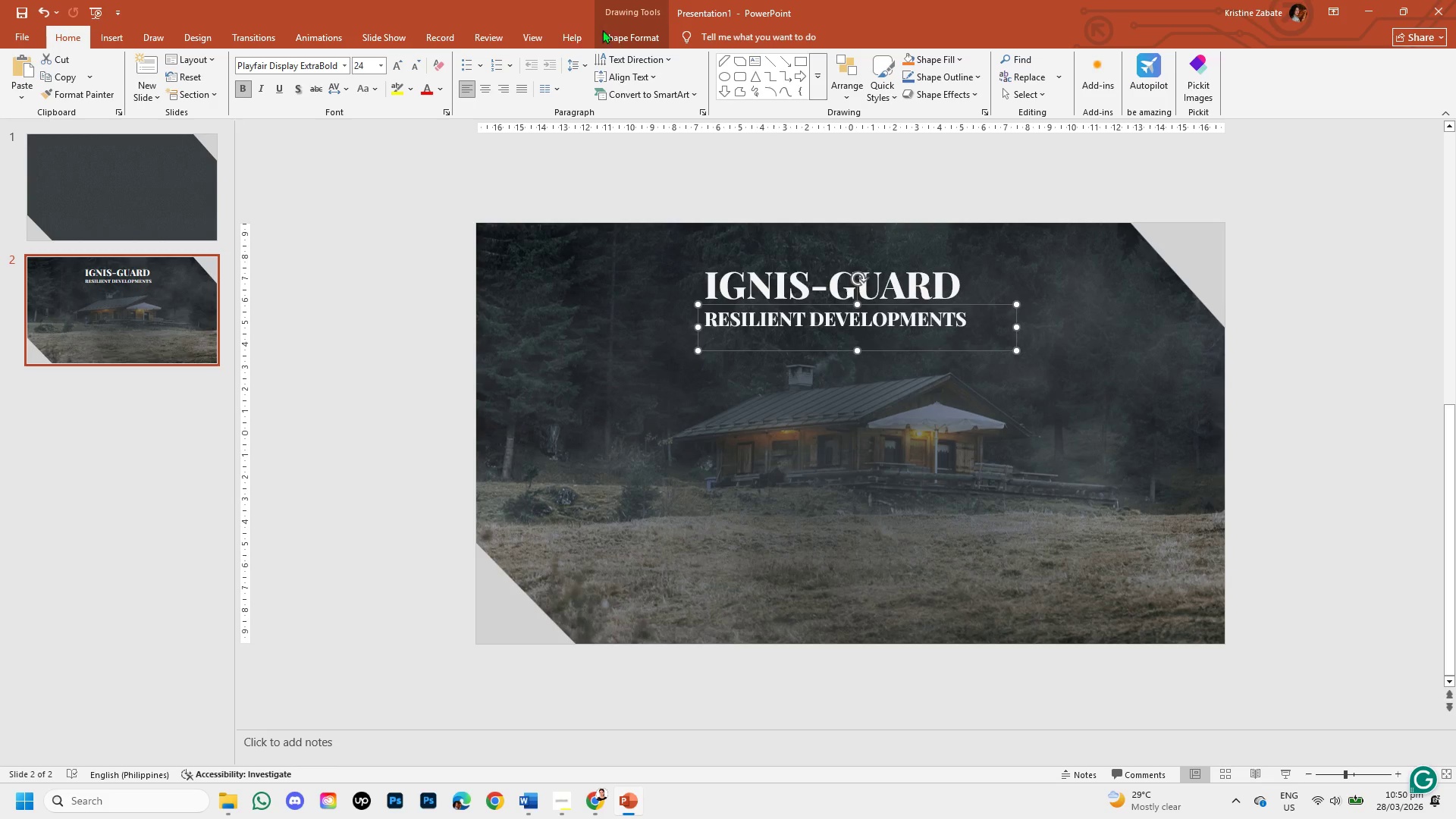 
left_click([615, 32])
 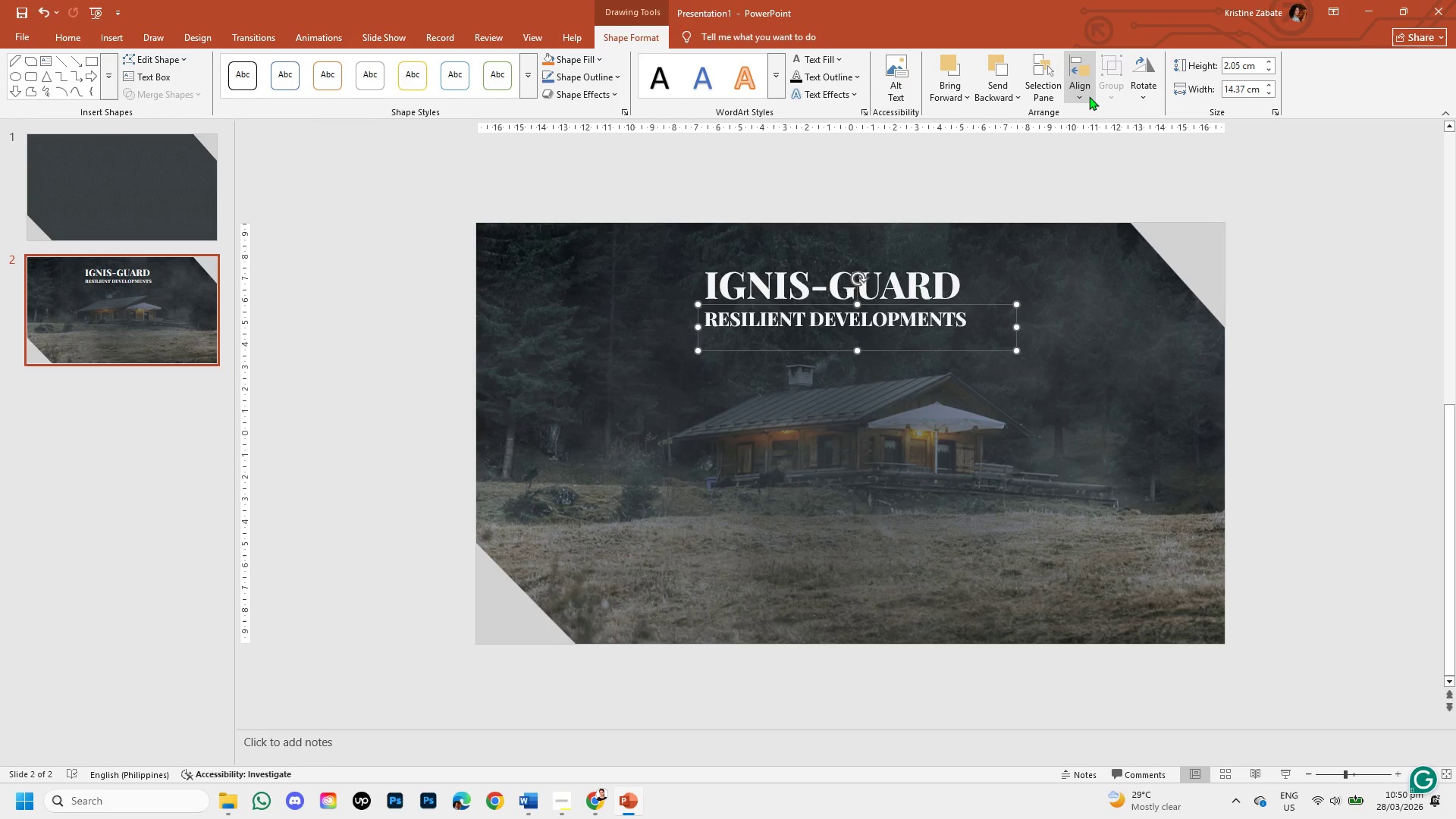 
left_click([1087, 96])
 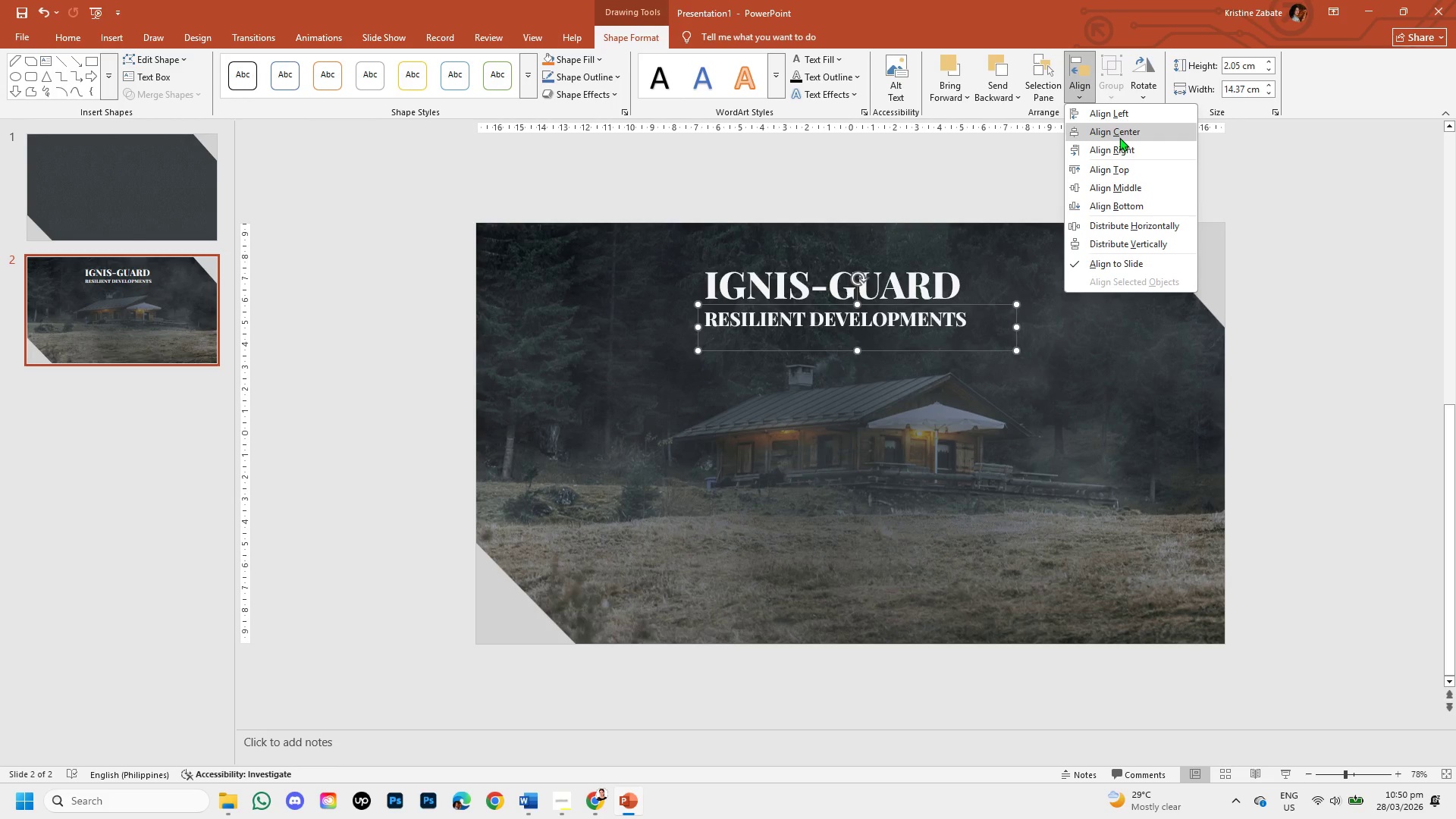 
left_click([1119, 137])
 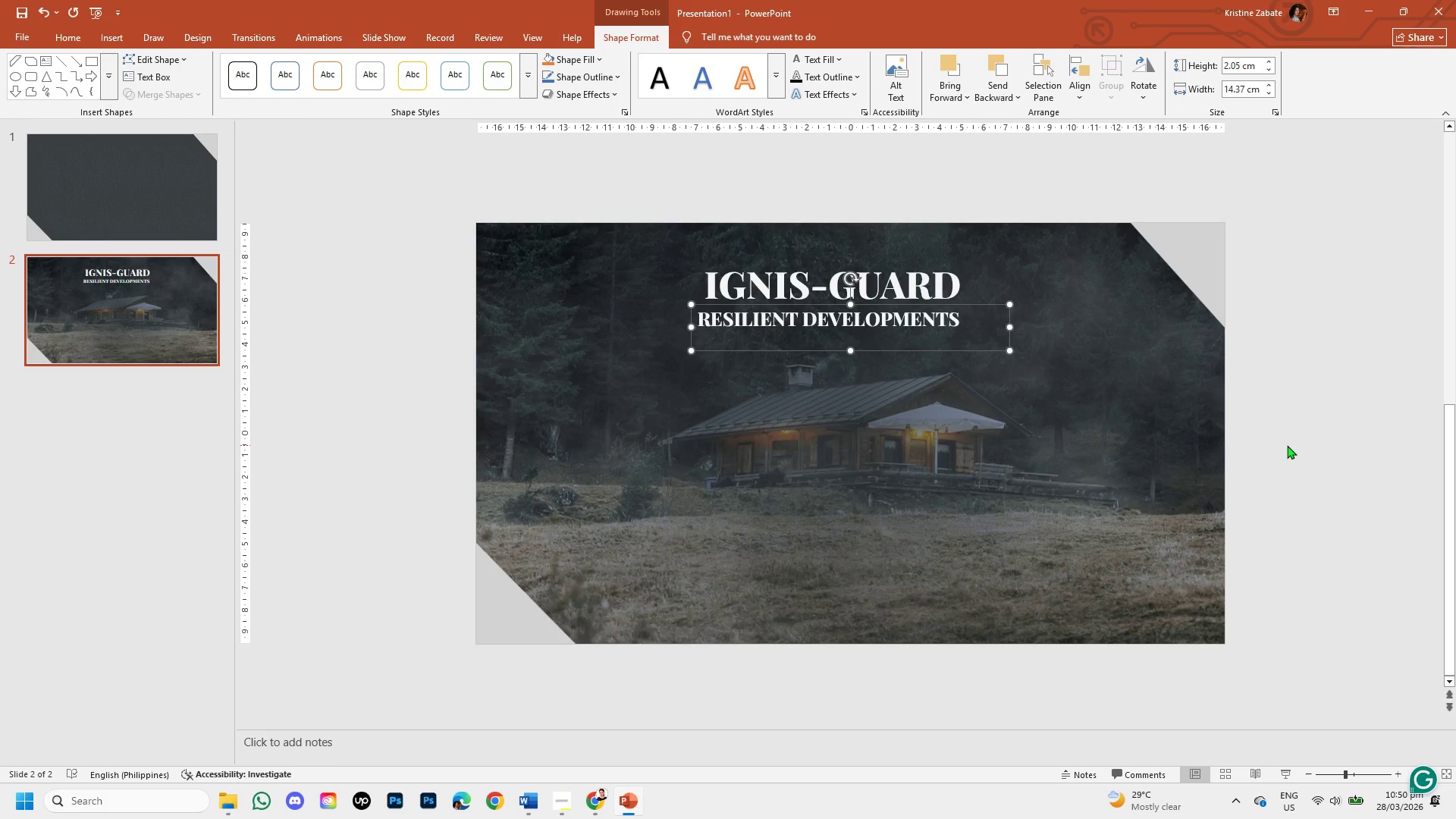 
wait(9.19)
 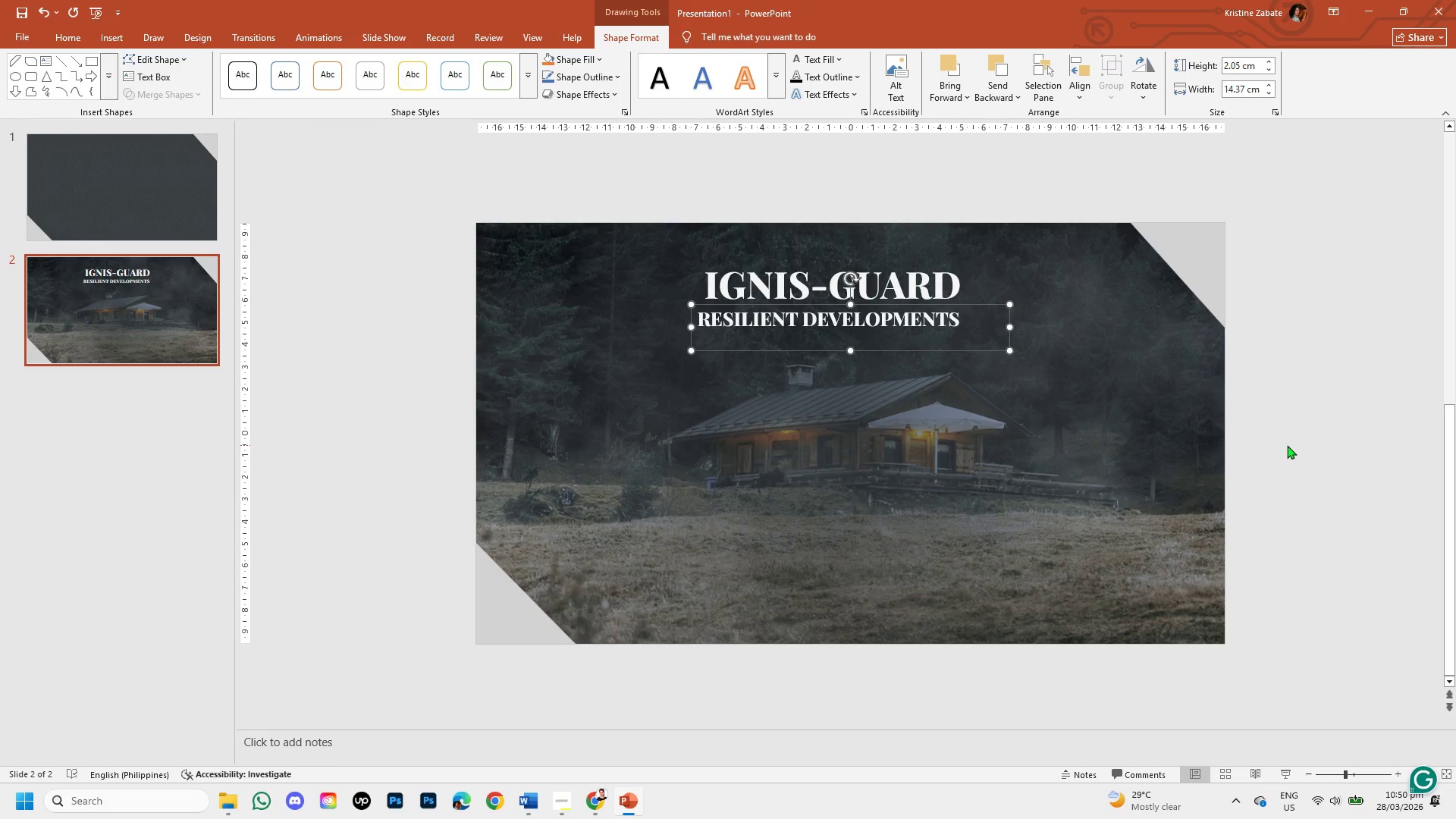 
left_click_drag(start_coordinate=[701, 315], to_coordinate=[991, 323])
 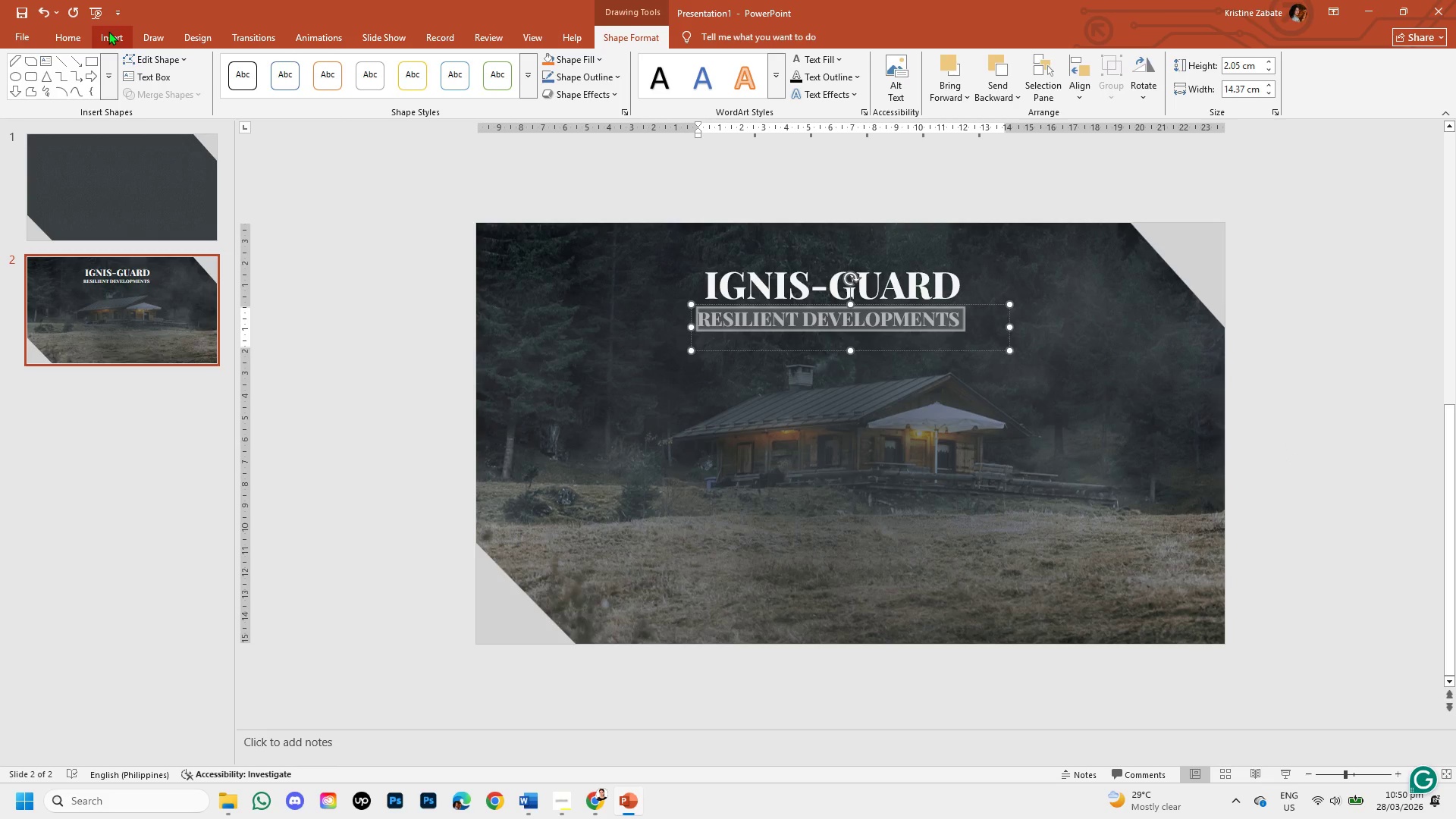 
left_click([105, 33])
 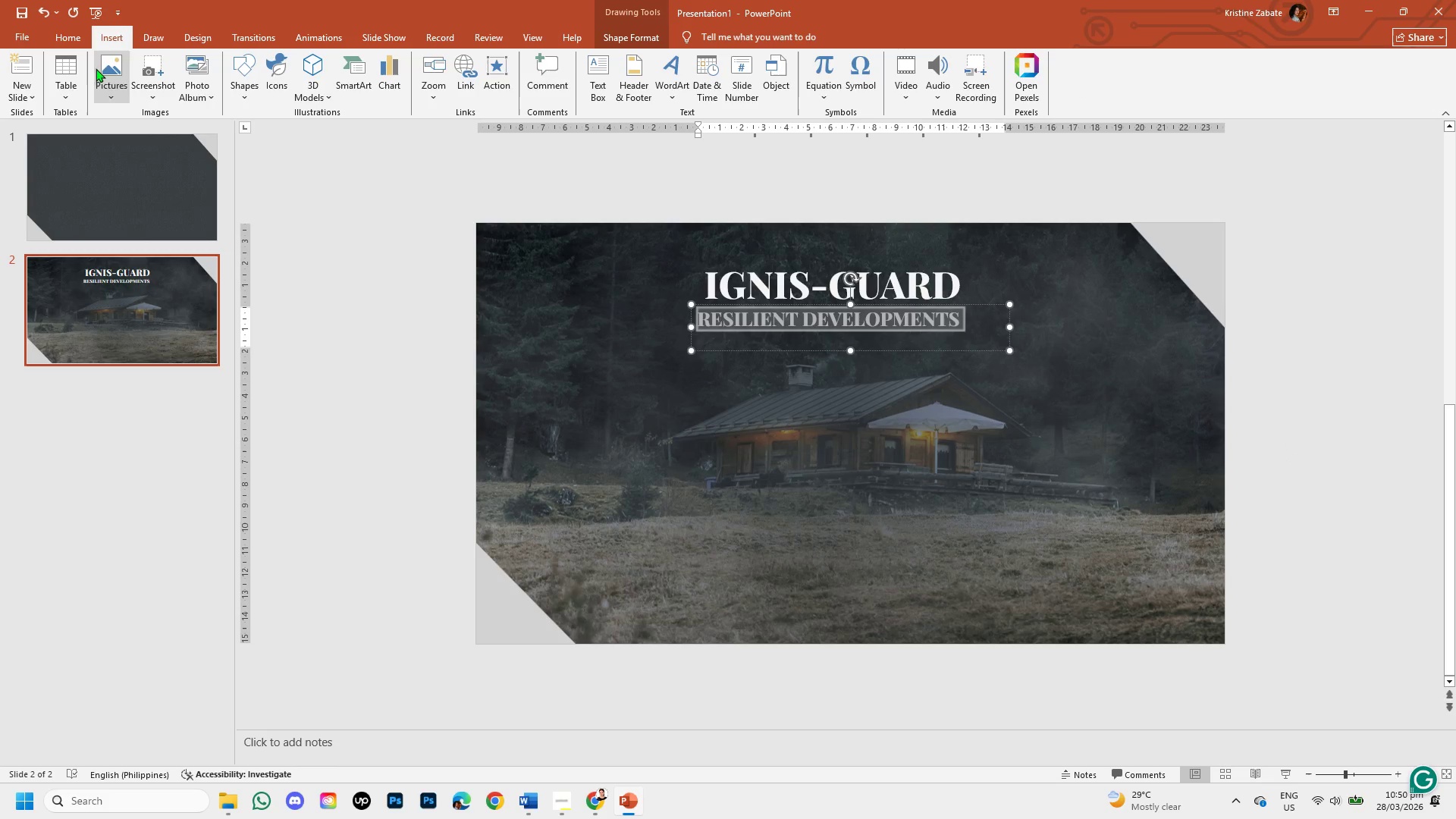 
left_click([74, 44])
 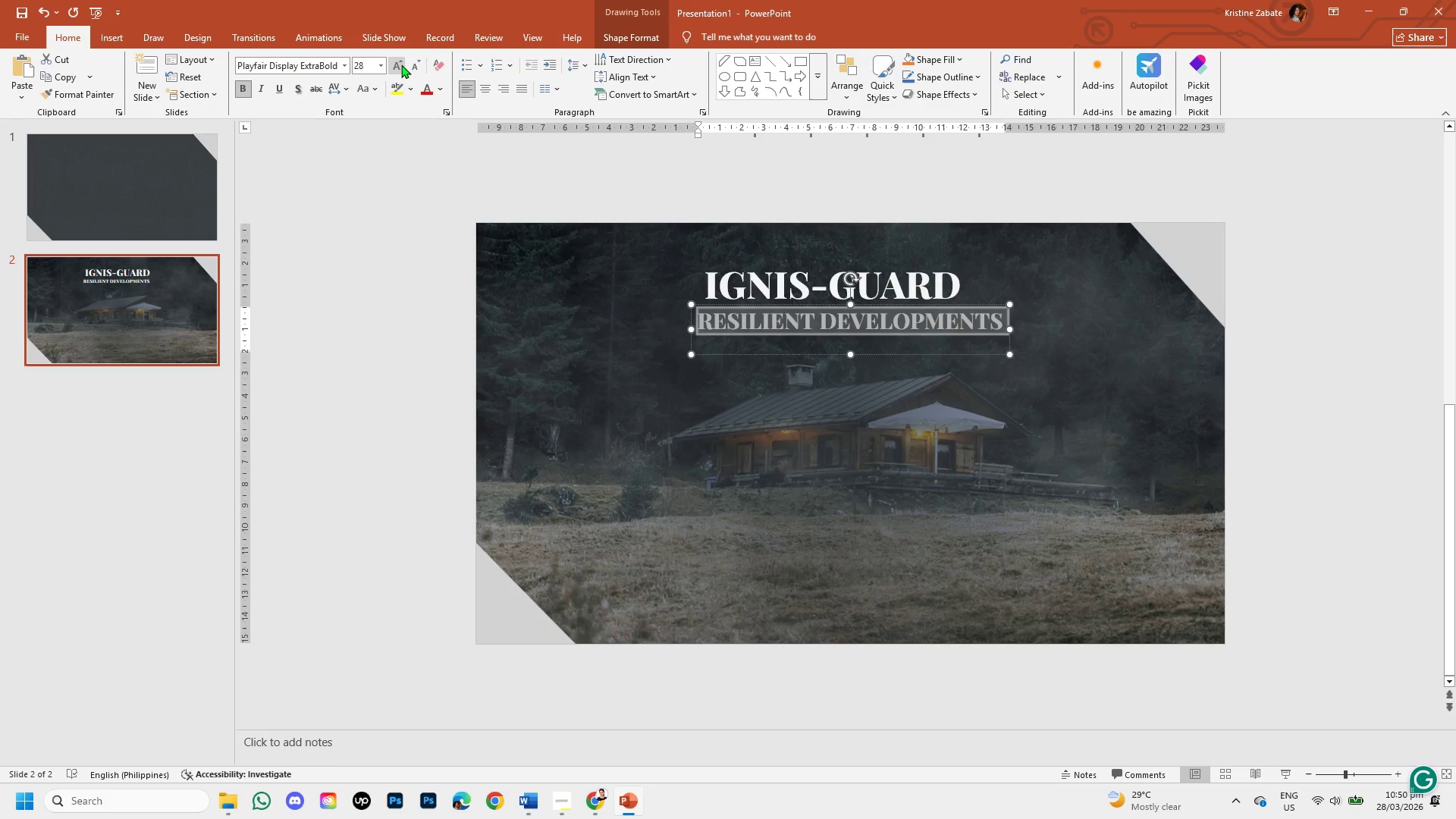 
double_click([401, 64])
 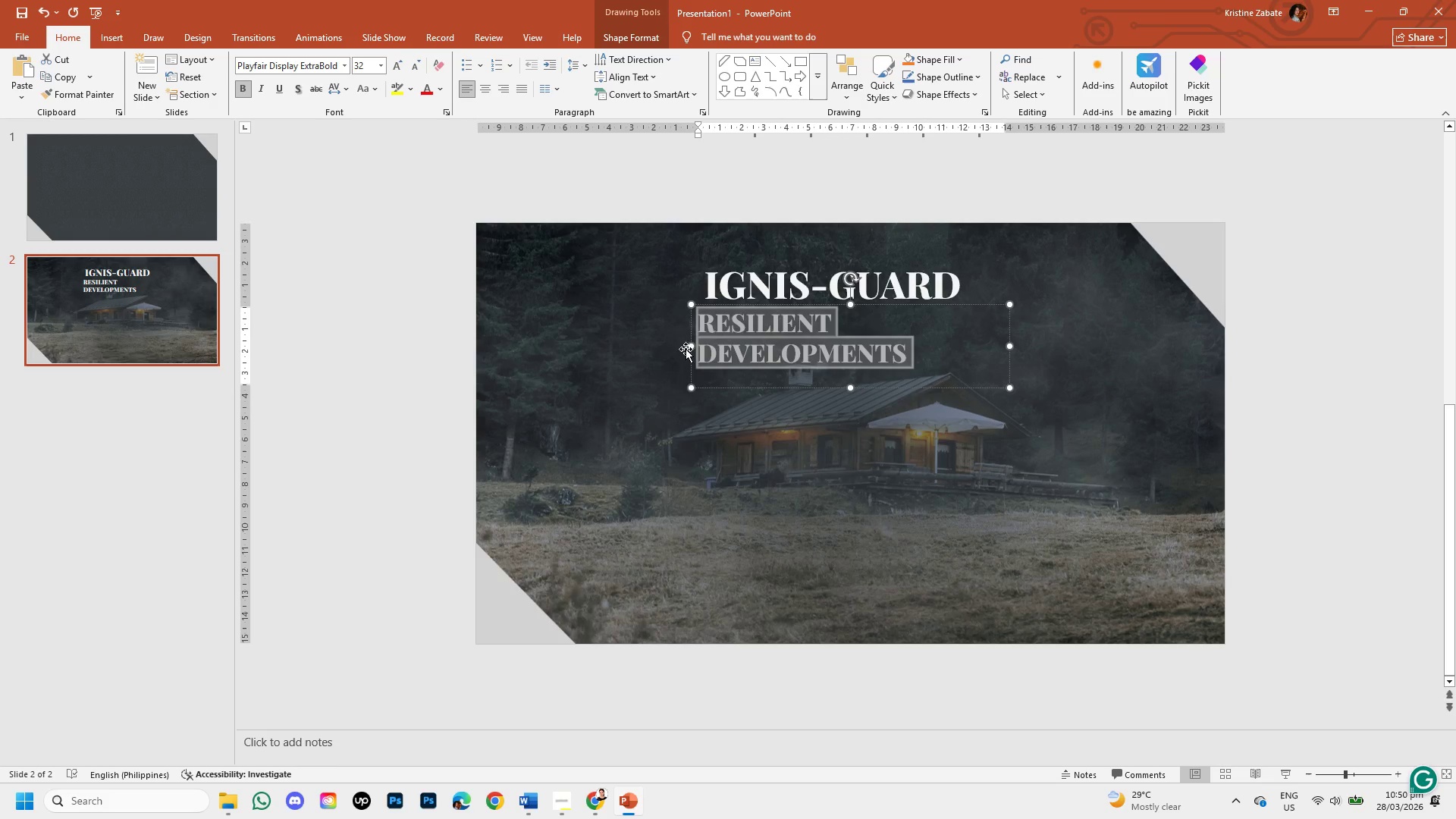 
left_click_drag(start_coordinate=[689, 346], to_coordinate=[609, 334])
 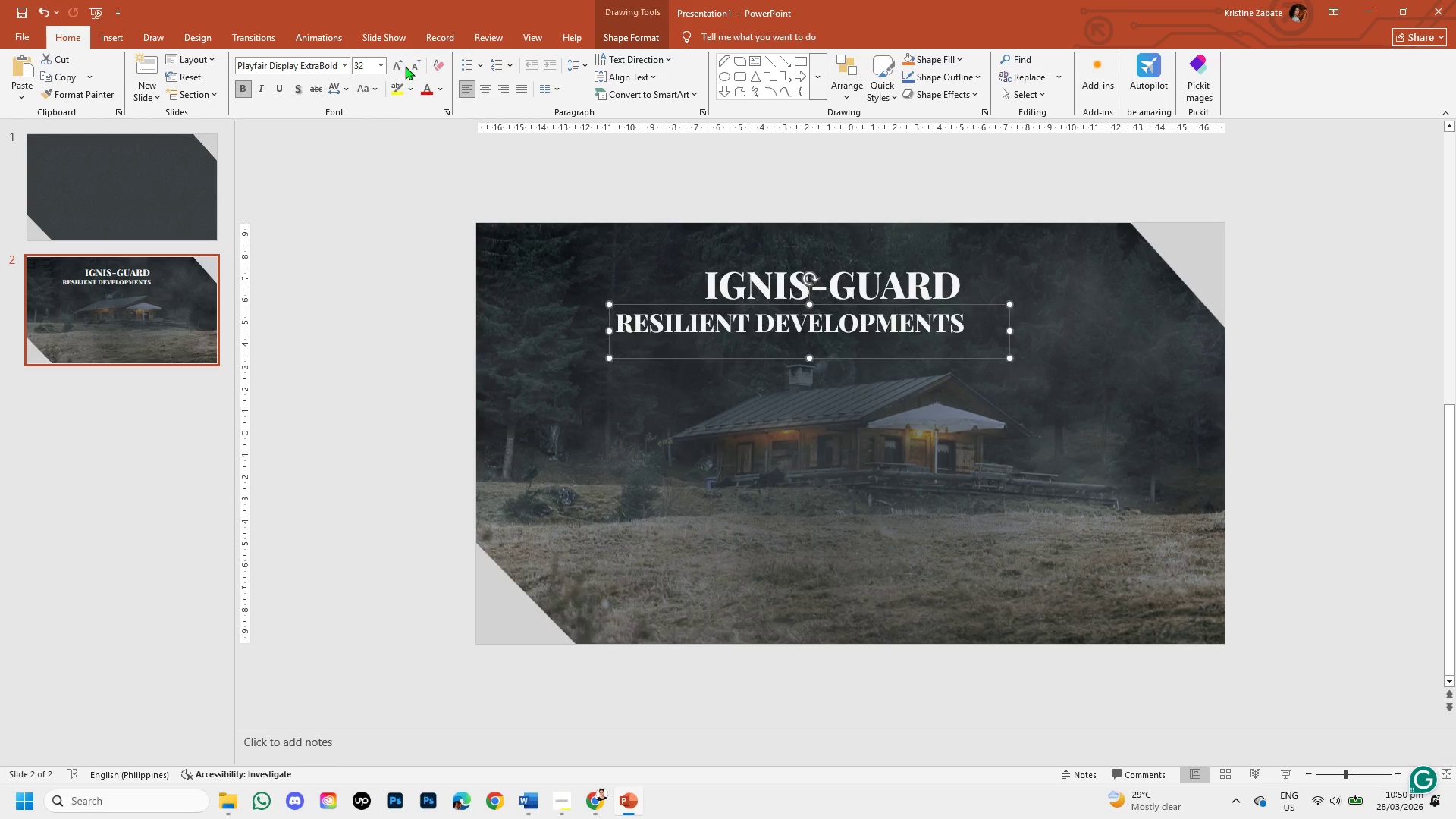 
left_click([400, 66])
 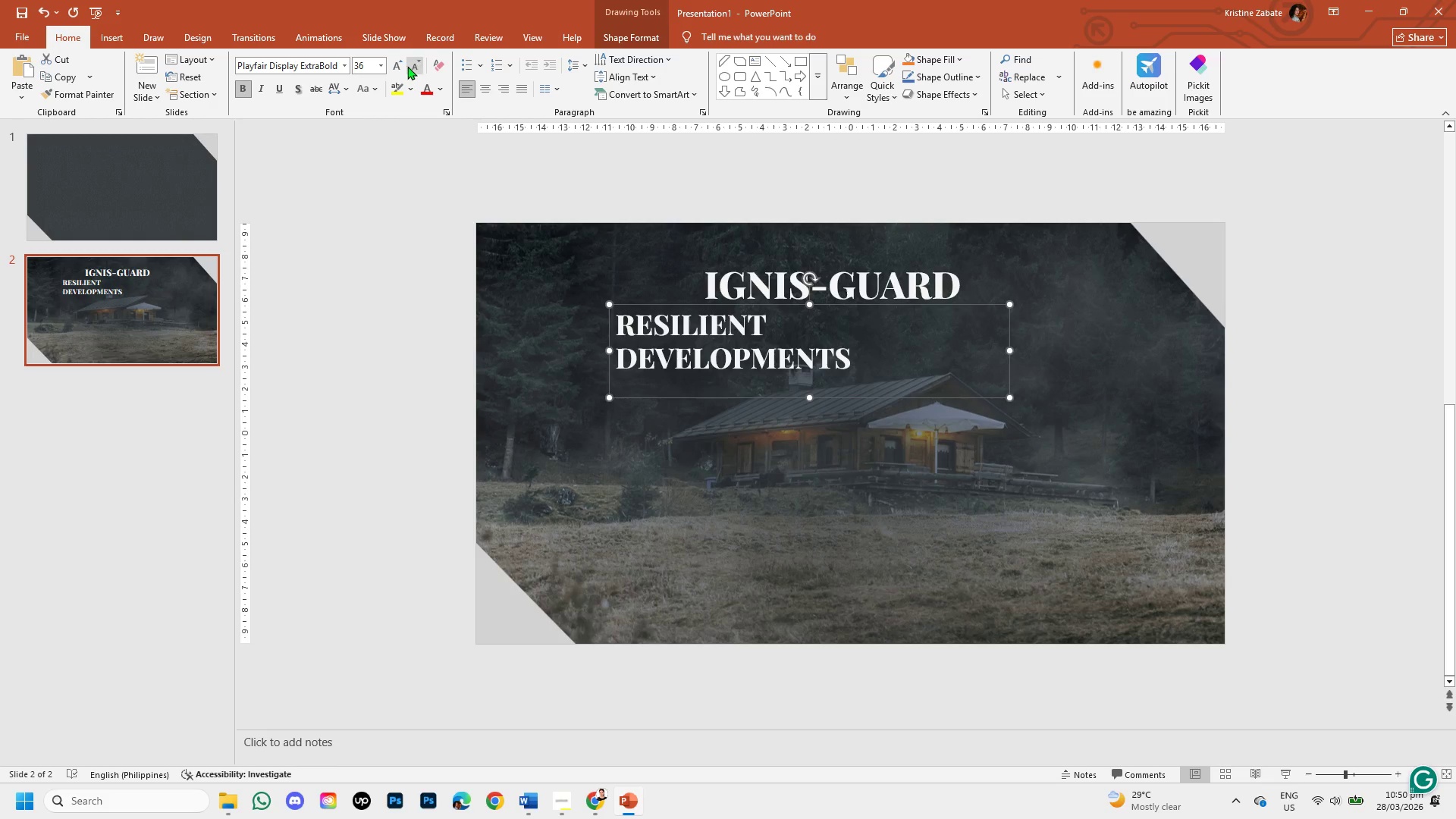 
left_click([409, 66])
 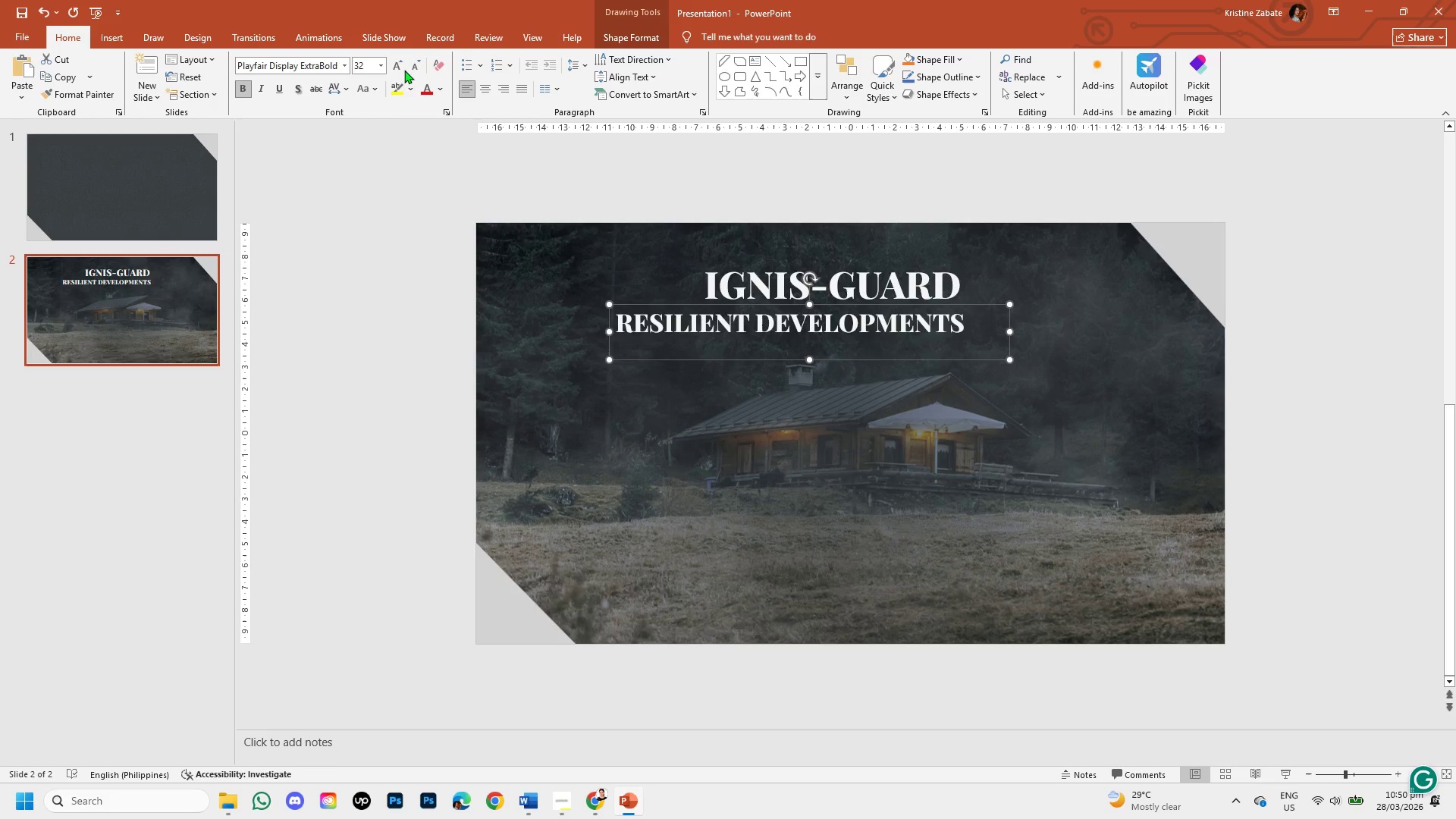 
left_click([396, 69])
 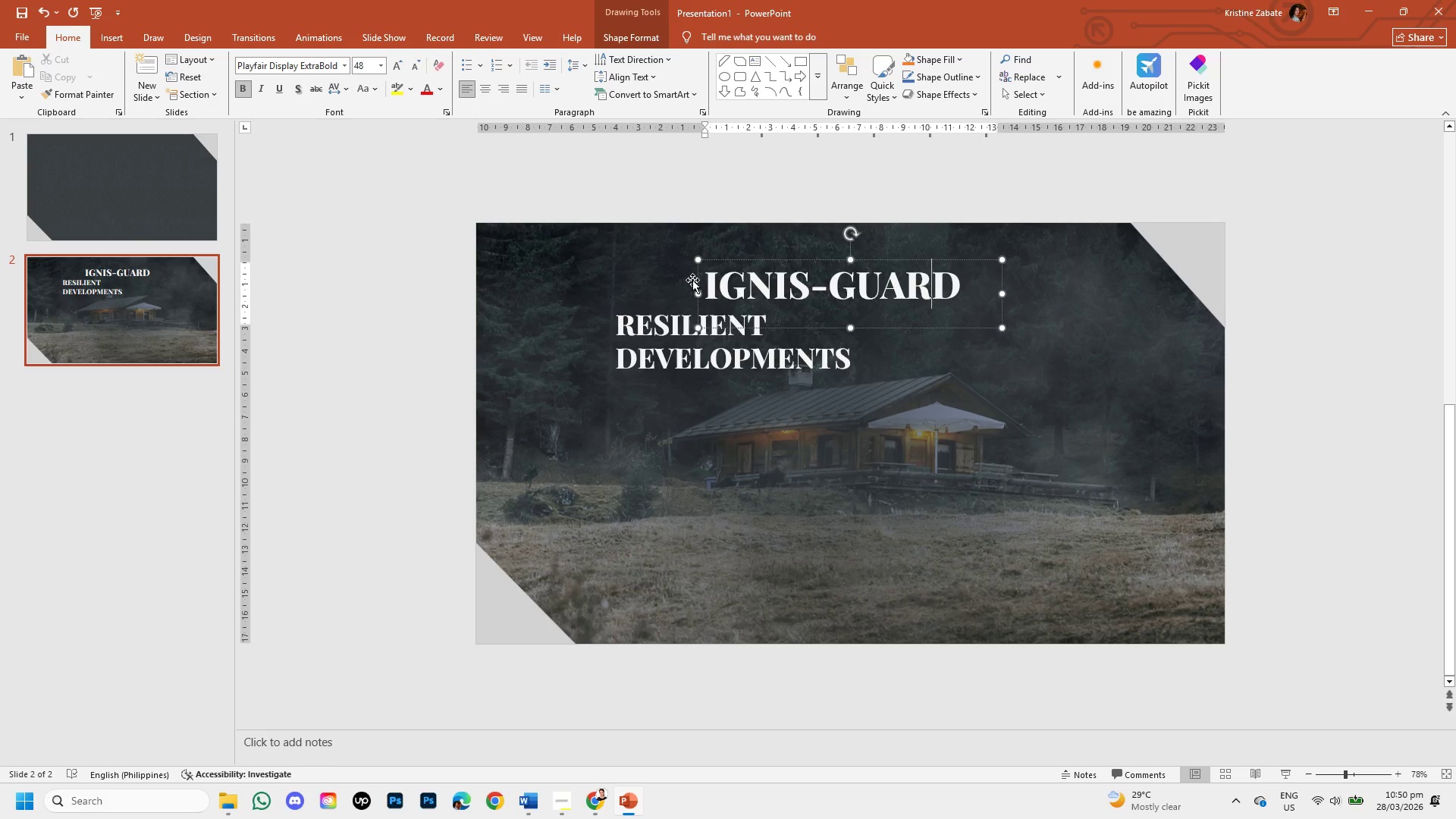 
left_click([709, 283])
 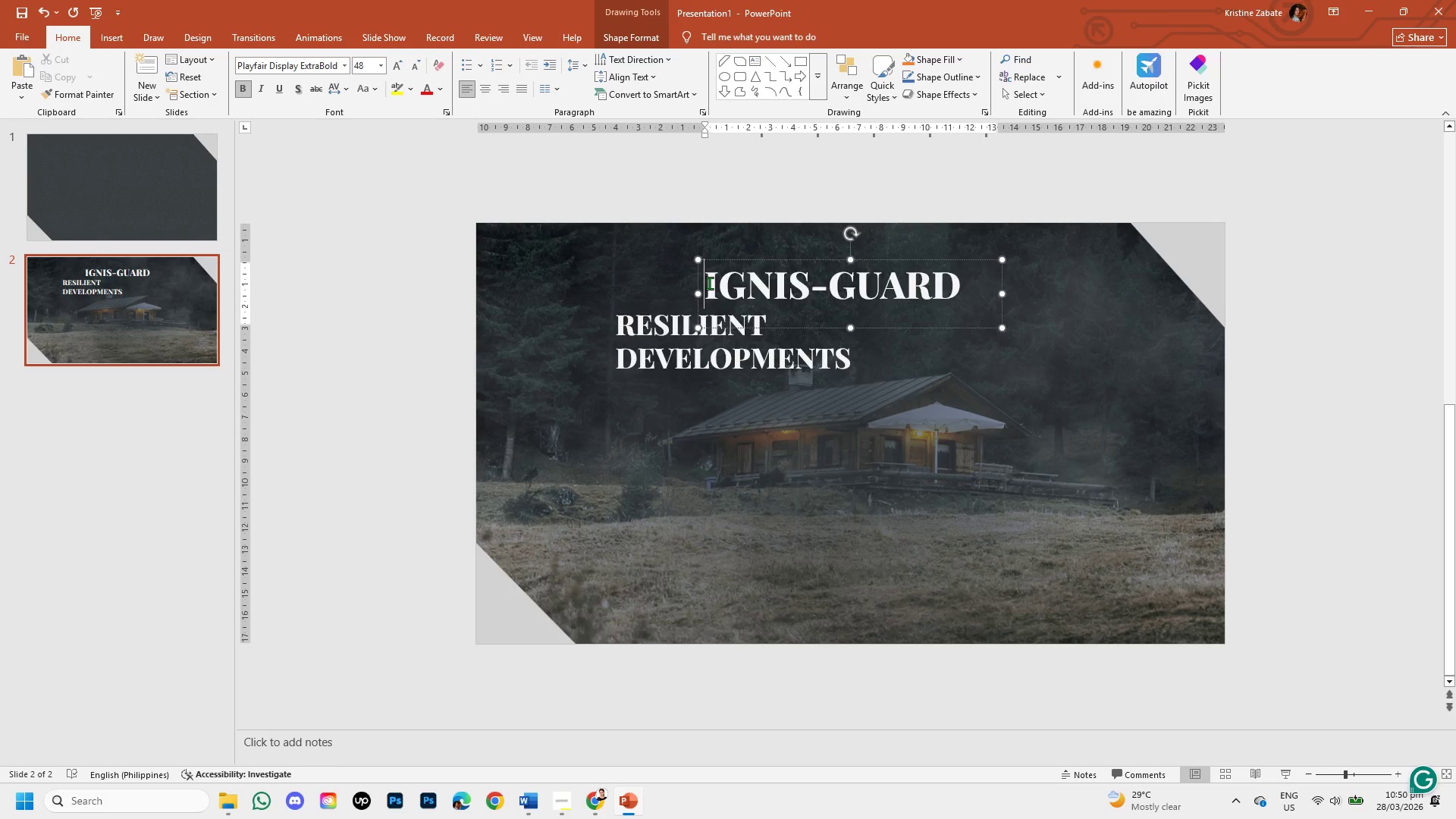 
left_click_drag(start_coordinate=[709, 283], to_coordinate=[945, 300])
 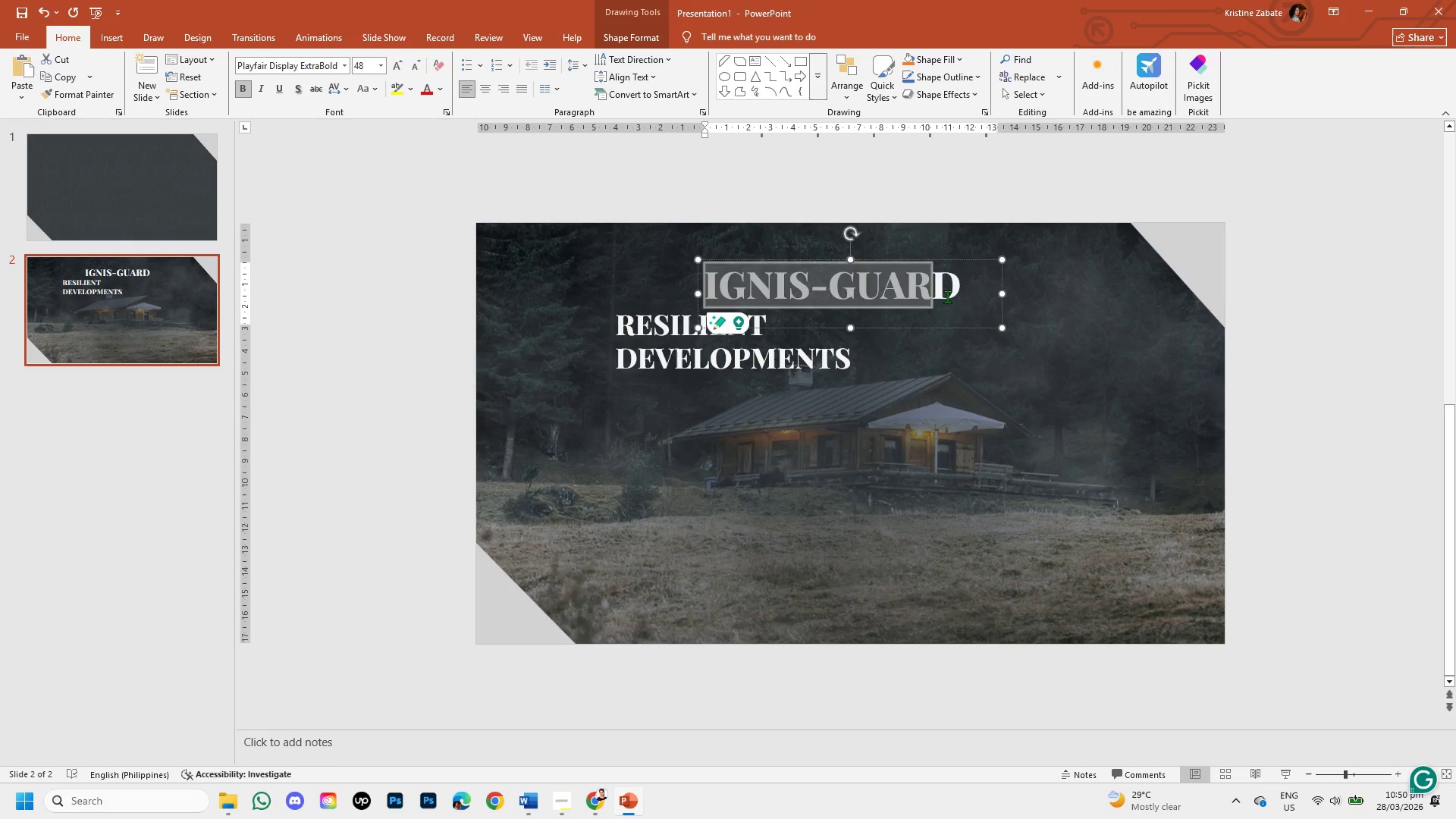 
left_click([947, 297])
 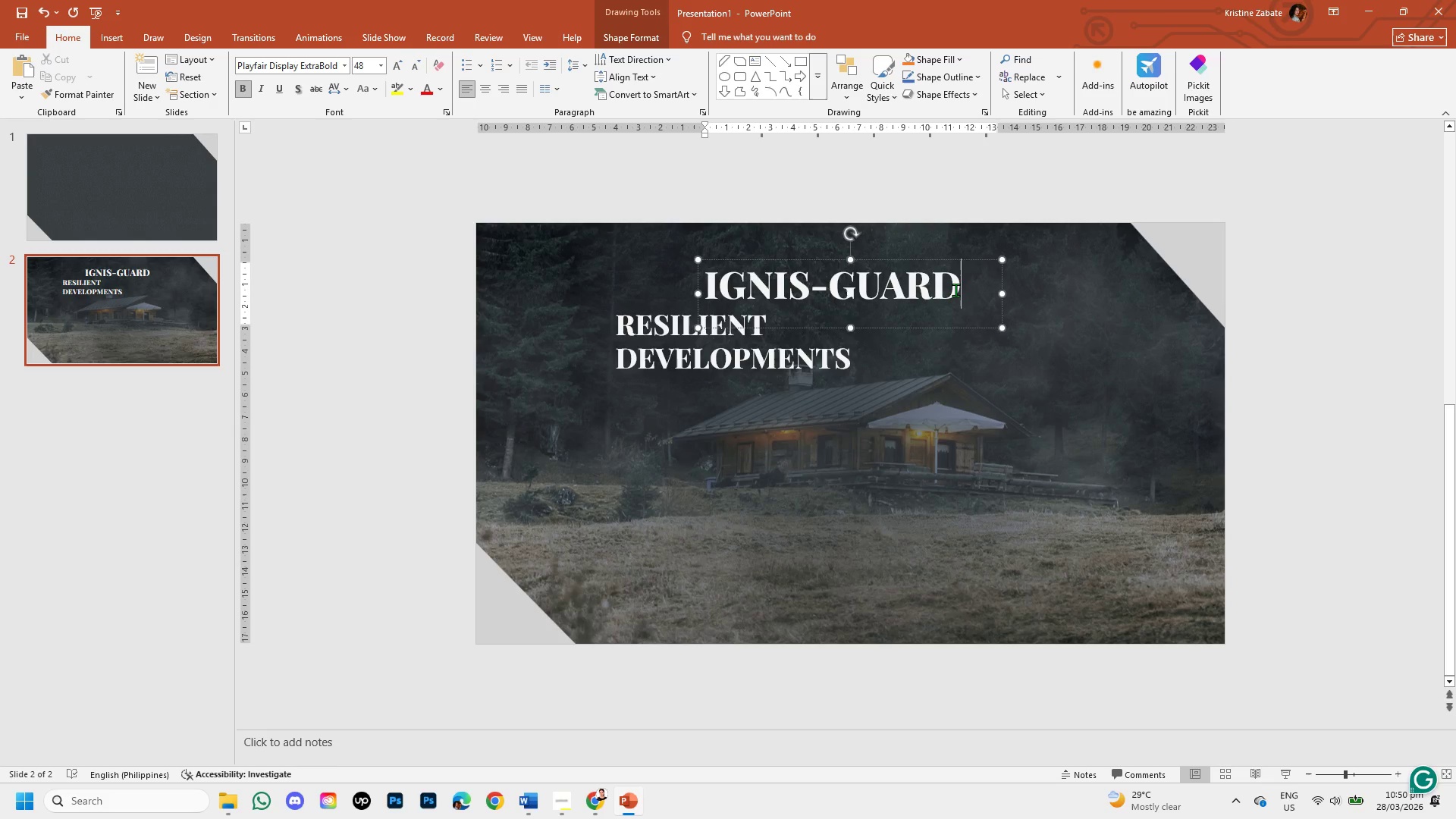 
left_click_drag(start_coordinate=[956, 290], to_coordinate=[724, 280])
 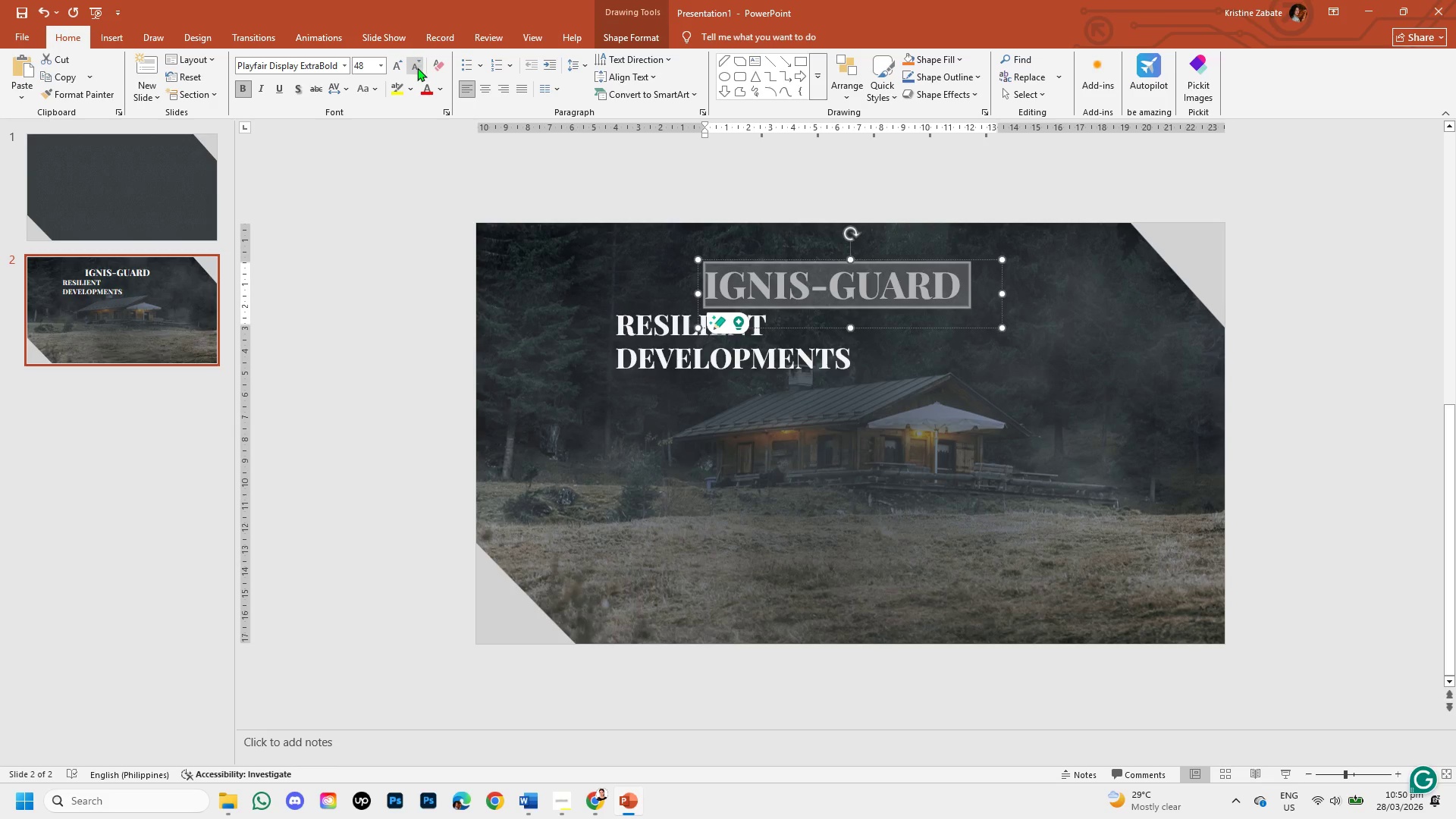 
left_click([417, 67])
 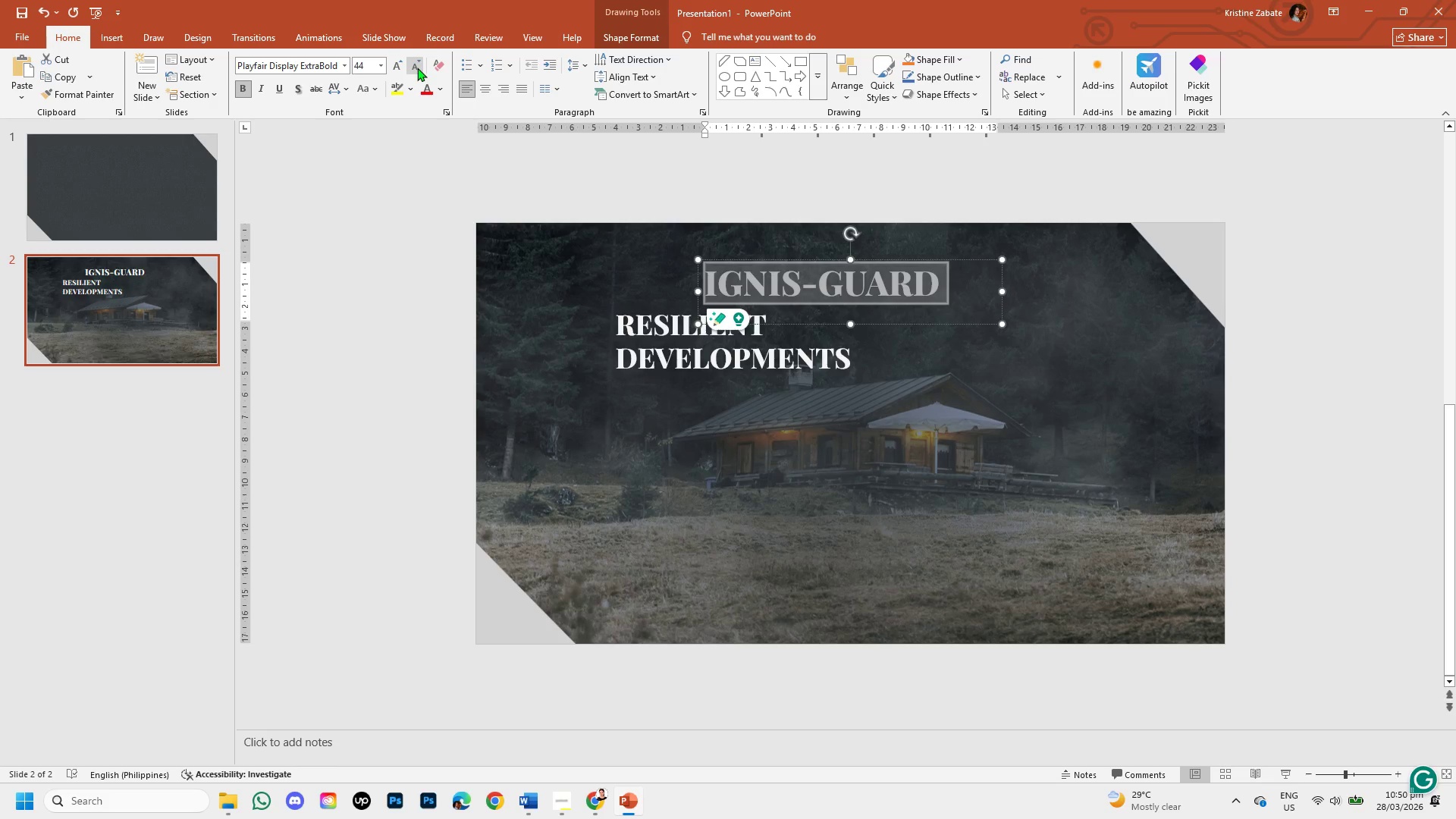 
left_click([417, 67])
 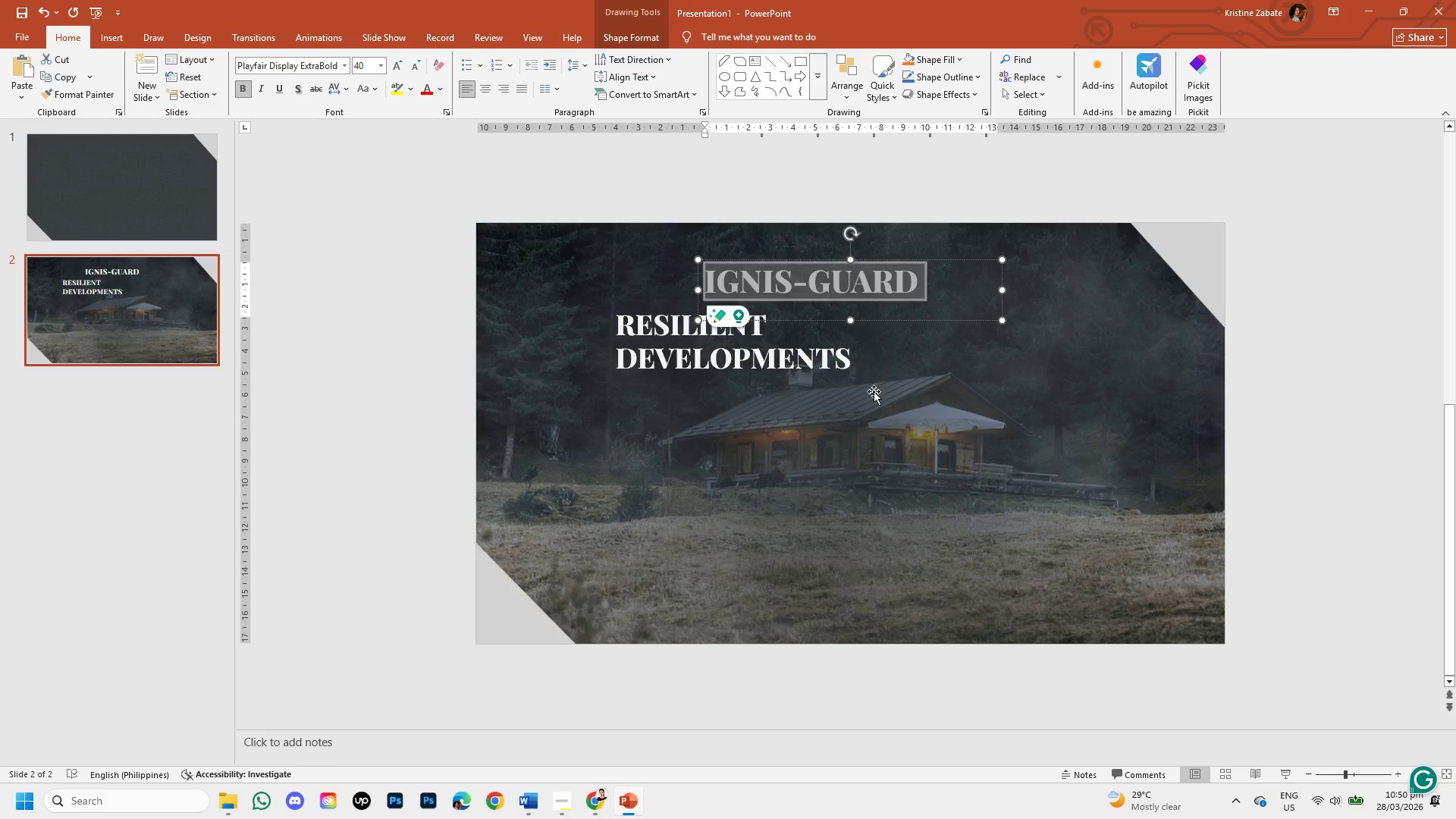 
left_click([902, 416])
 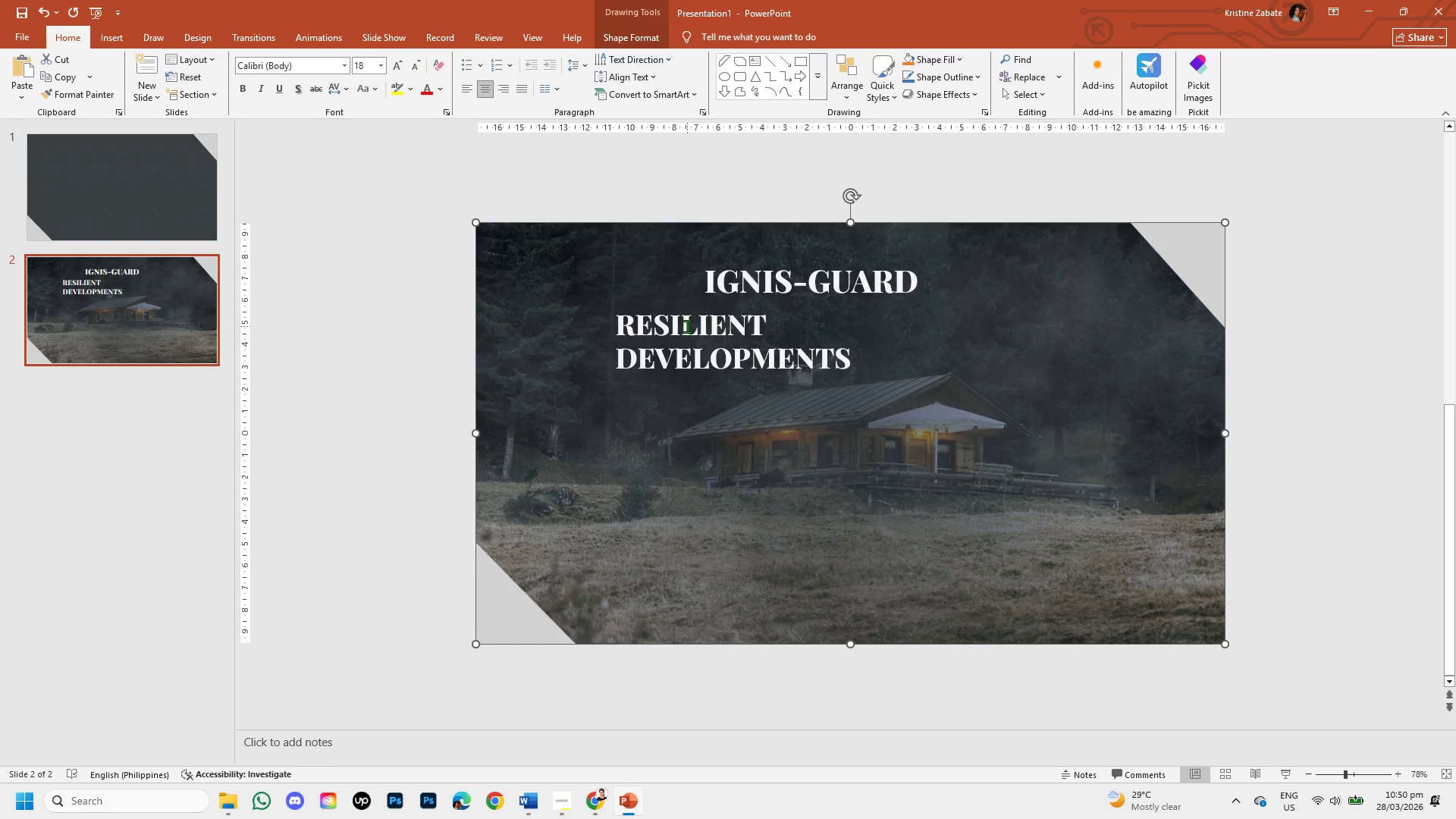 
left_click([687, 326])
 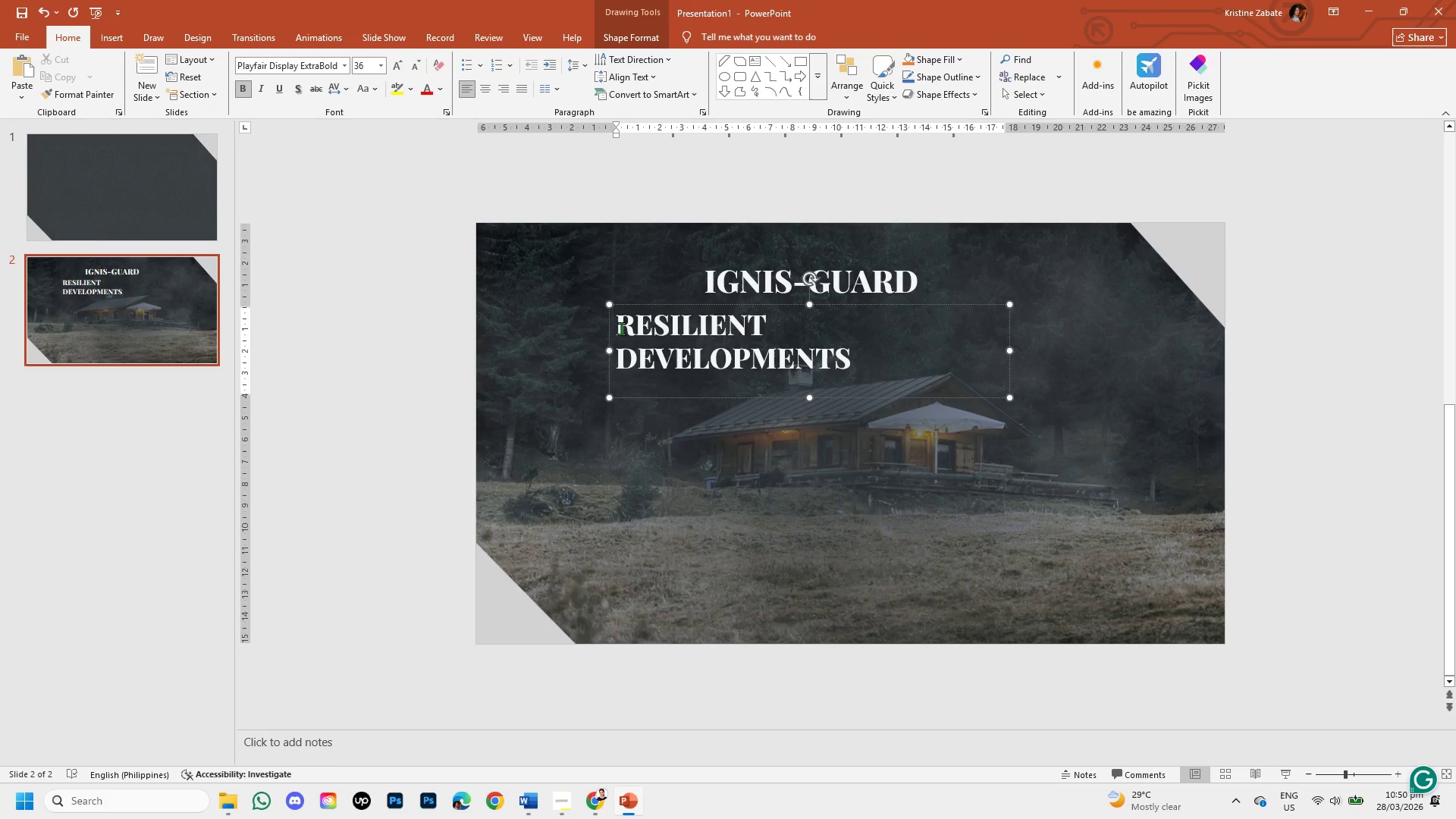 
left_click_drag(start_coordinate=[619, 327], to_coordinate=[890, 375])
 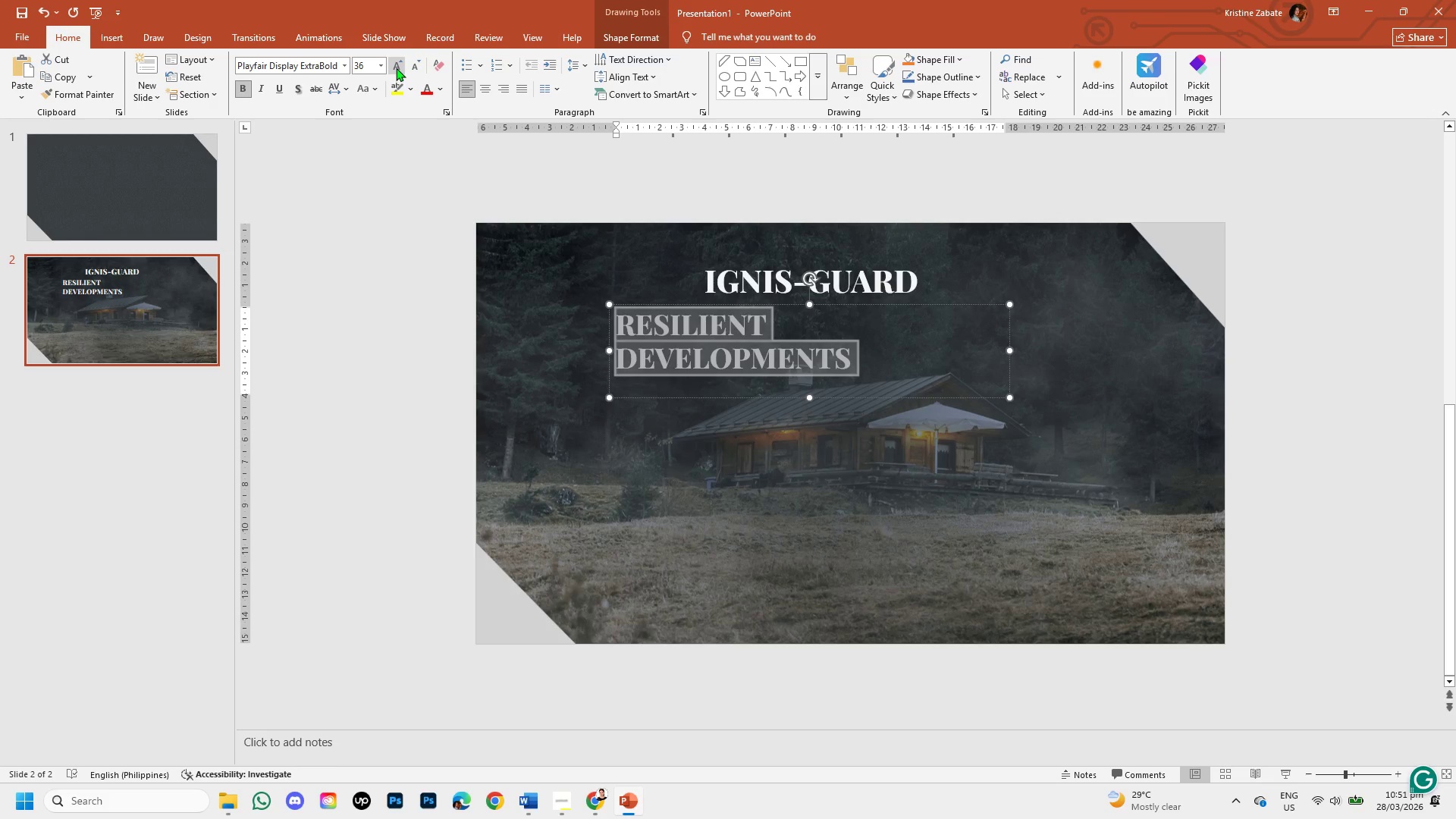 
left_click([396, 67])
 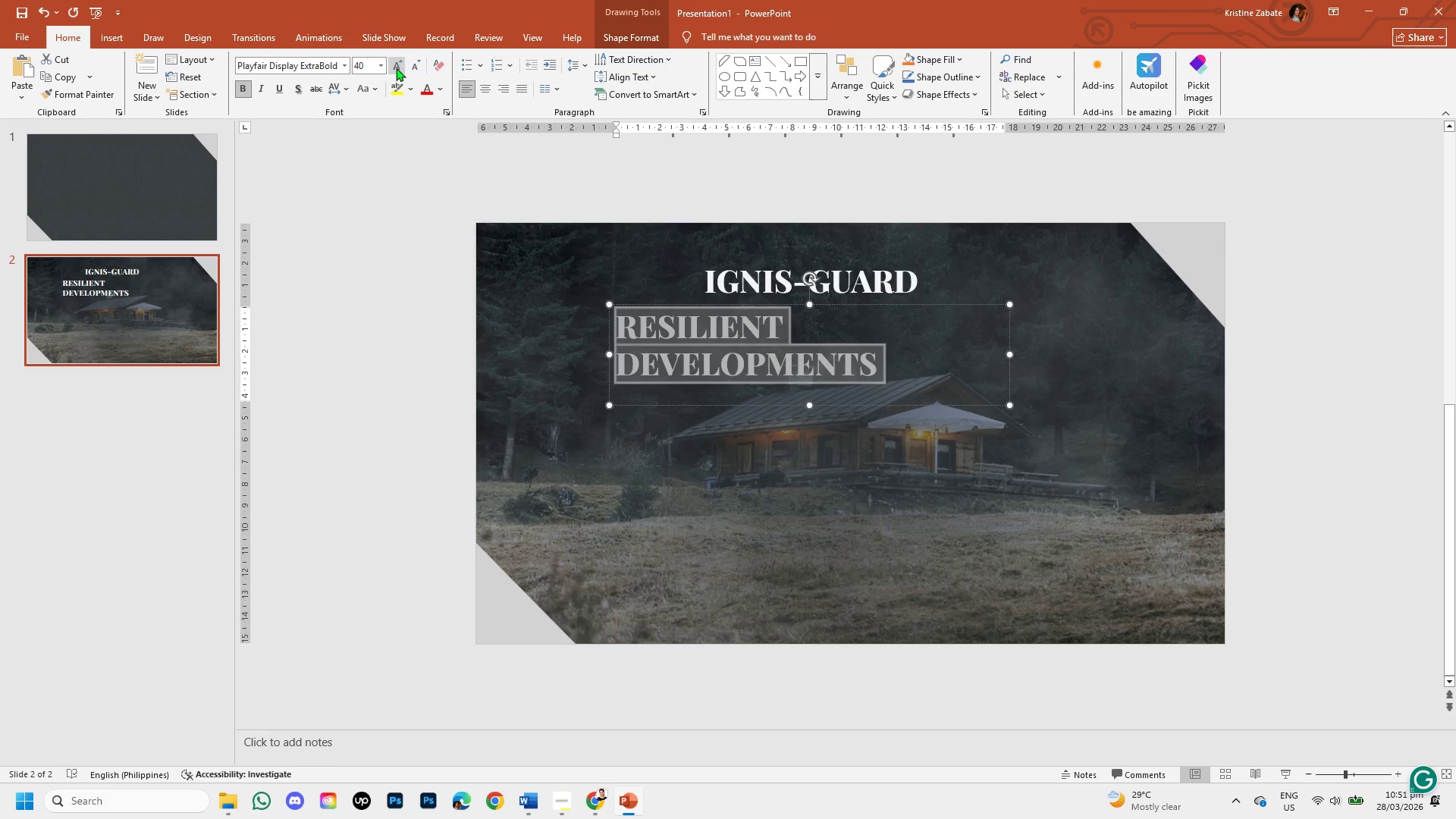 
left_click([396, 67])
 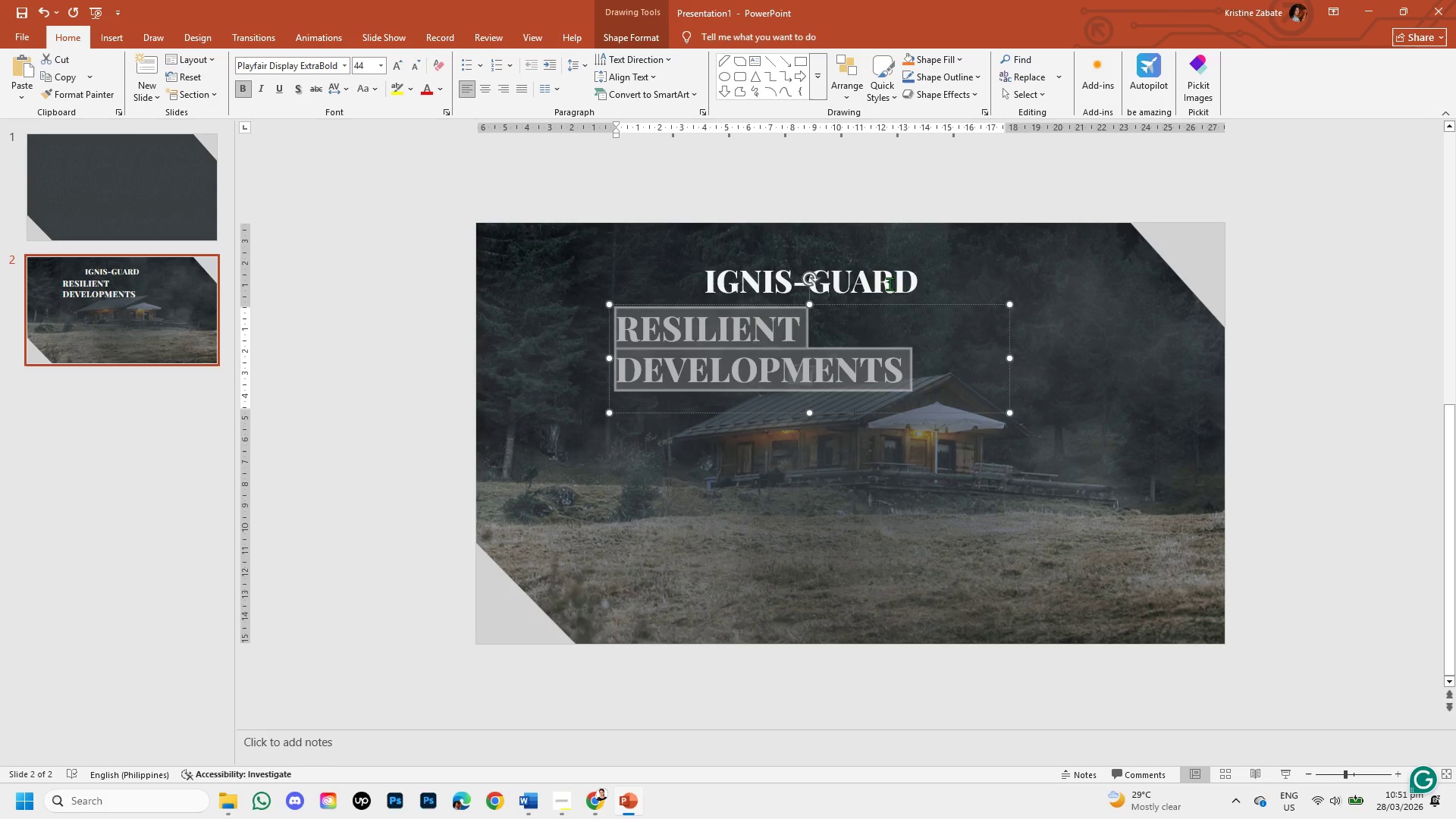 
left_click([890, 284])
 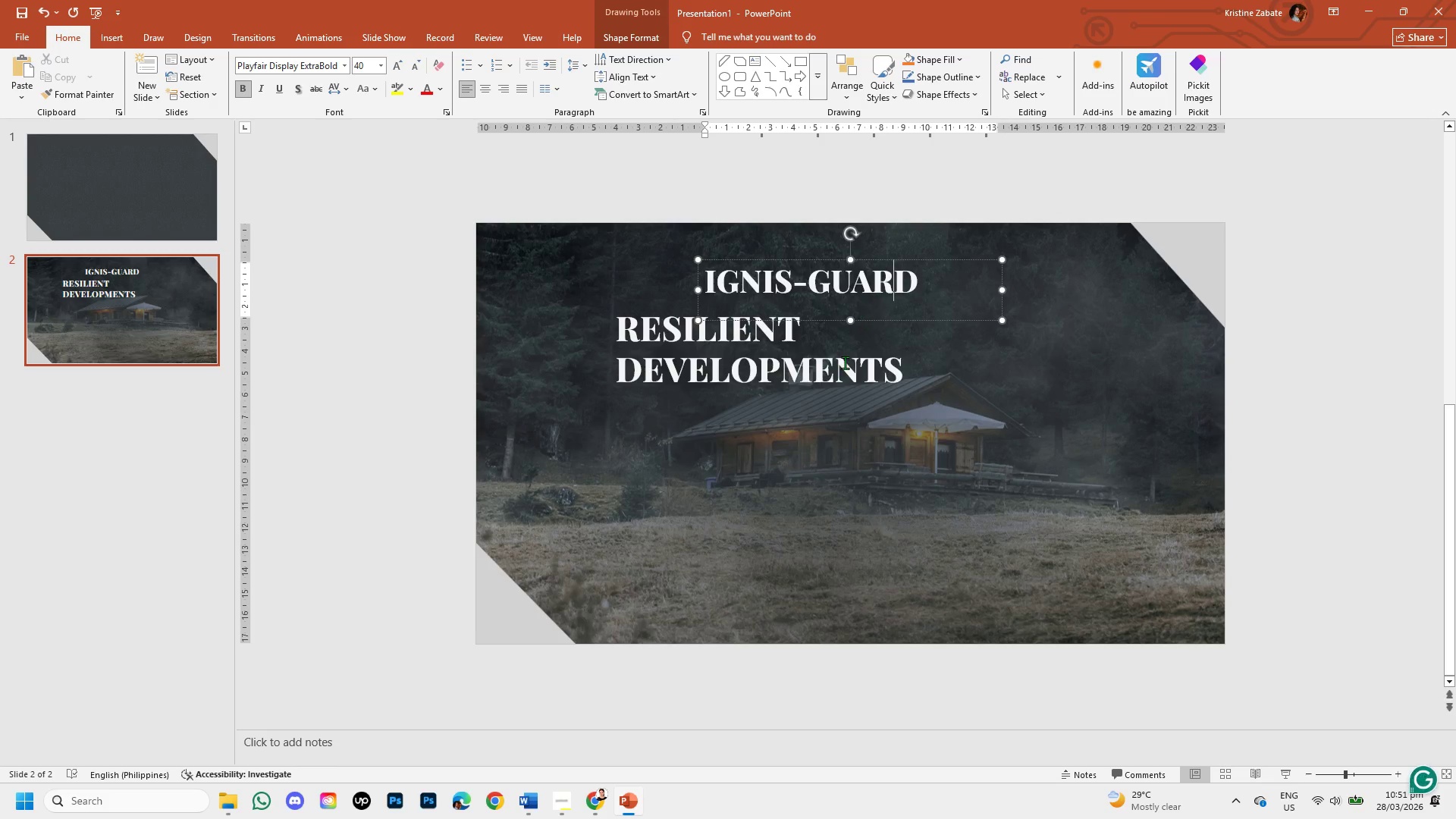 
left_click([841, 372])
 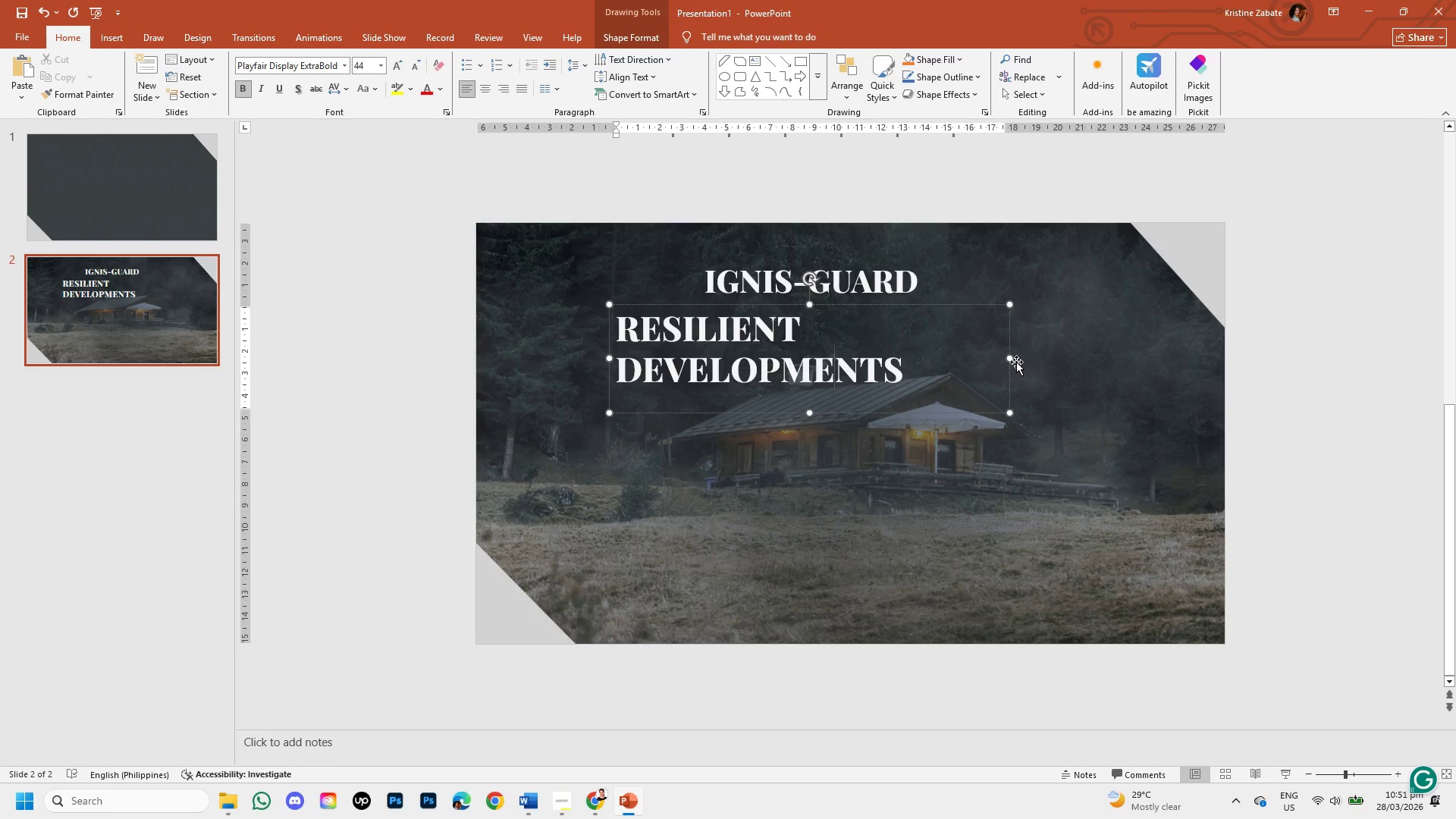 
left_click_drag(start_coordinate=[1012, 360], to_coordinate=[1166, 349])
 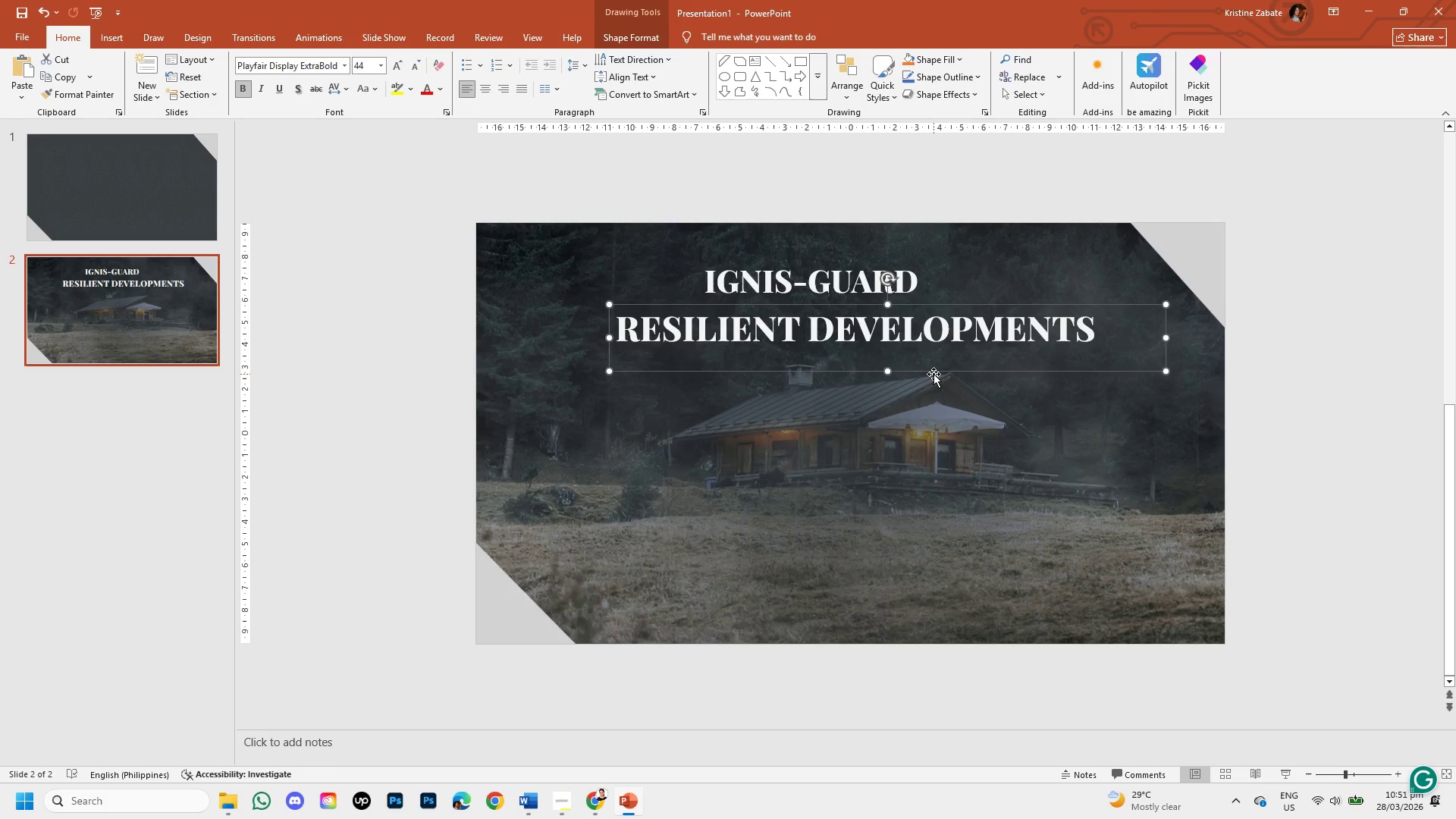 
left_click_drag(start_coordinate=[934, 374], to_coordinate=[932, 364])
 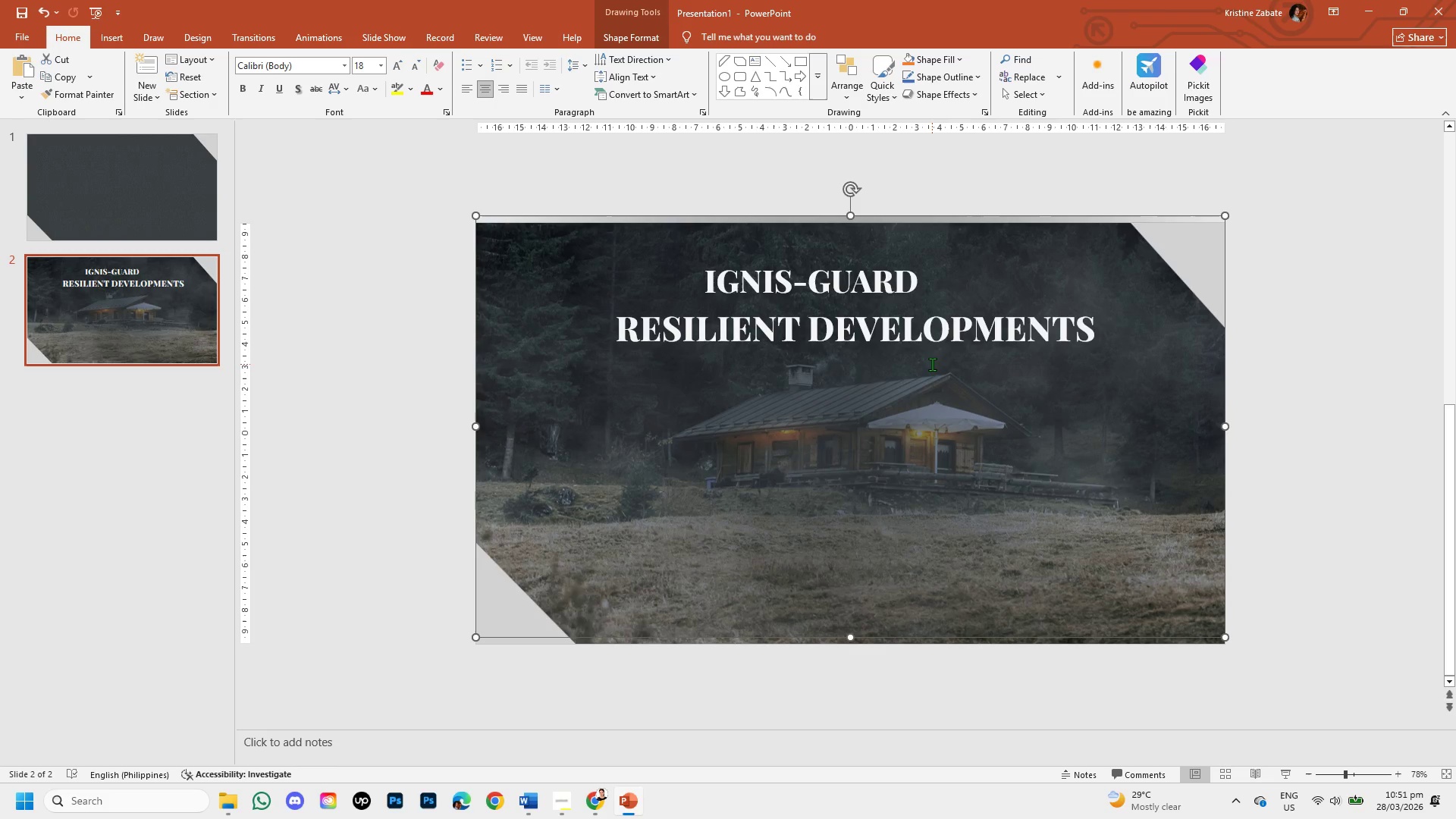 
key(Control+Z)
 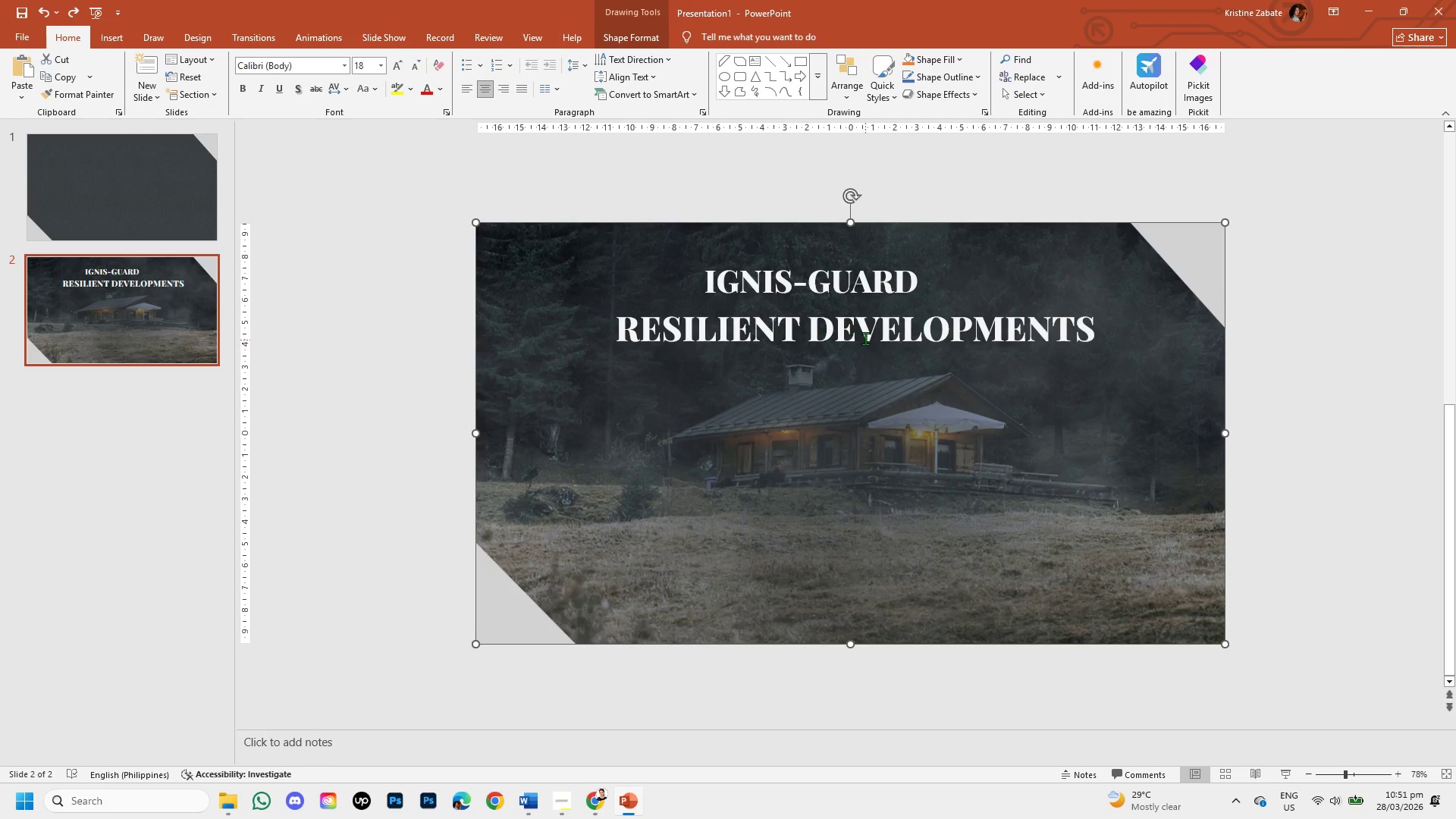 
left_click([865, 338])
 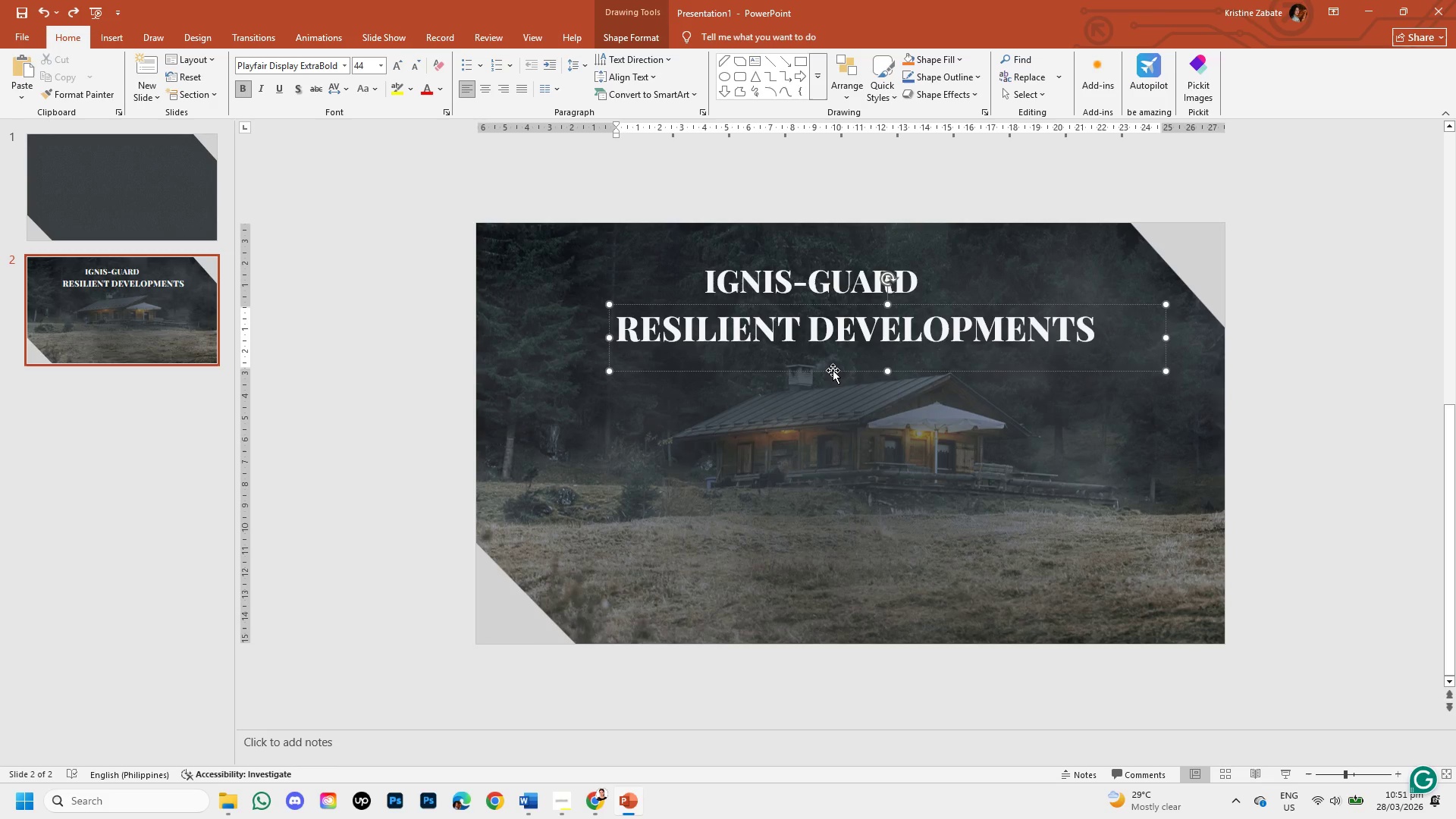 
left_click_drag(start_coordinate=[833, 370], to_coordinate=[824, 363])
 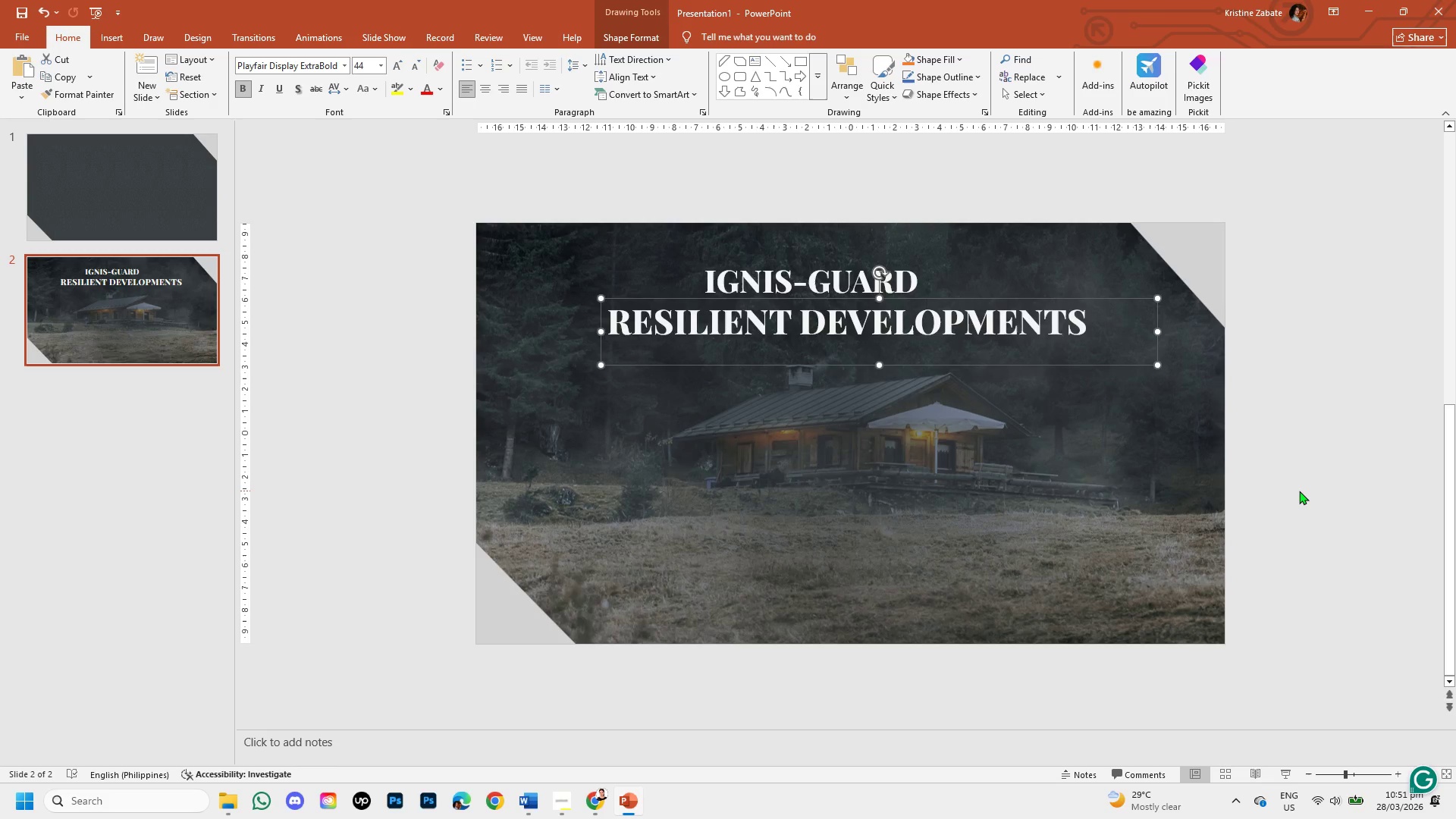 
left_click([1299, 491])
 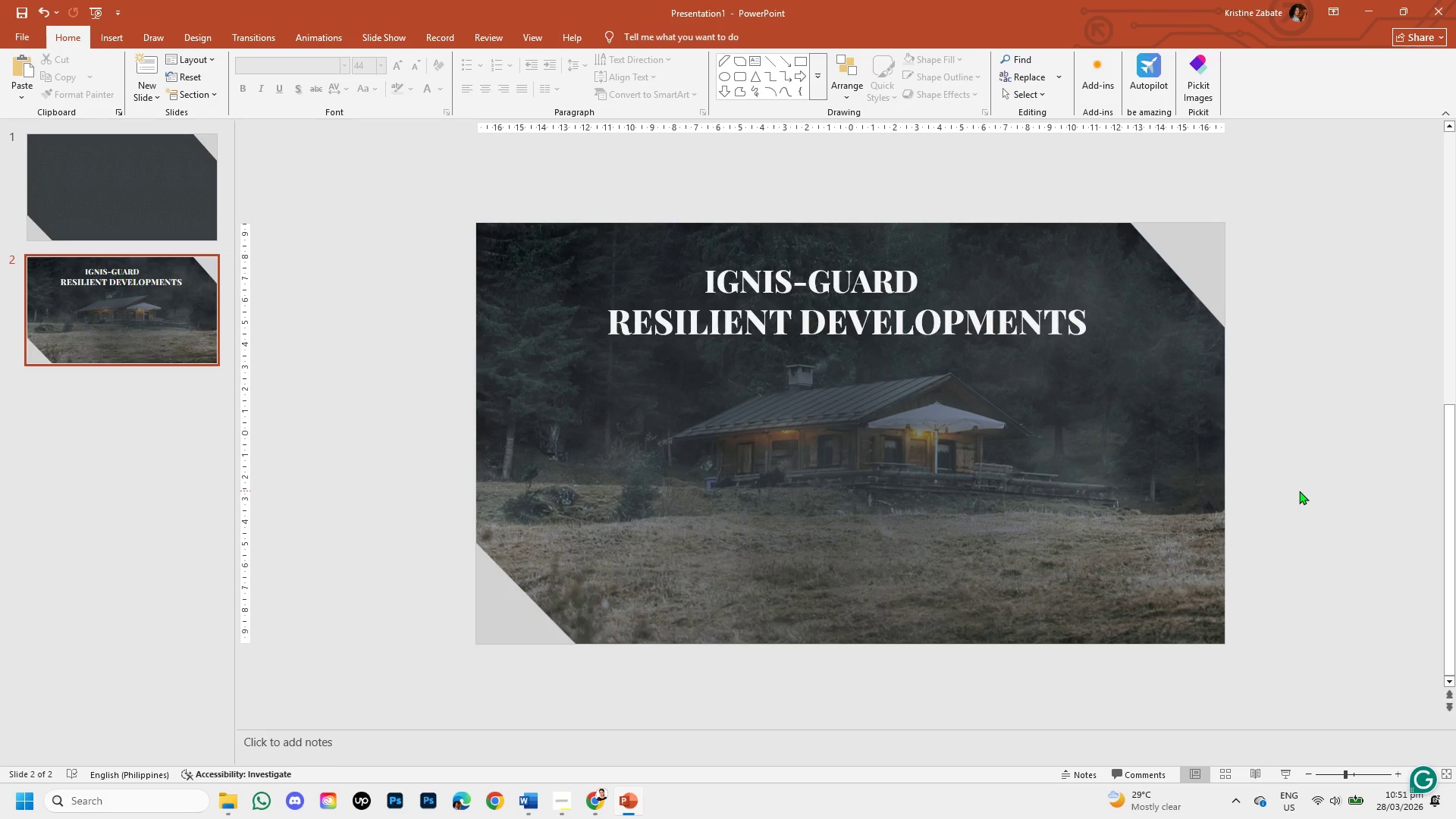 
wait(10.8)
 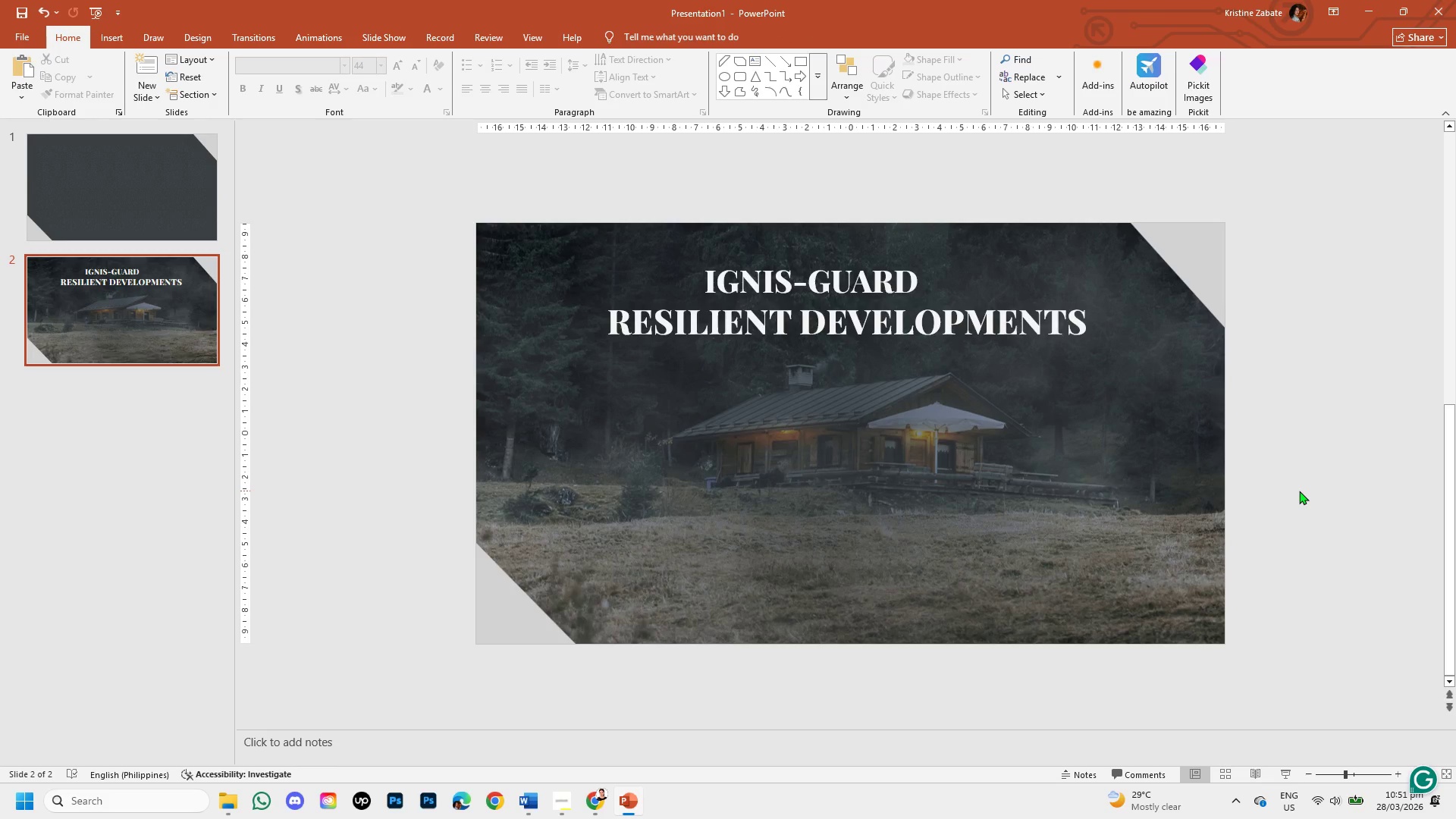 
left_click_drag(start_coordinate=[1354, 559], to_coordinate=[1449, 676])
 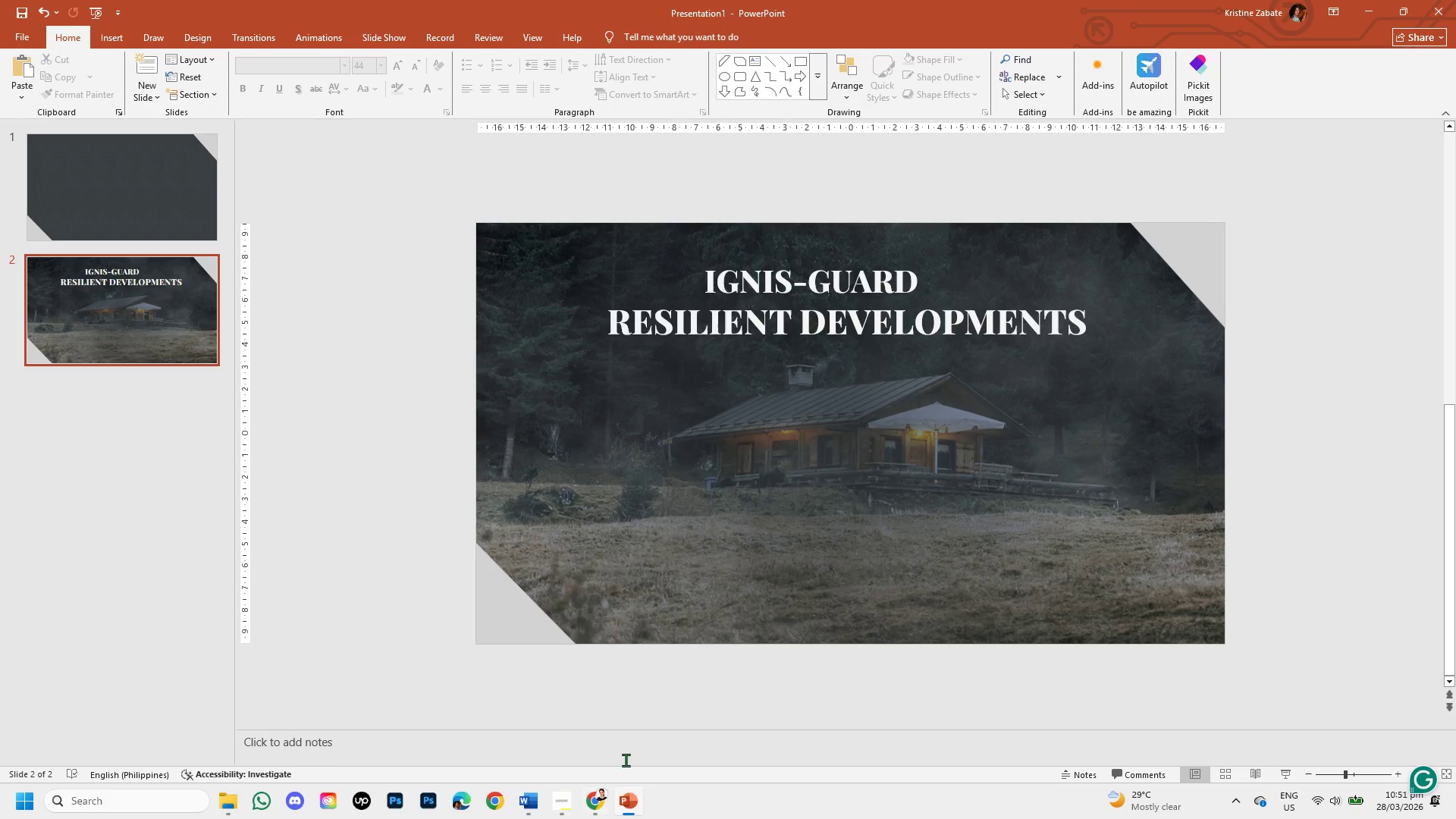 
wait(26.98)
 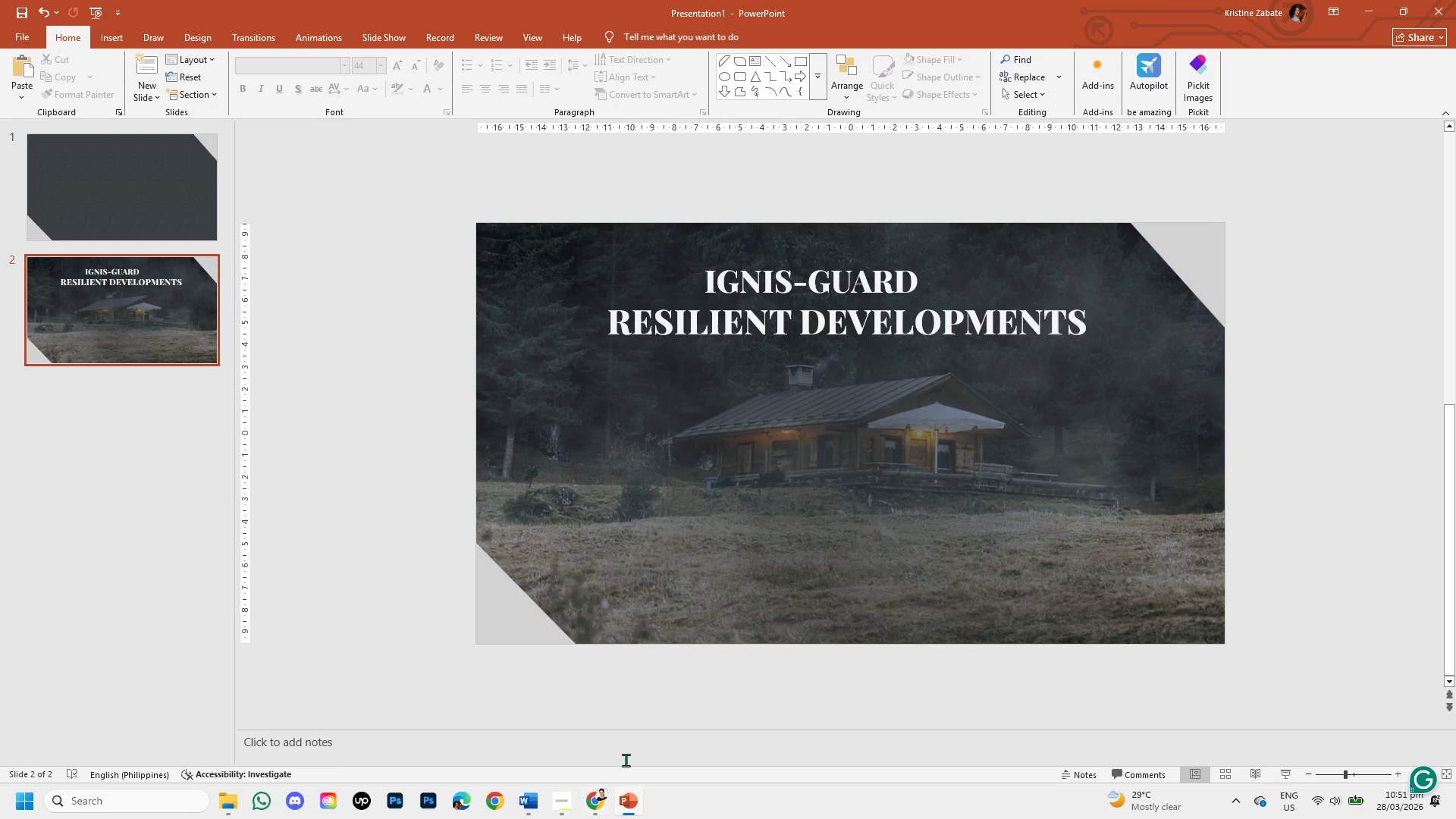 
left_click([239, 71])
 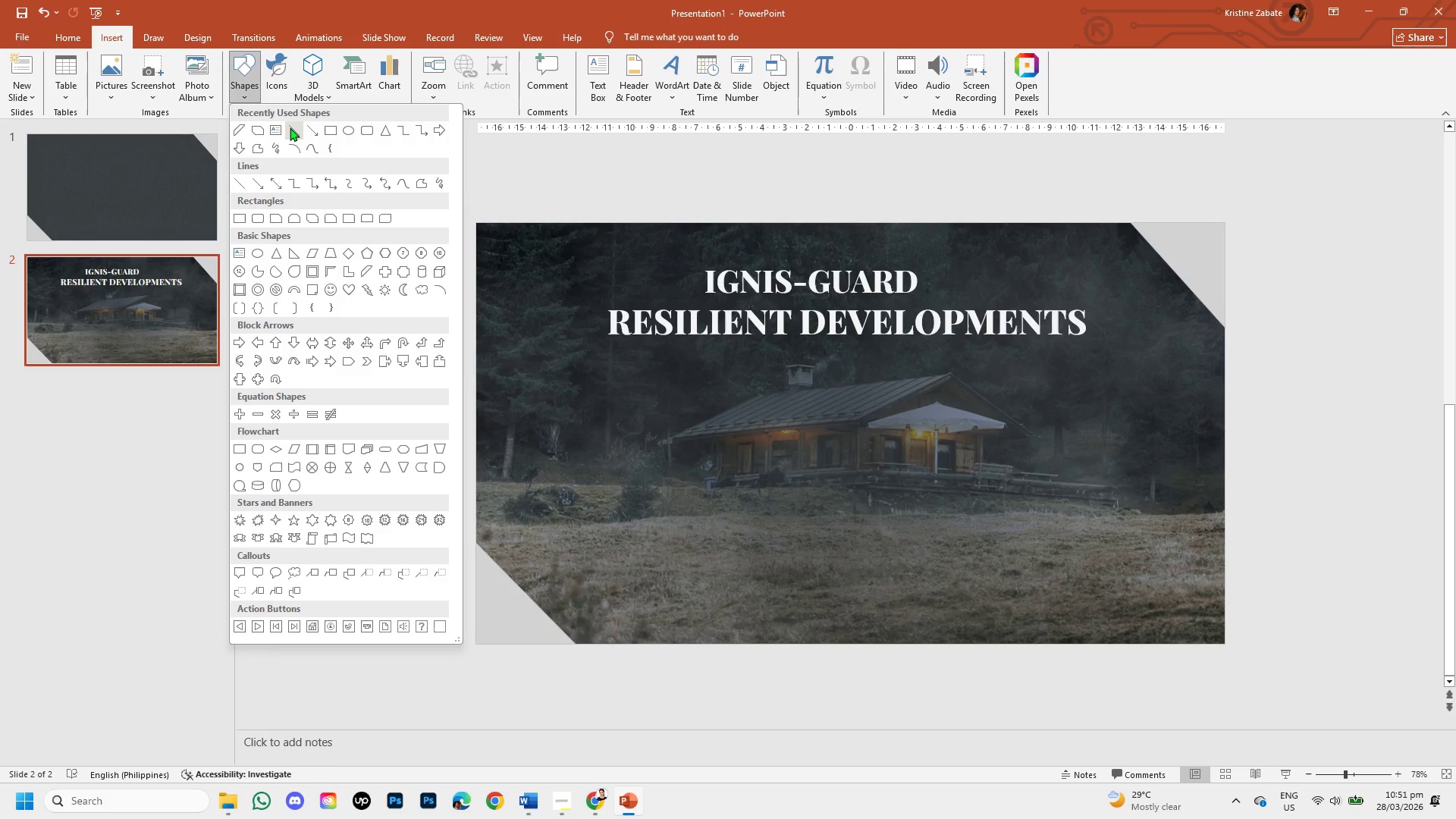 
left_click([290, 127])
 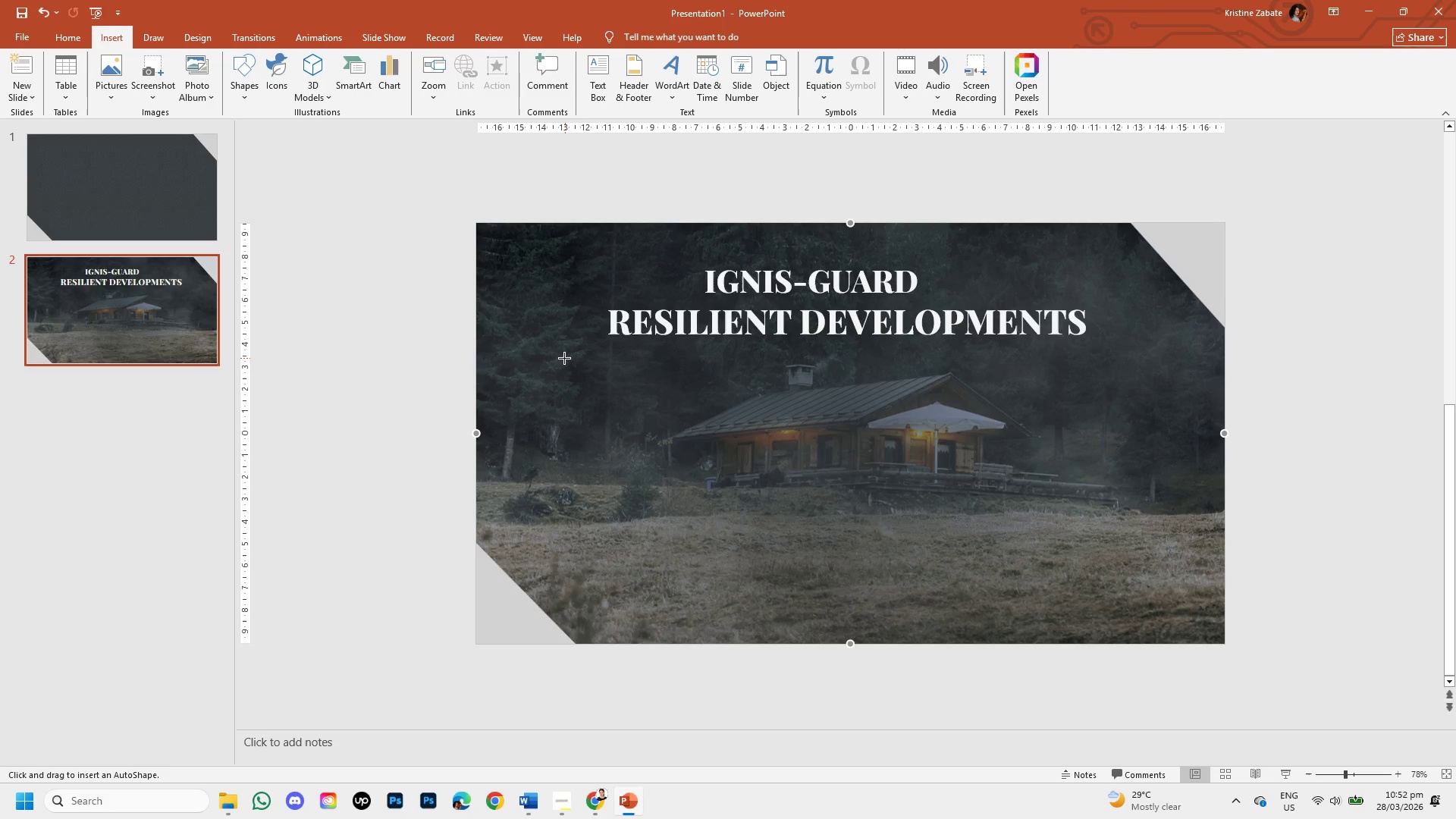 
wait(6.72)
 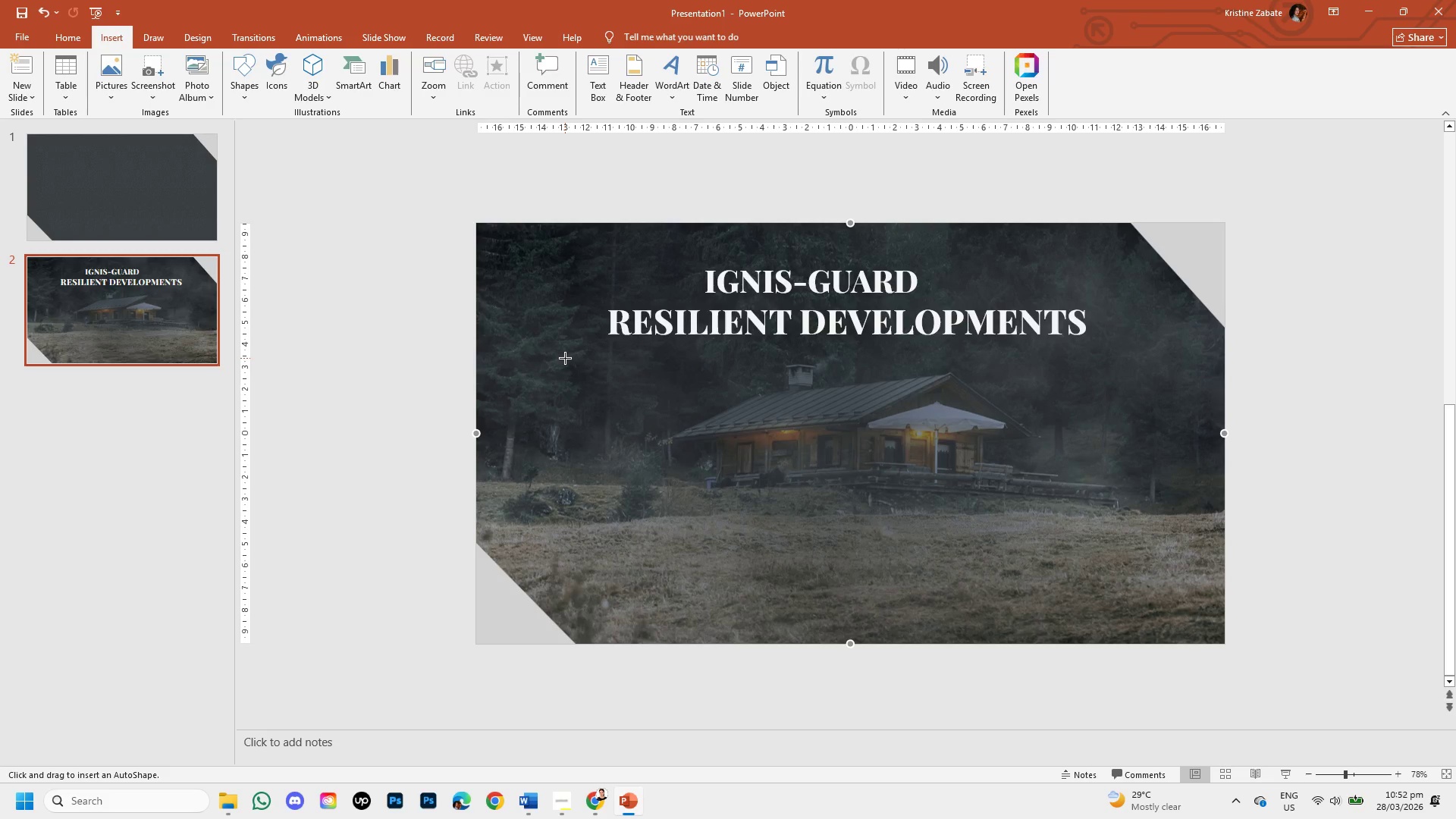 
left_click_drag(start_coordinate=[547, 353], to_coordinate=[1065, 350])
 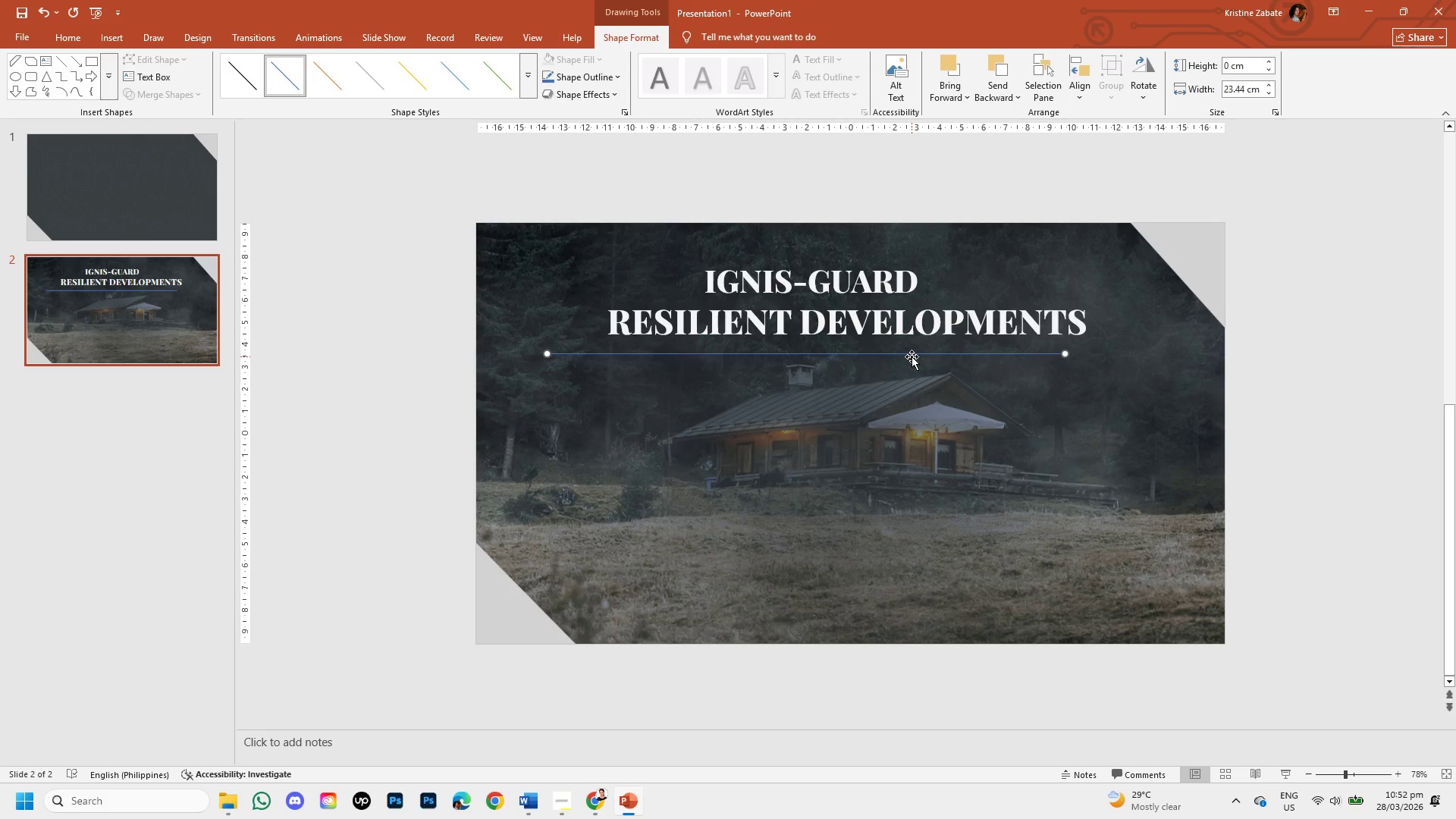 
left_click([909, 353])
 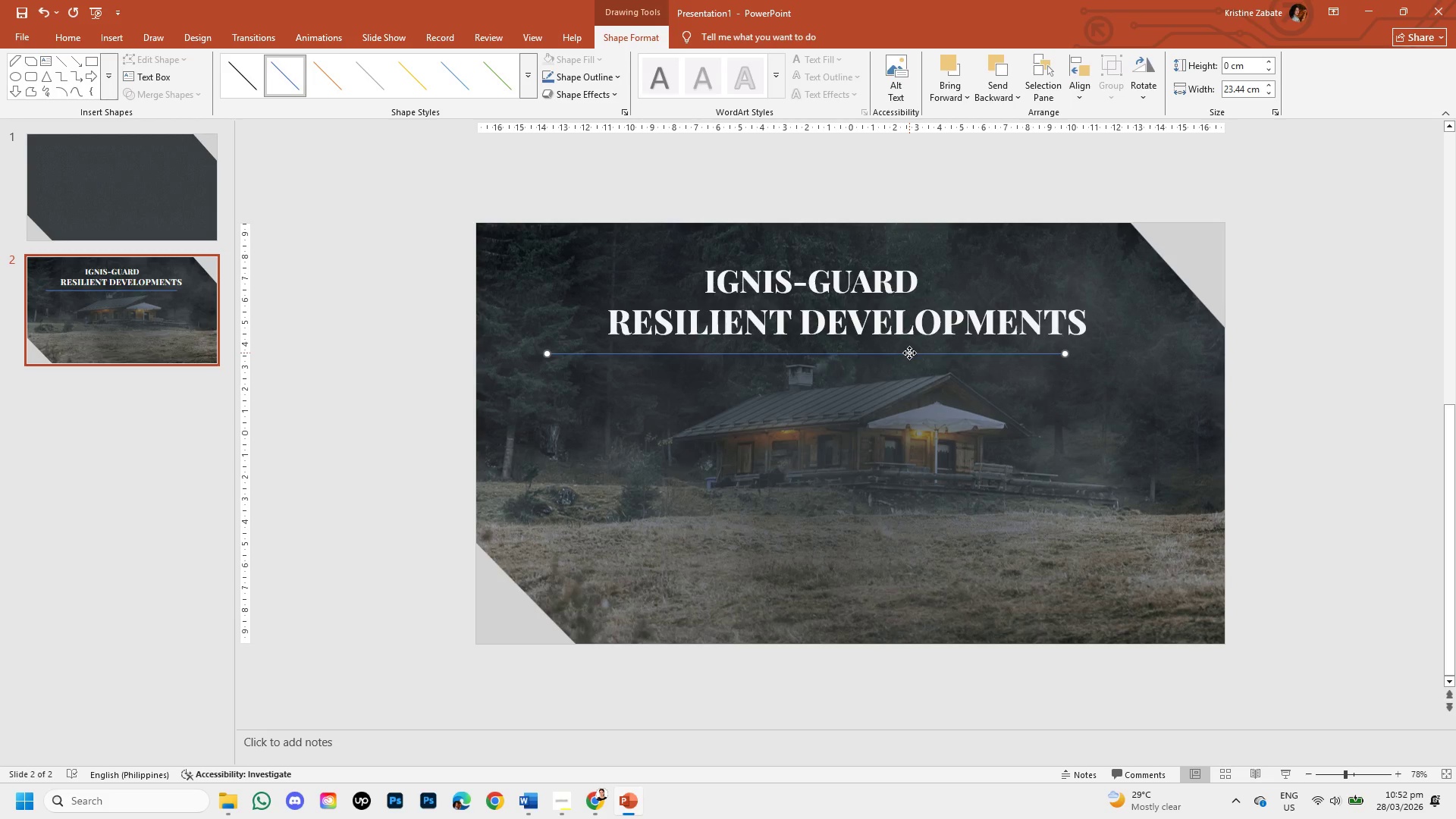 
left_click_drag(start_coordinate=[909, 353], to_coordinate=[958, 351])
 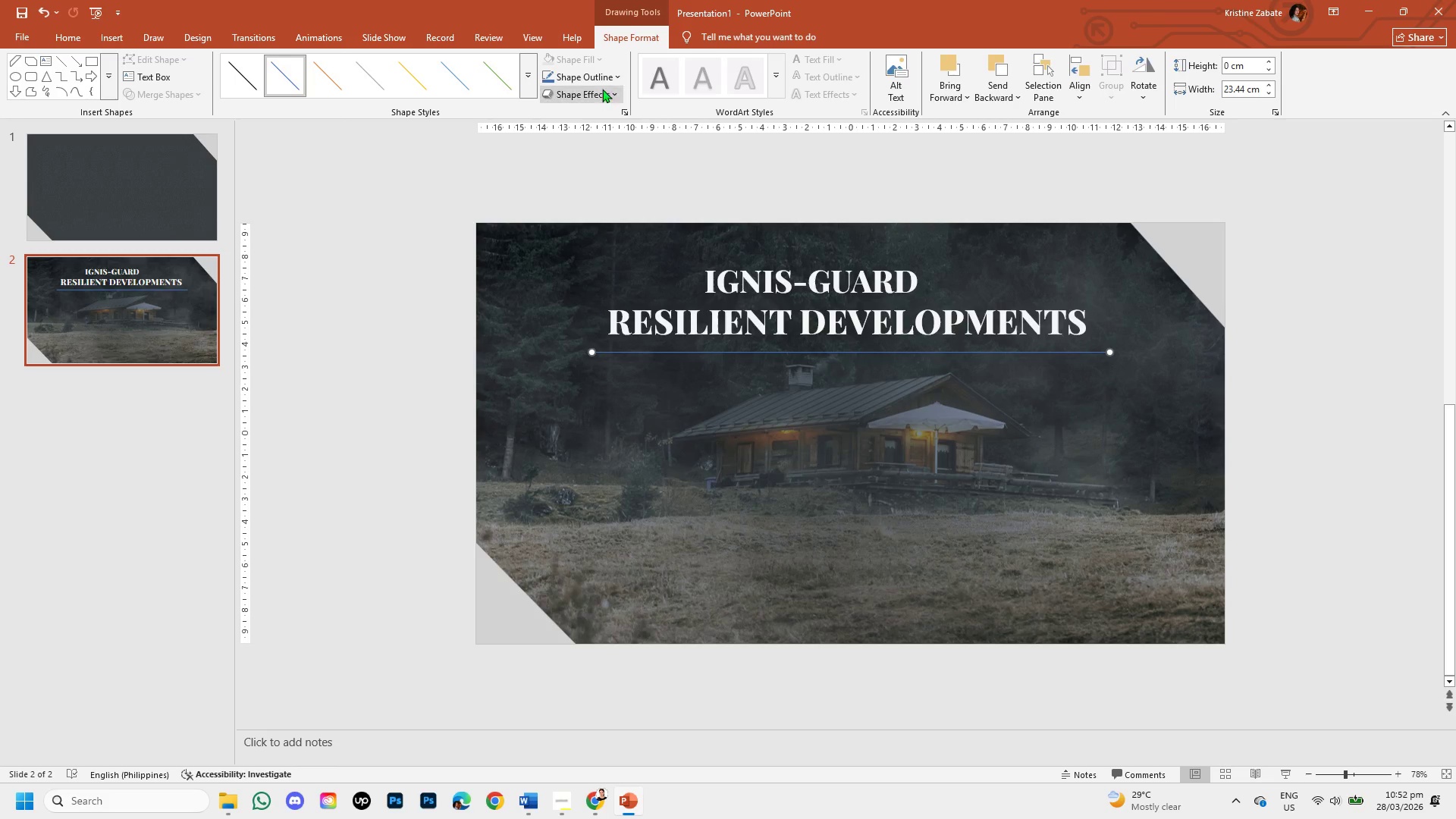 
left_click([606, 77])
 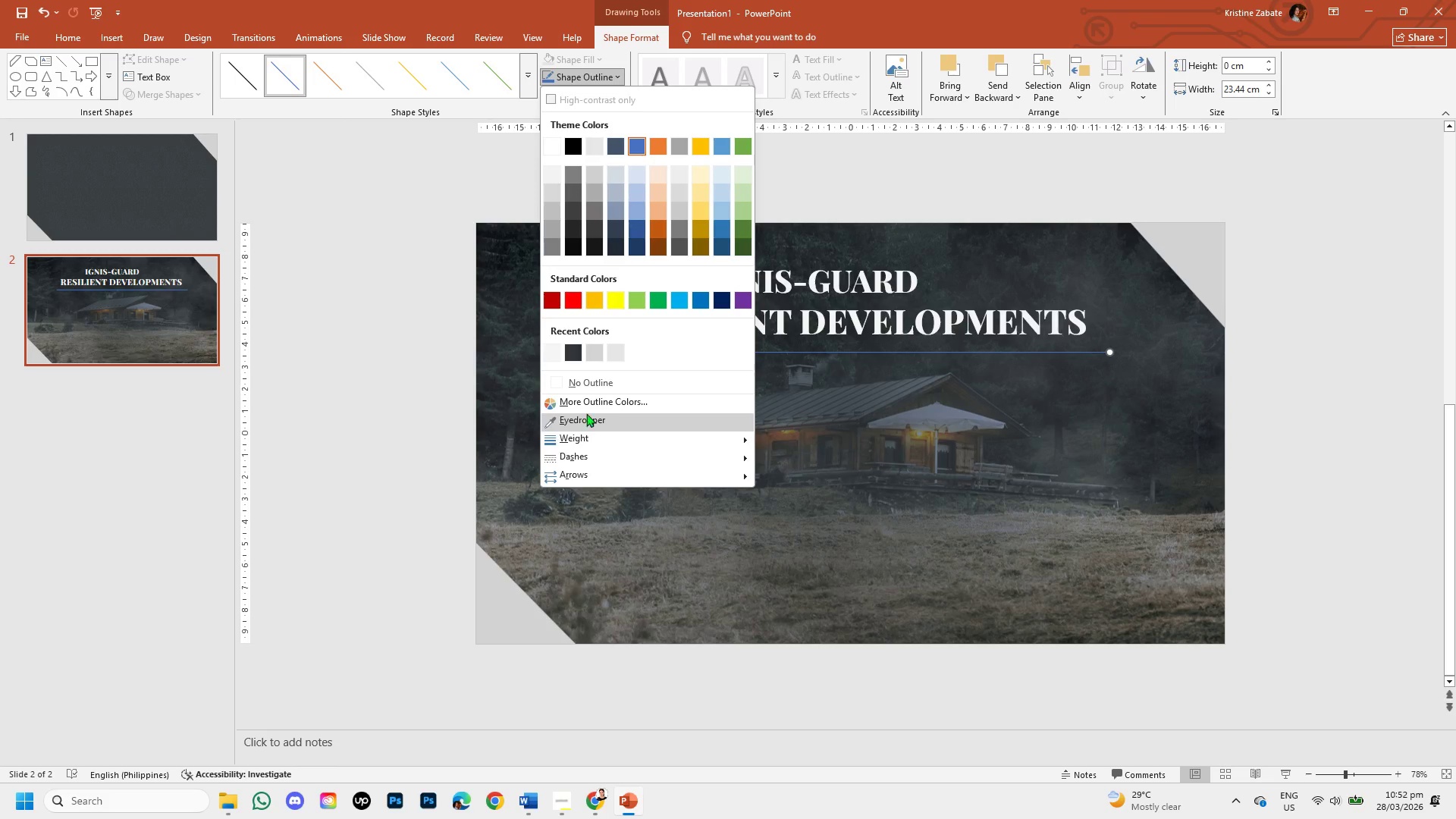 
left_click([586, 408])
 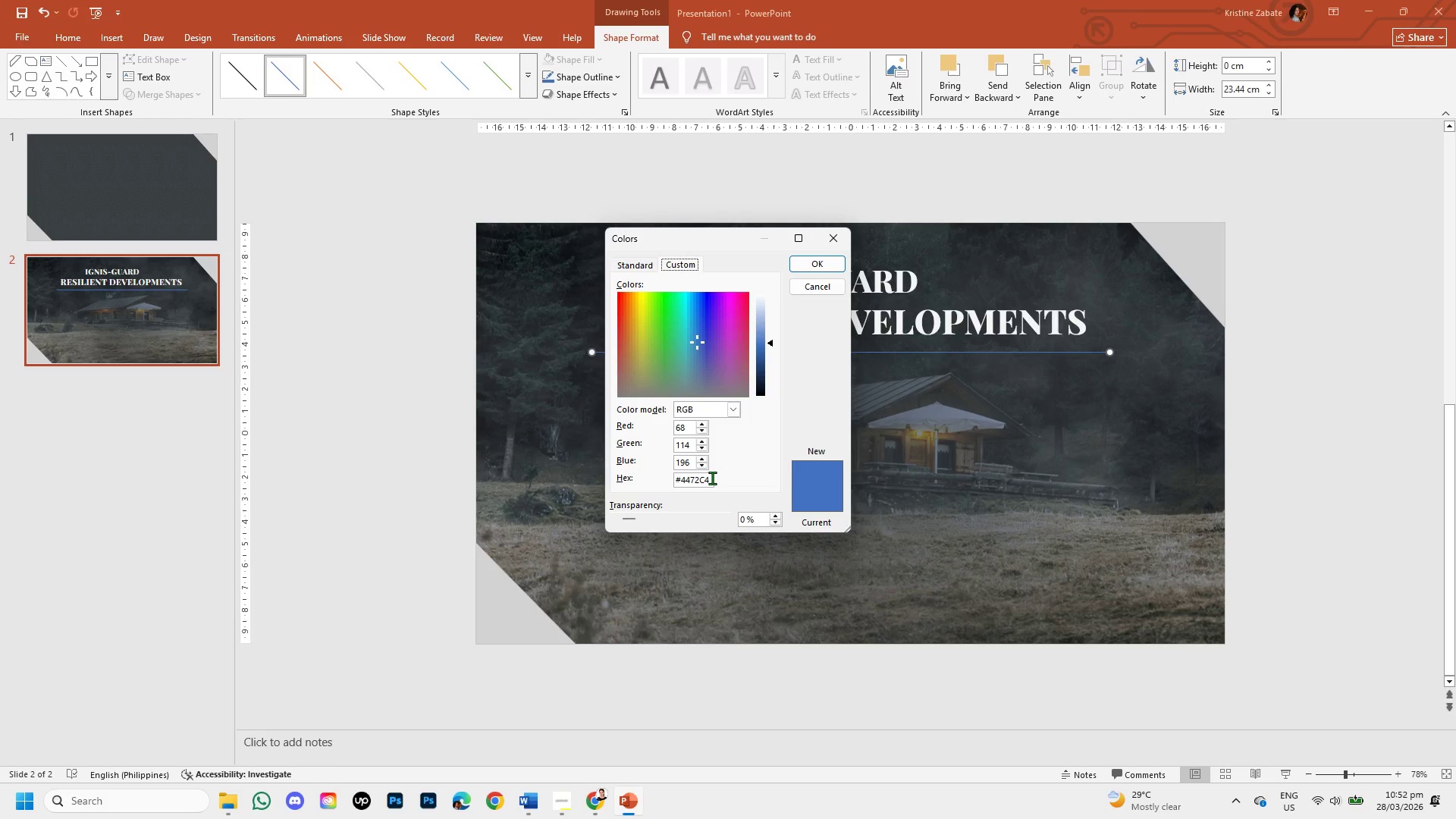 
left_click([710, 481])
 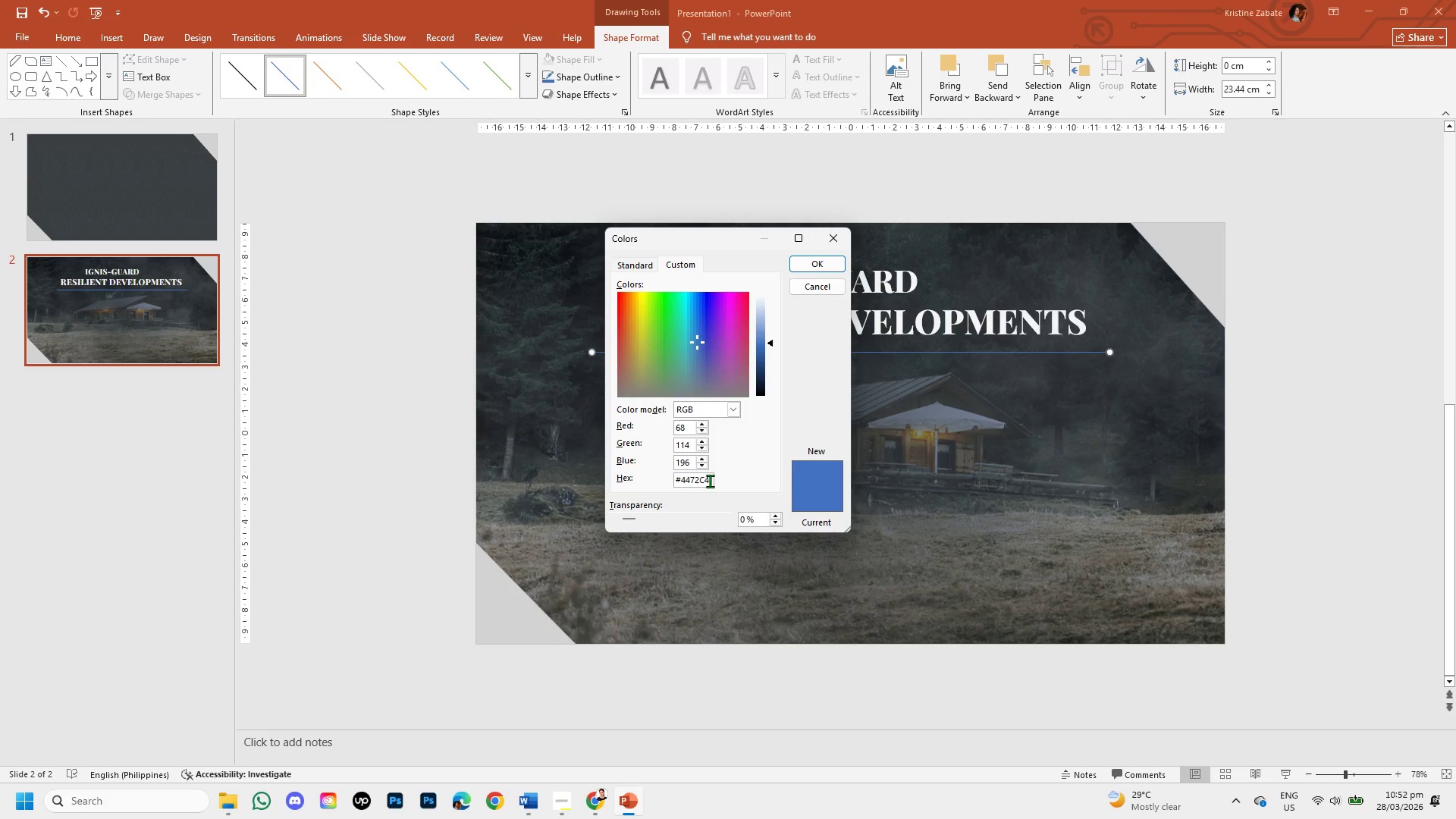 
key(Backspace)
 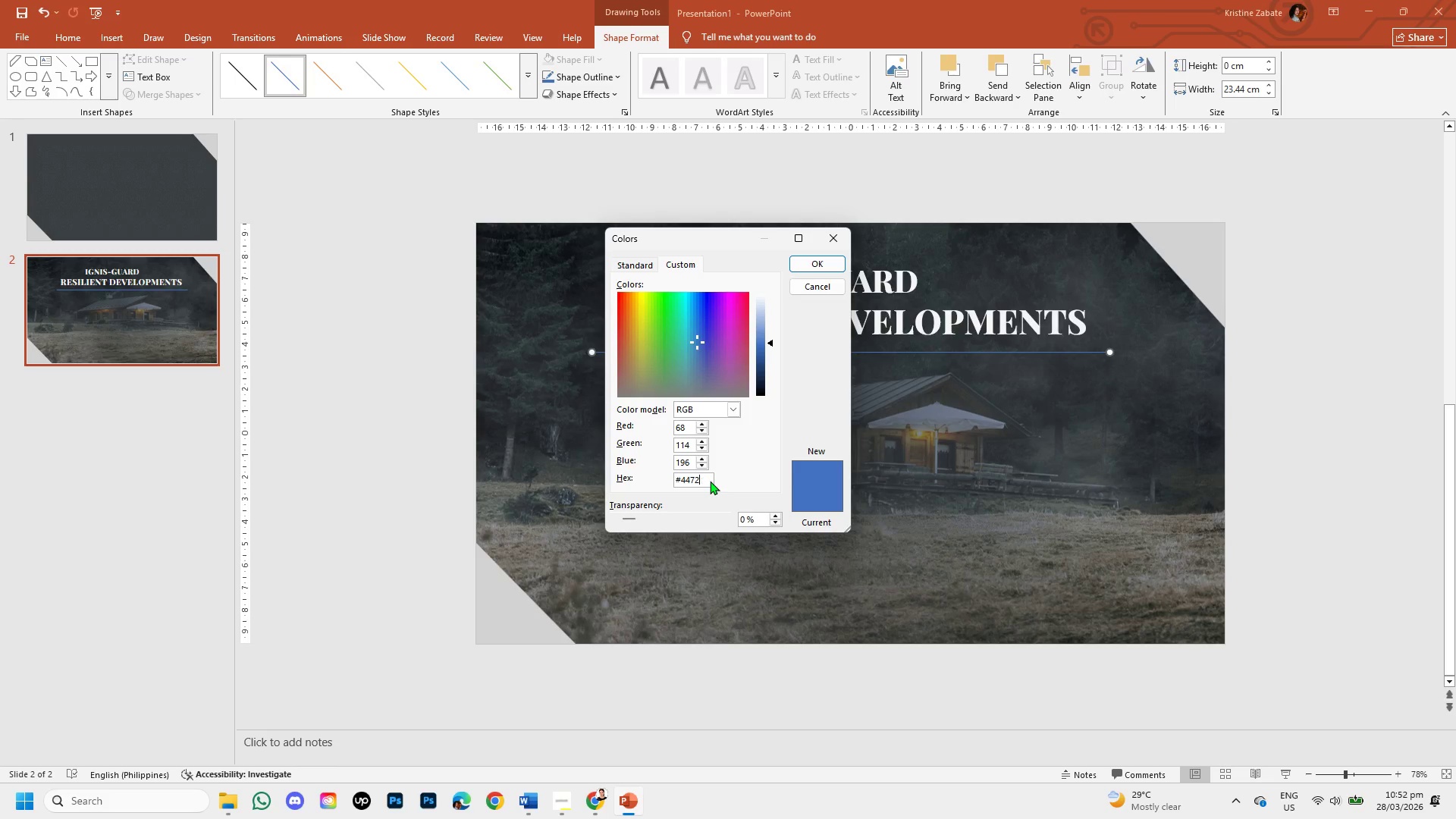 
key(Backspace)
 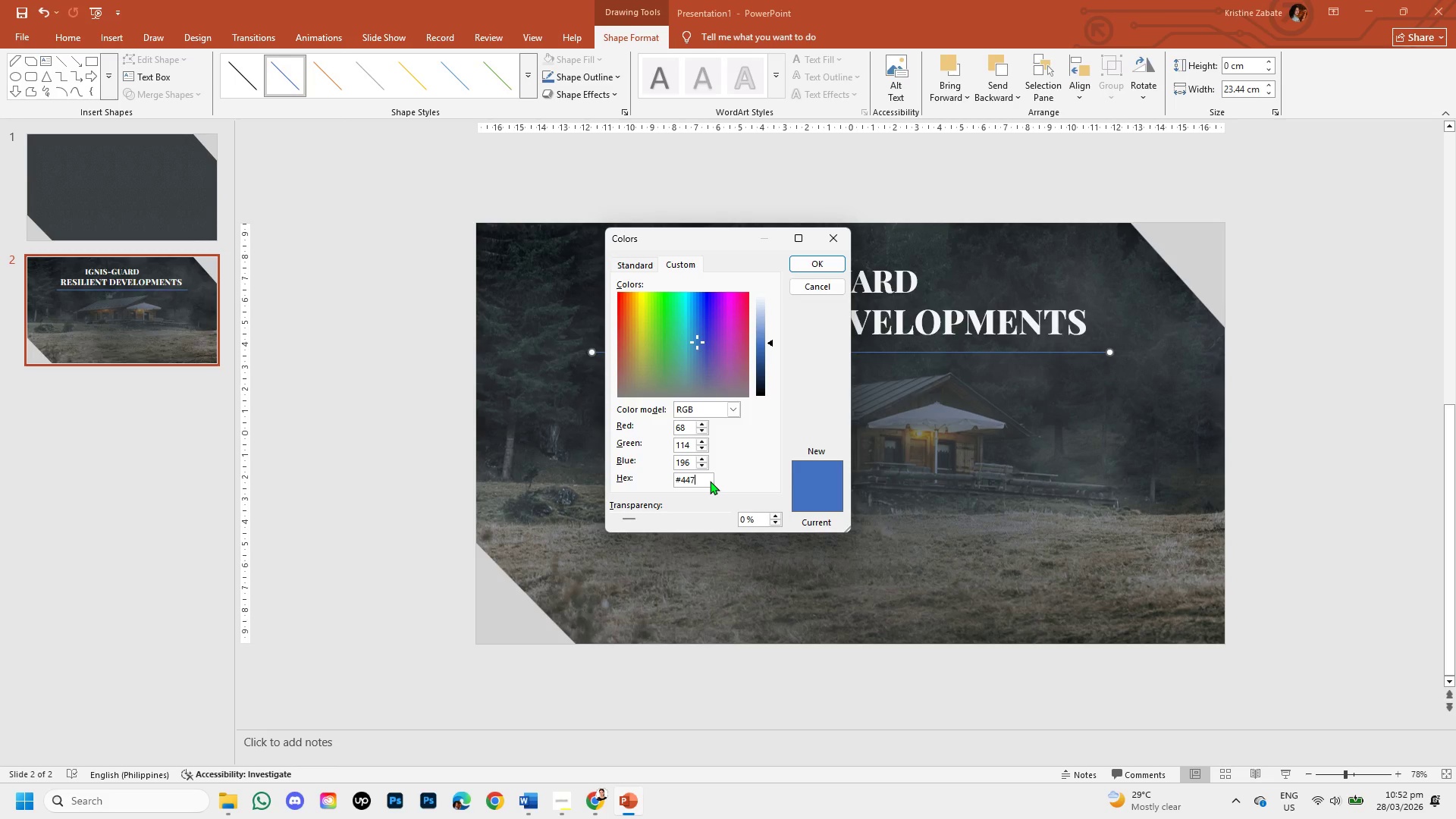 
key(Backspace)
 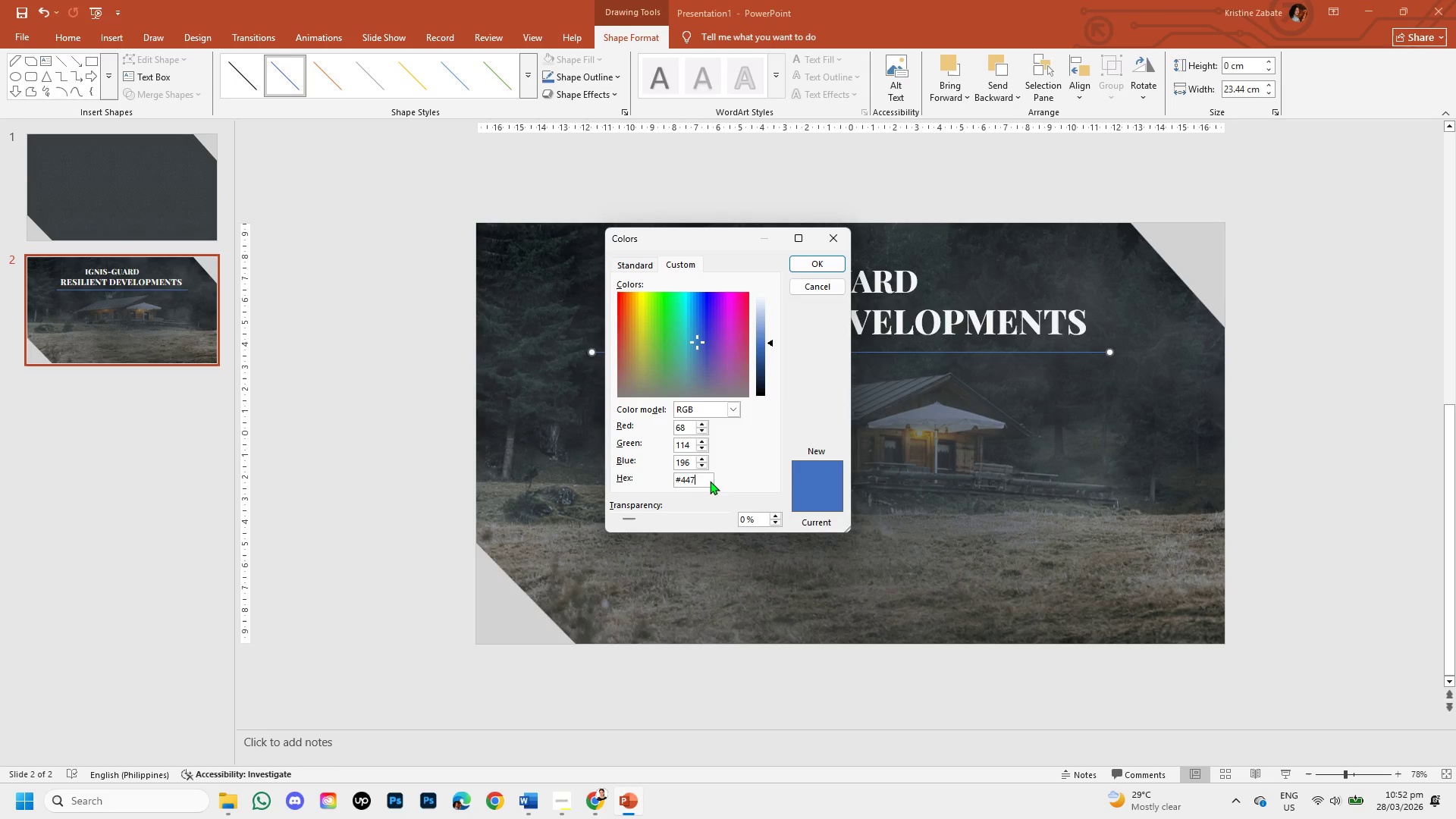 
key(Backspace)
 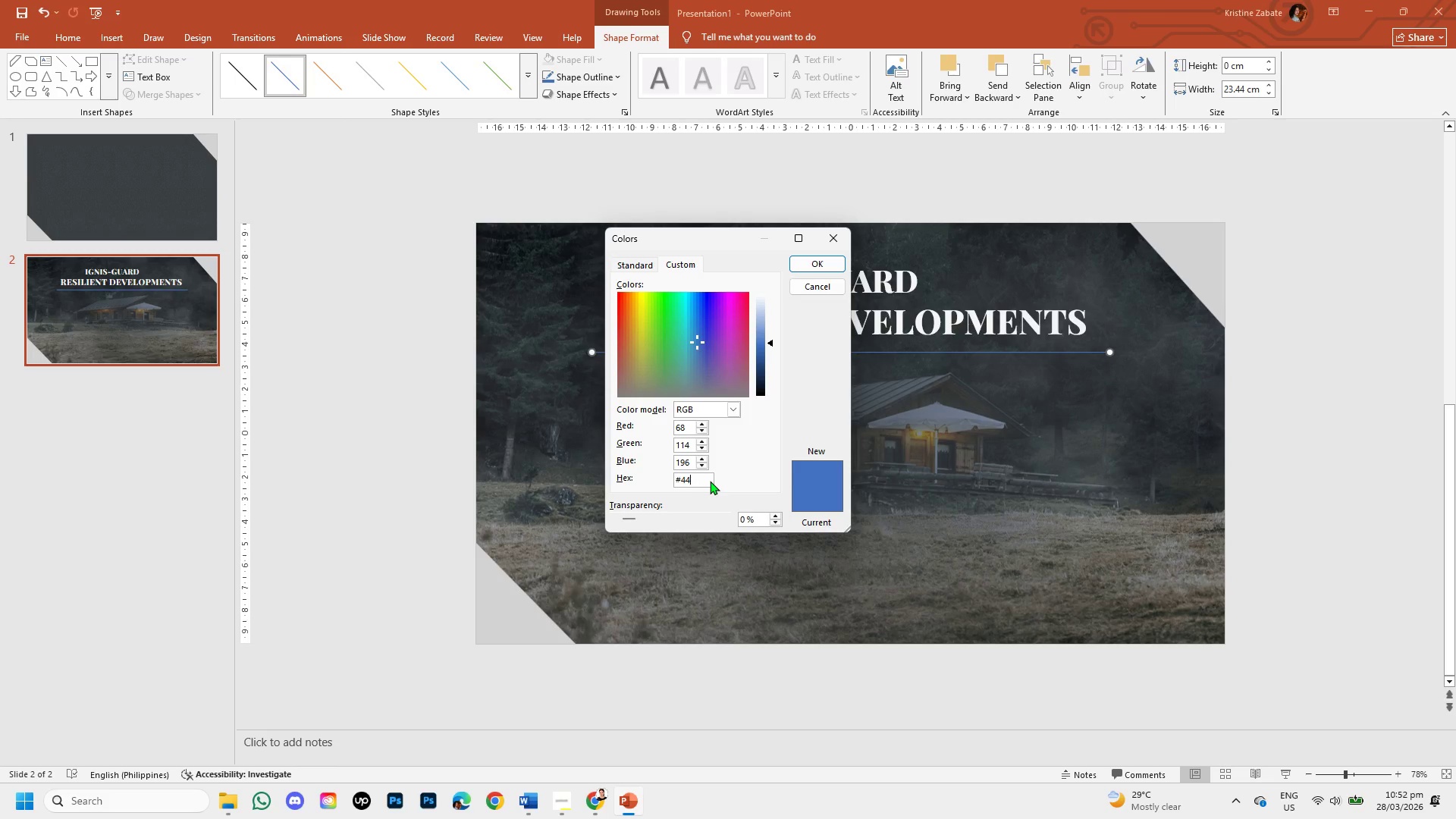 
key(Backspace)
 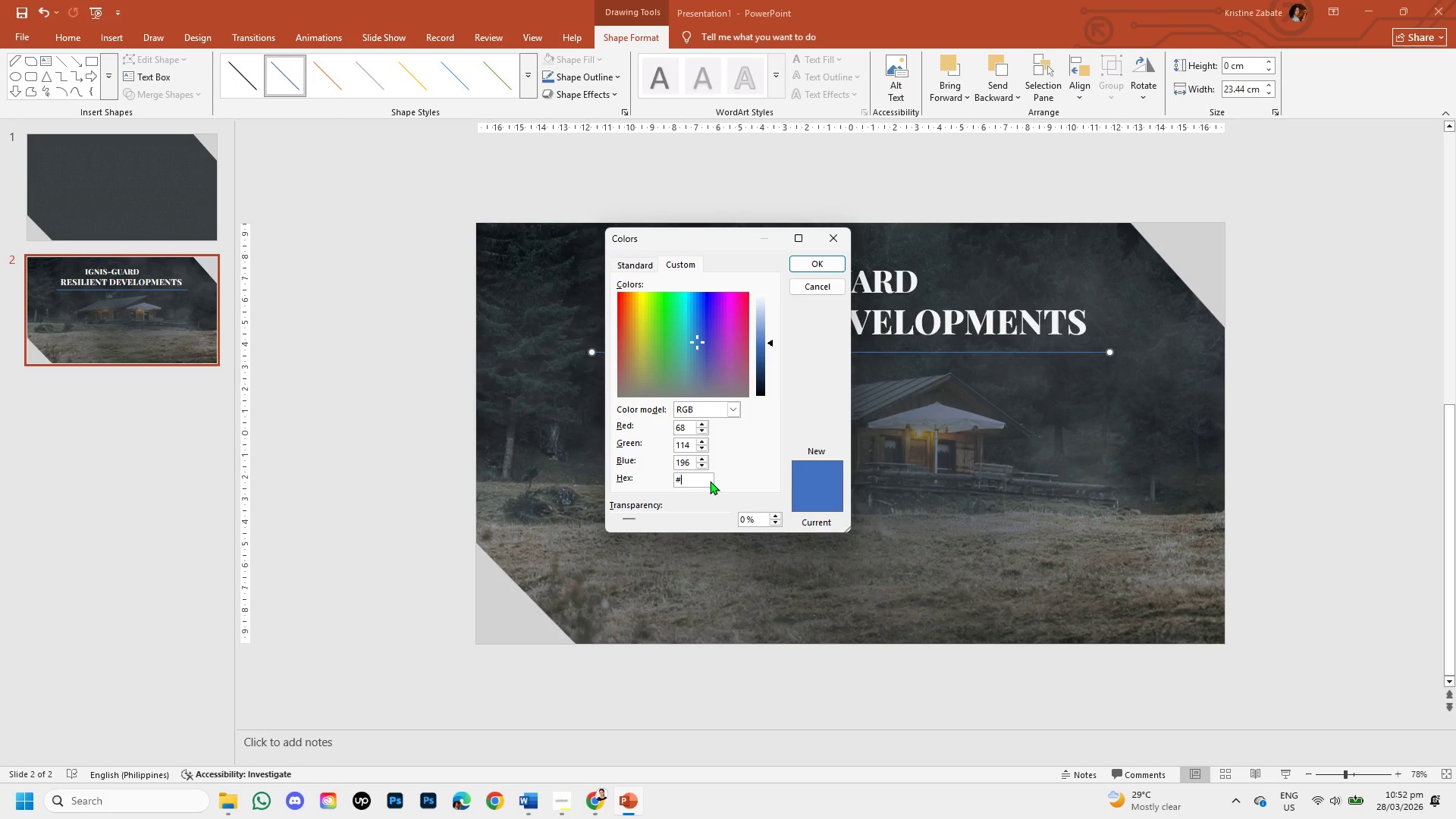 
key(Backspace)
 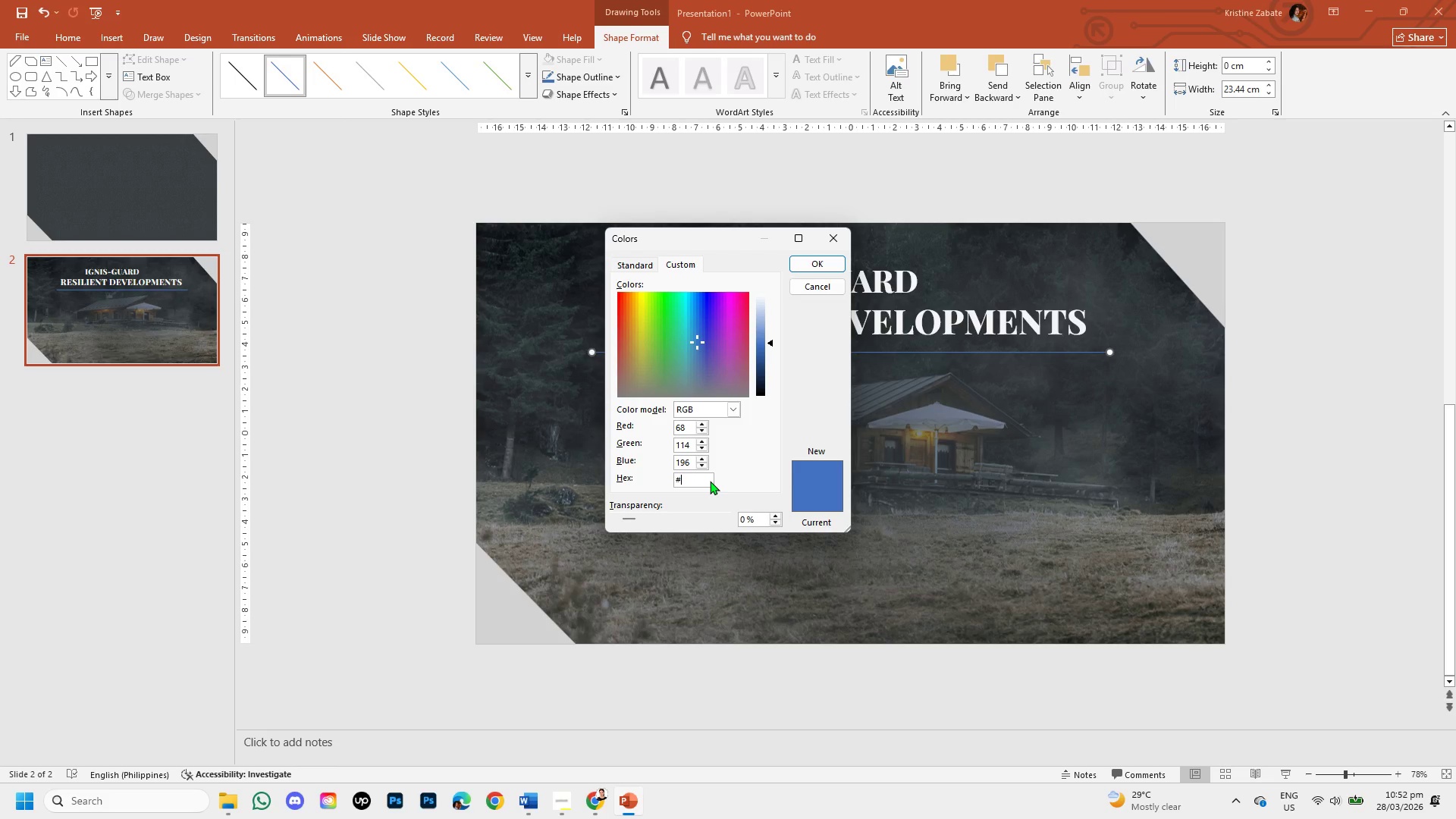 
wait(9.56)
 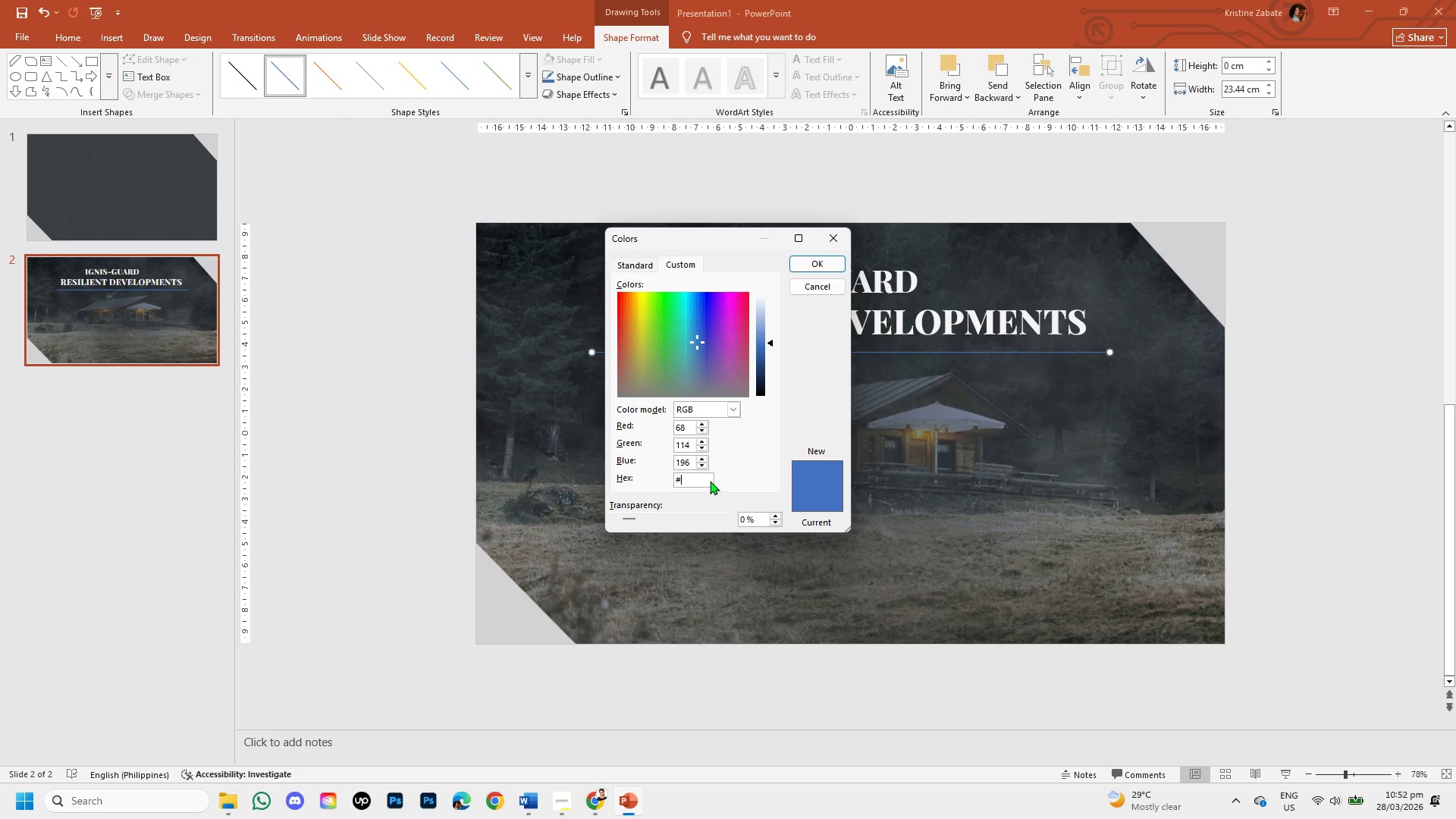 
type(D65A31)
 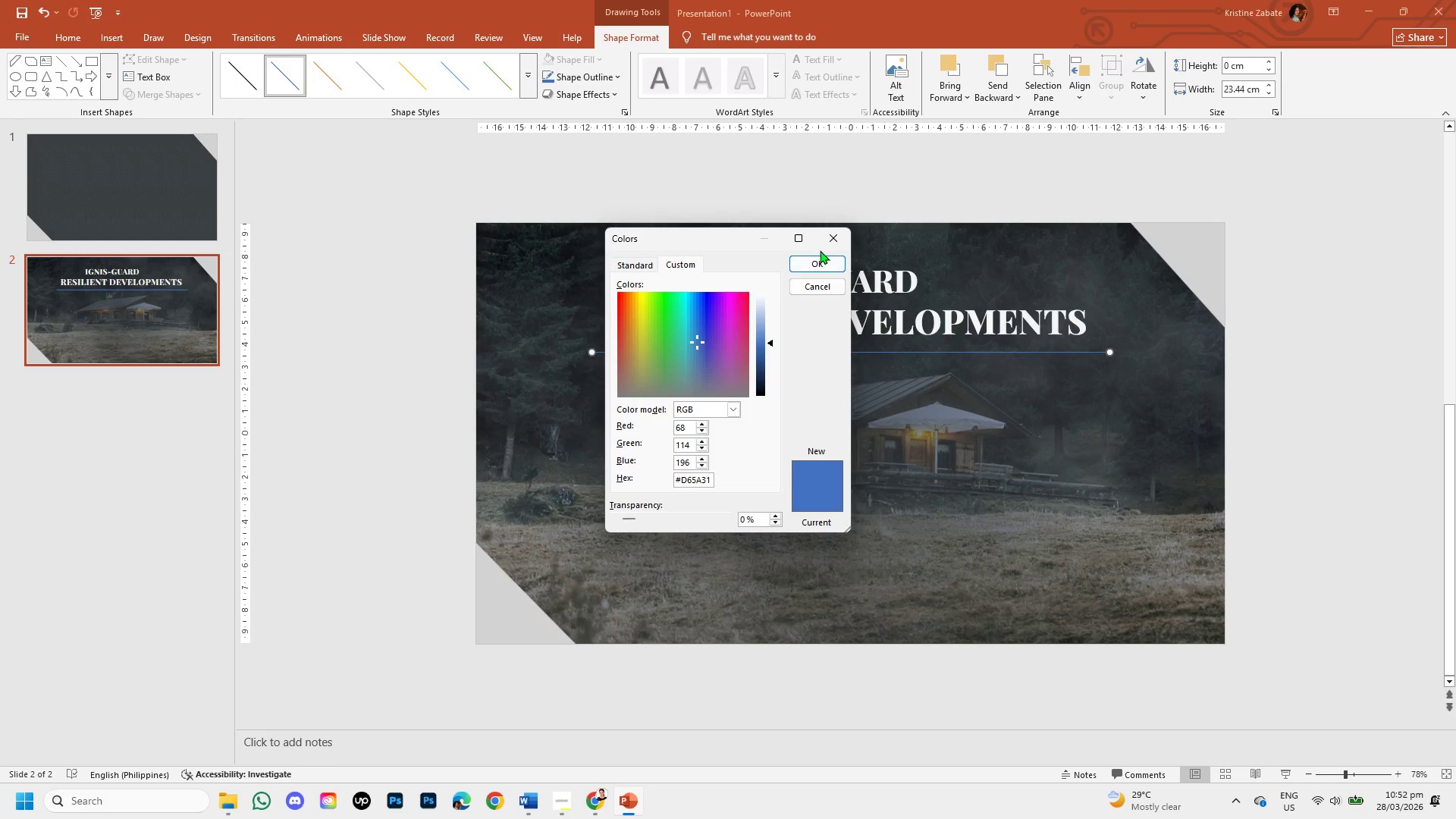 
left_click([817, 267])
 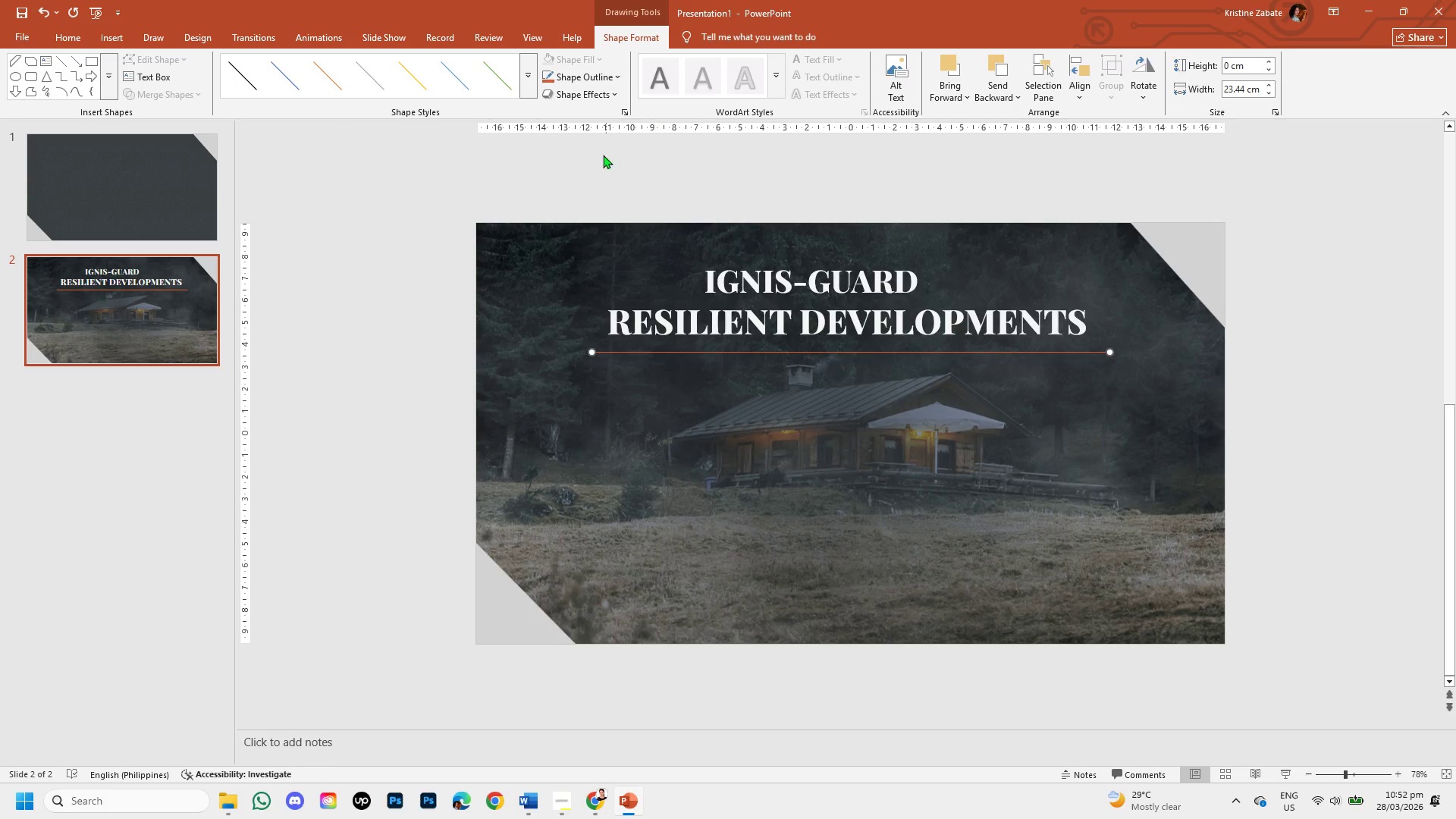 
mouse_move([617, 76])
 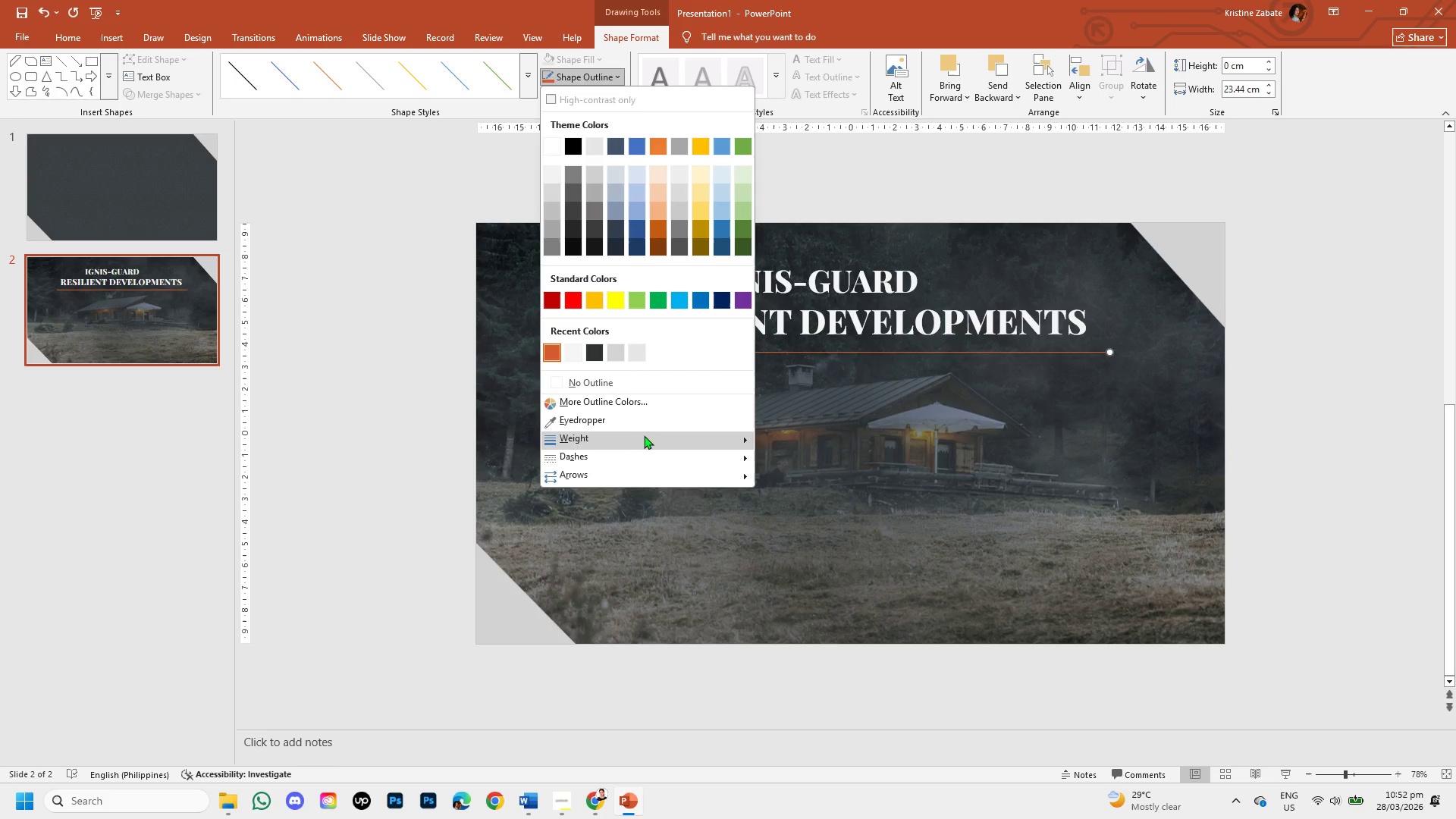 
left_click([642, 440])
 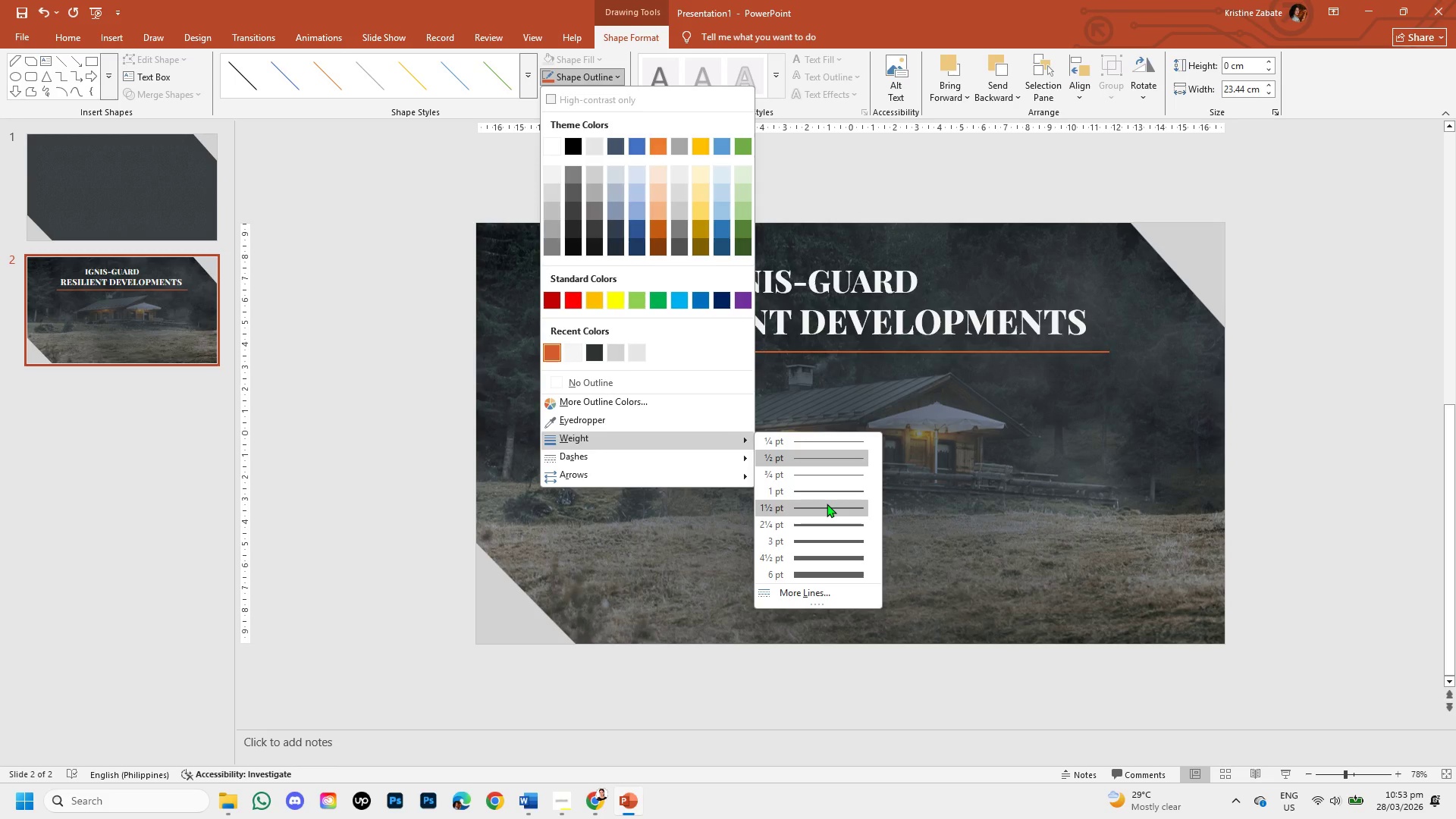 
wait(6.36)
 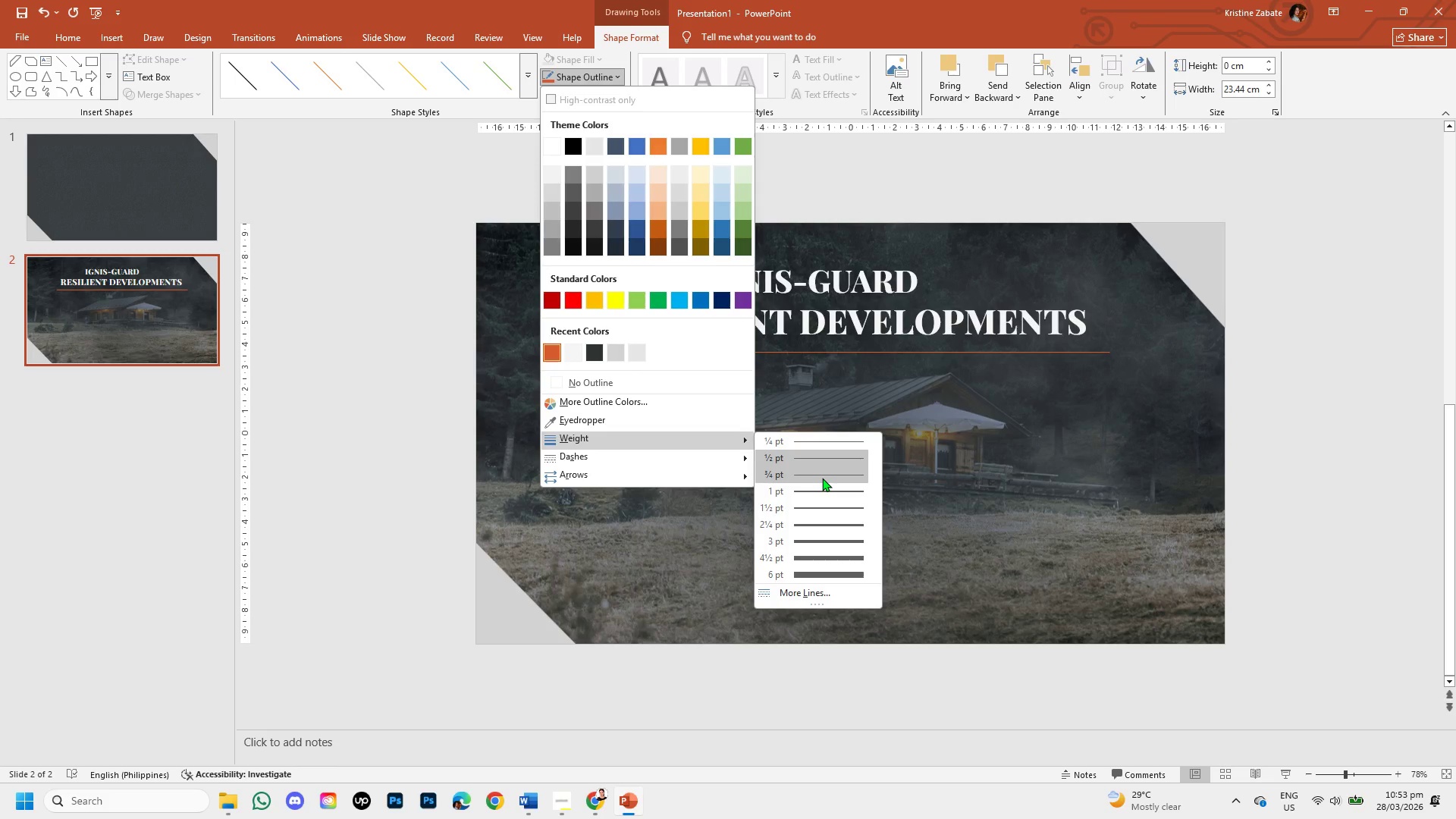 
left_click([827, 504])
 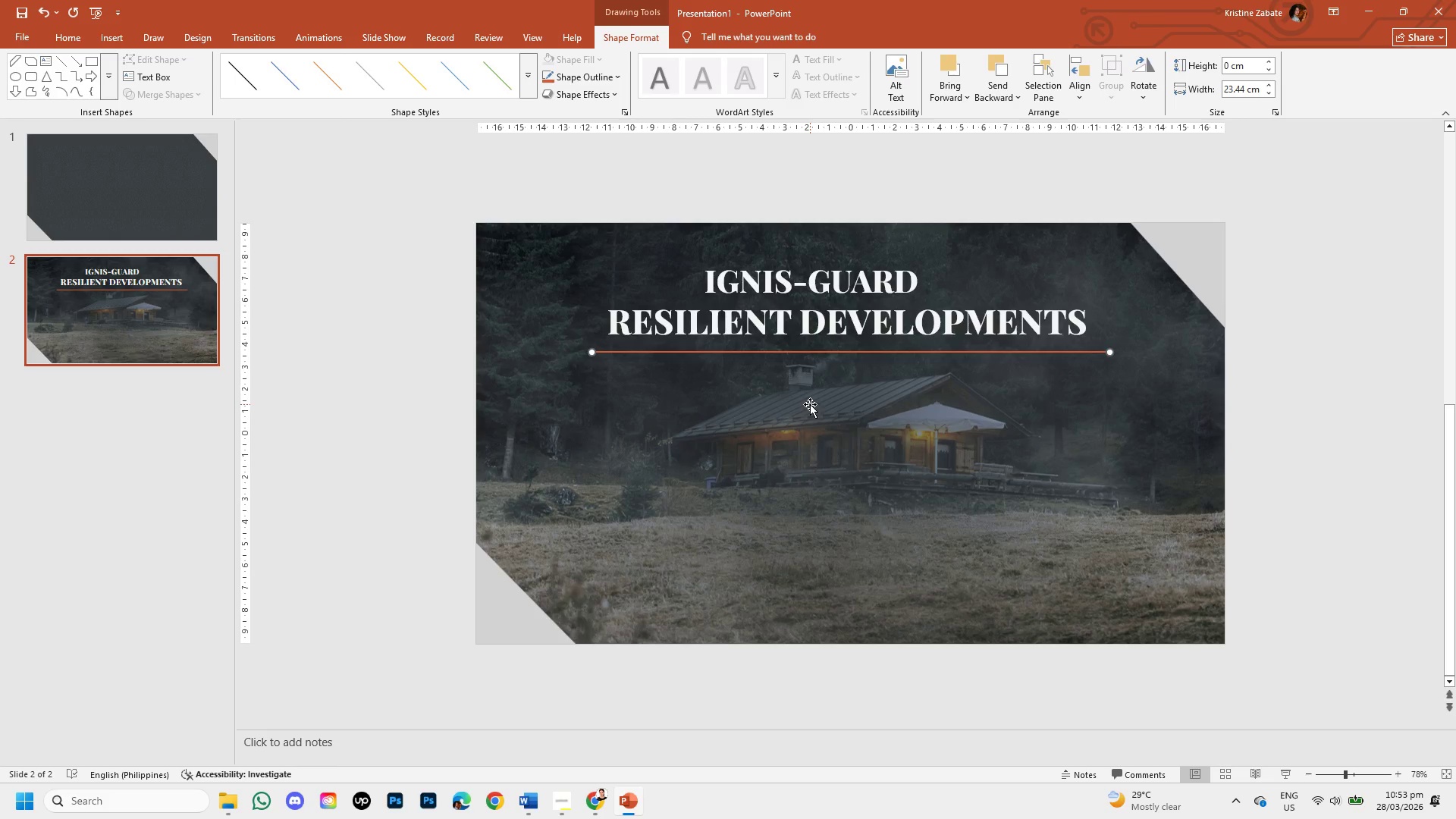 
wait(9.56)
 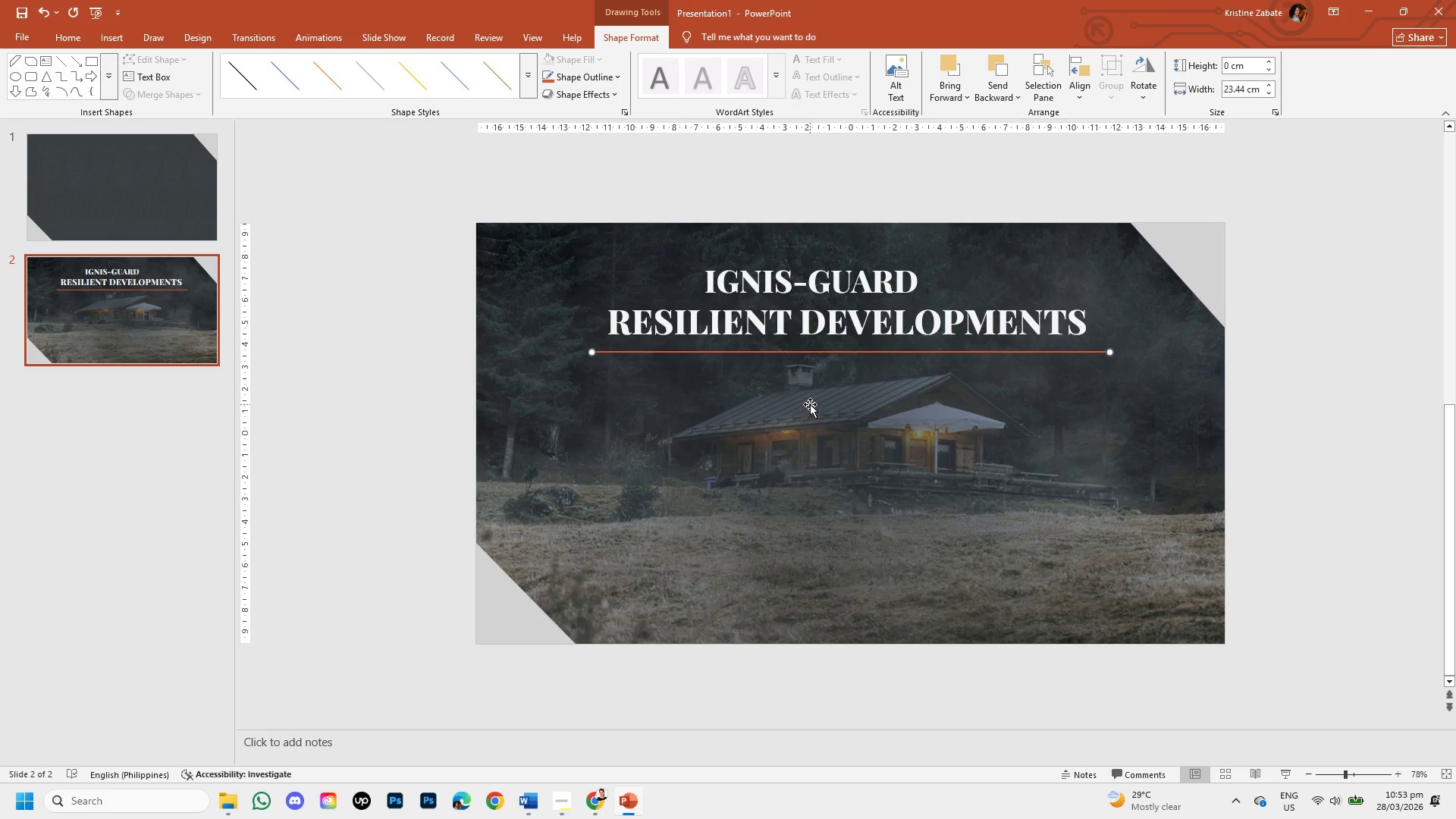 
double_click([725, 352])
 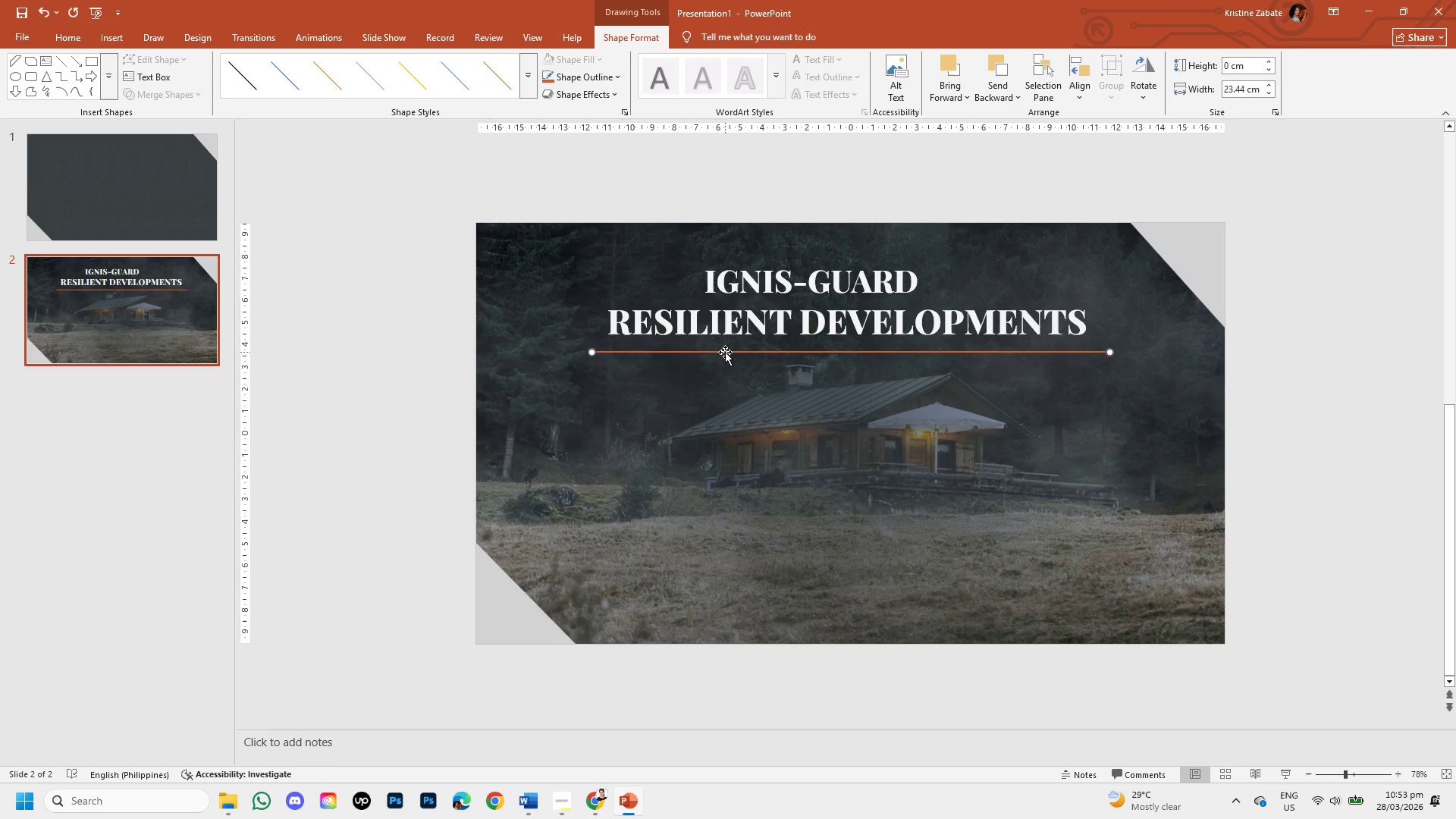 
right_click([725, 352])
 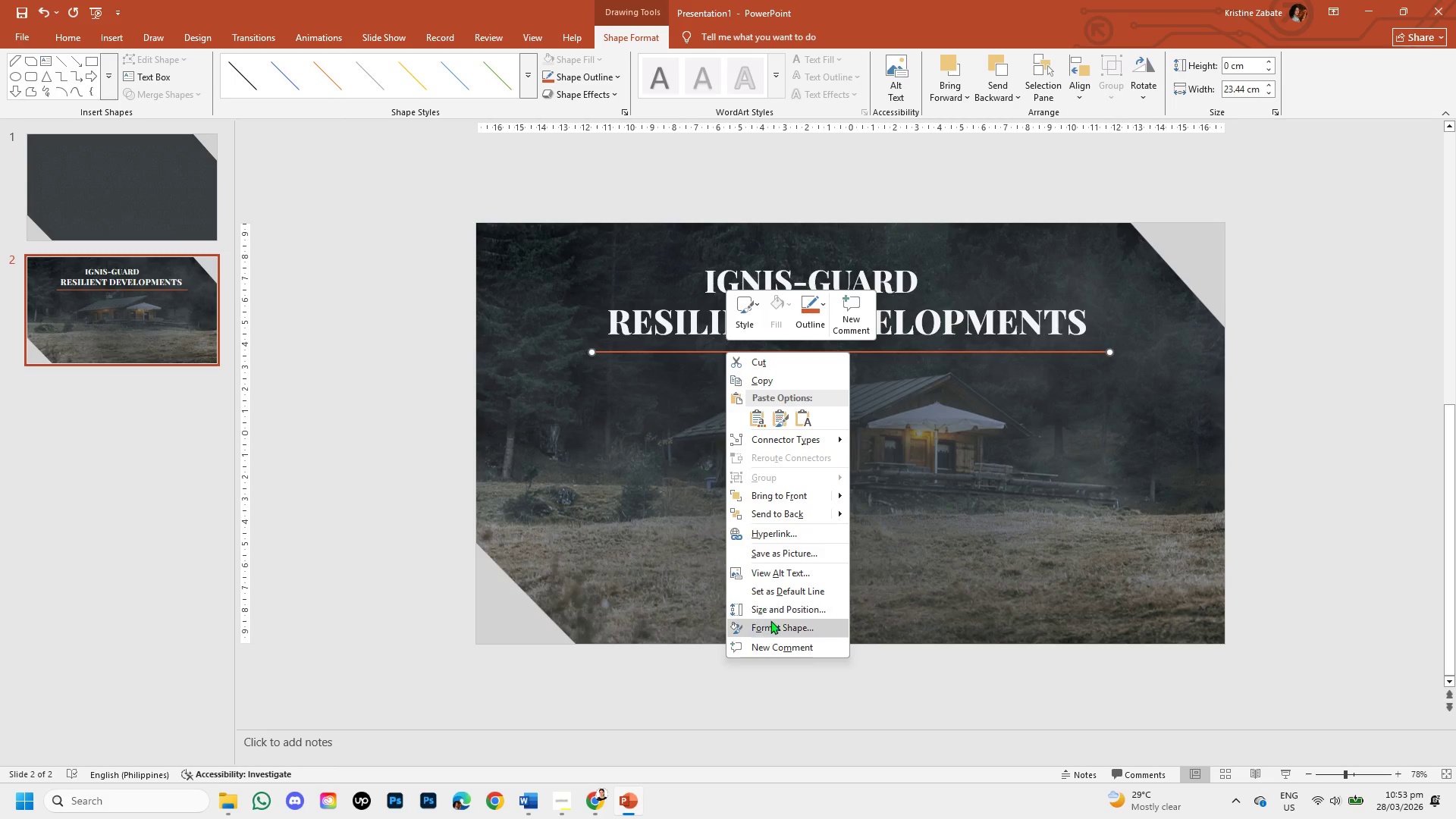 
left_click([773, 626])
 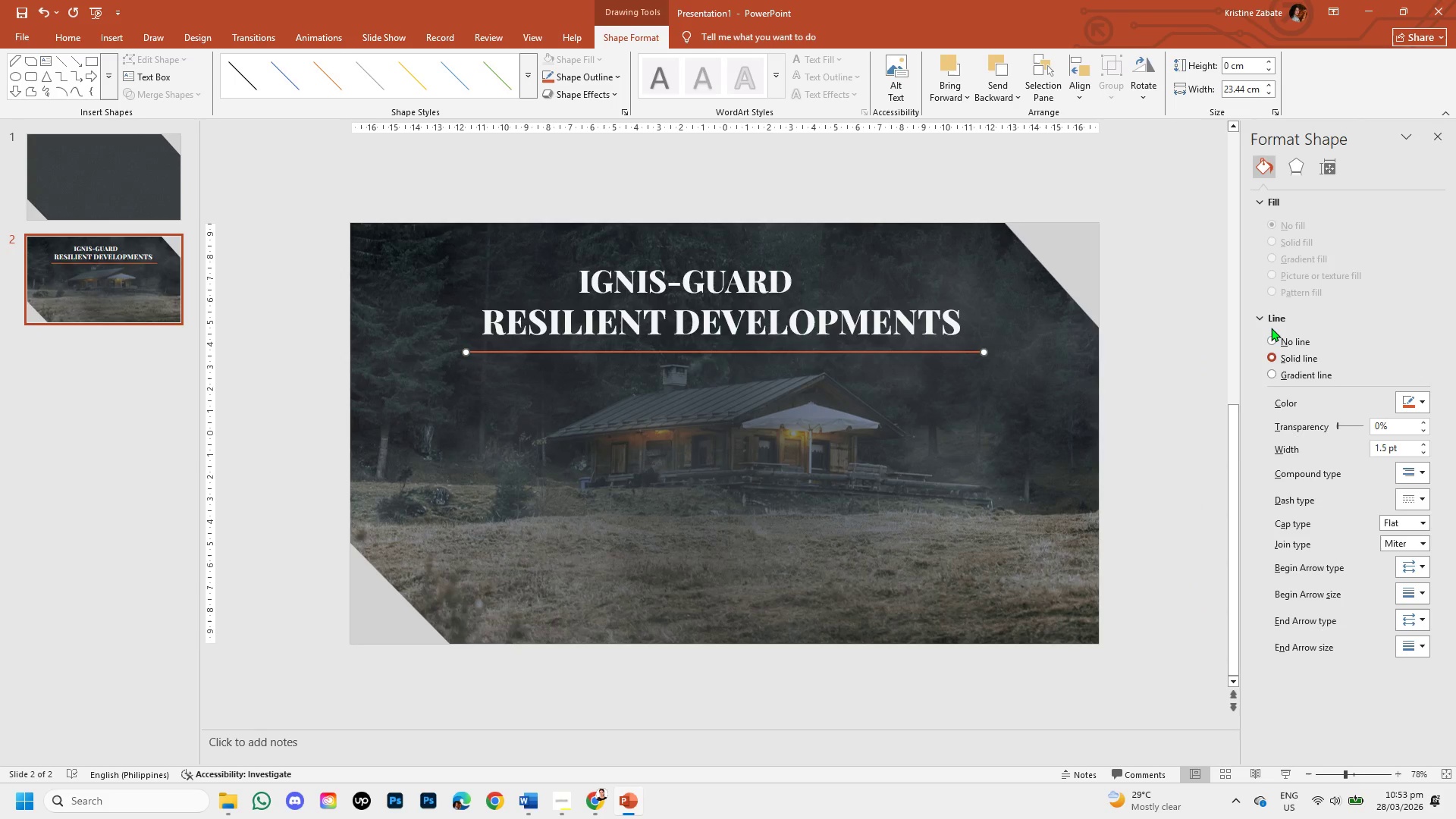 
left_click([1272, 339])
 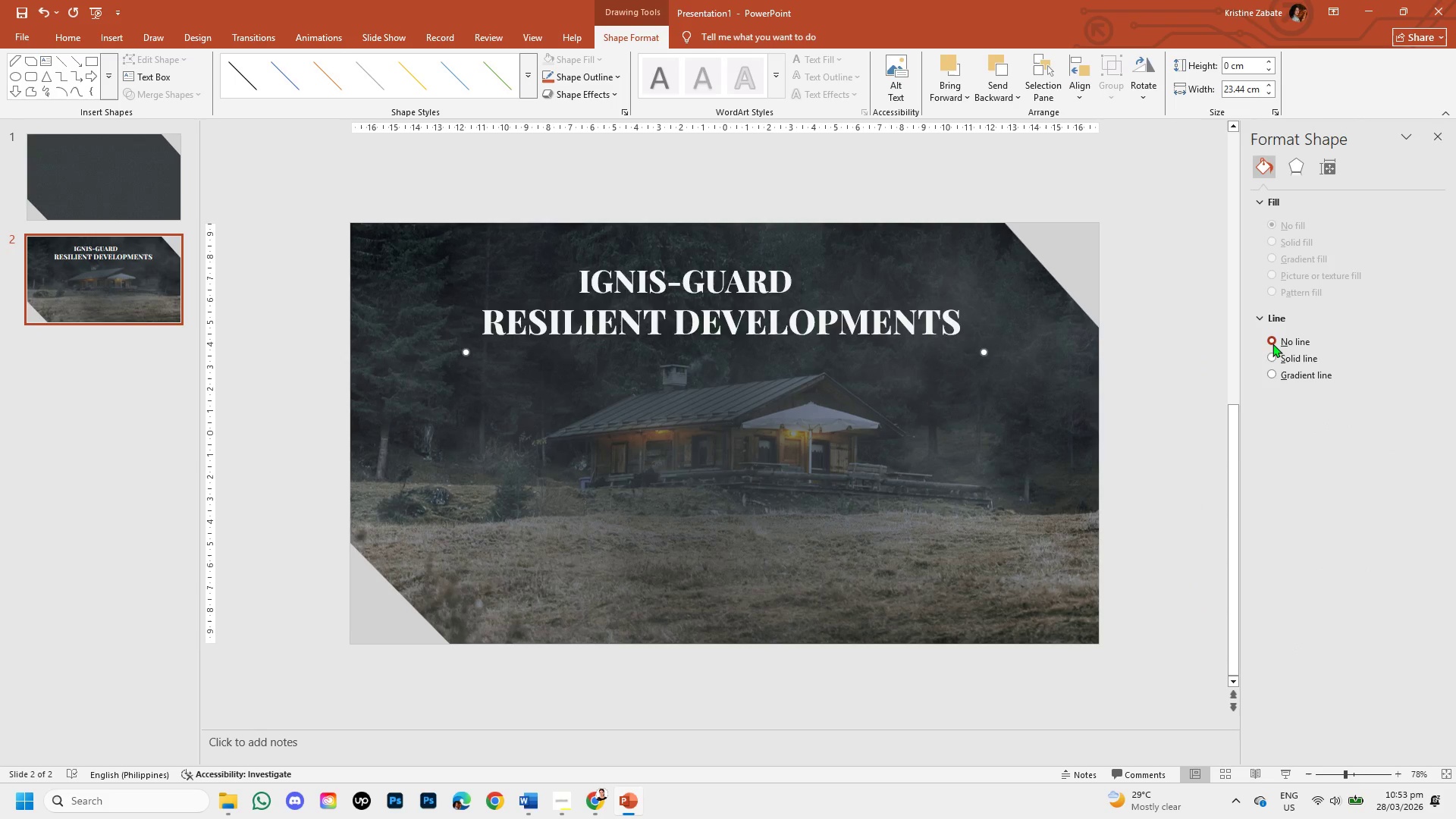 
left_click([1273, 353])
 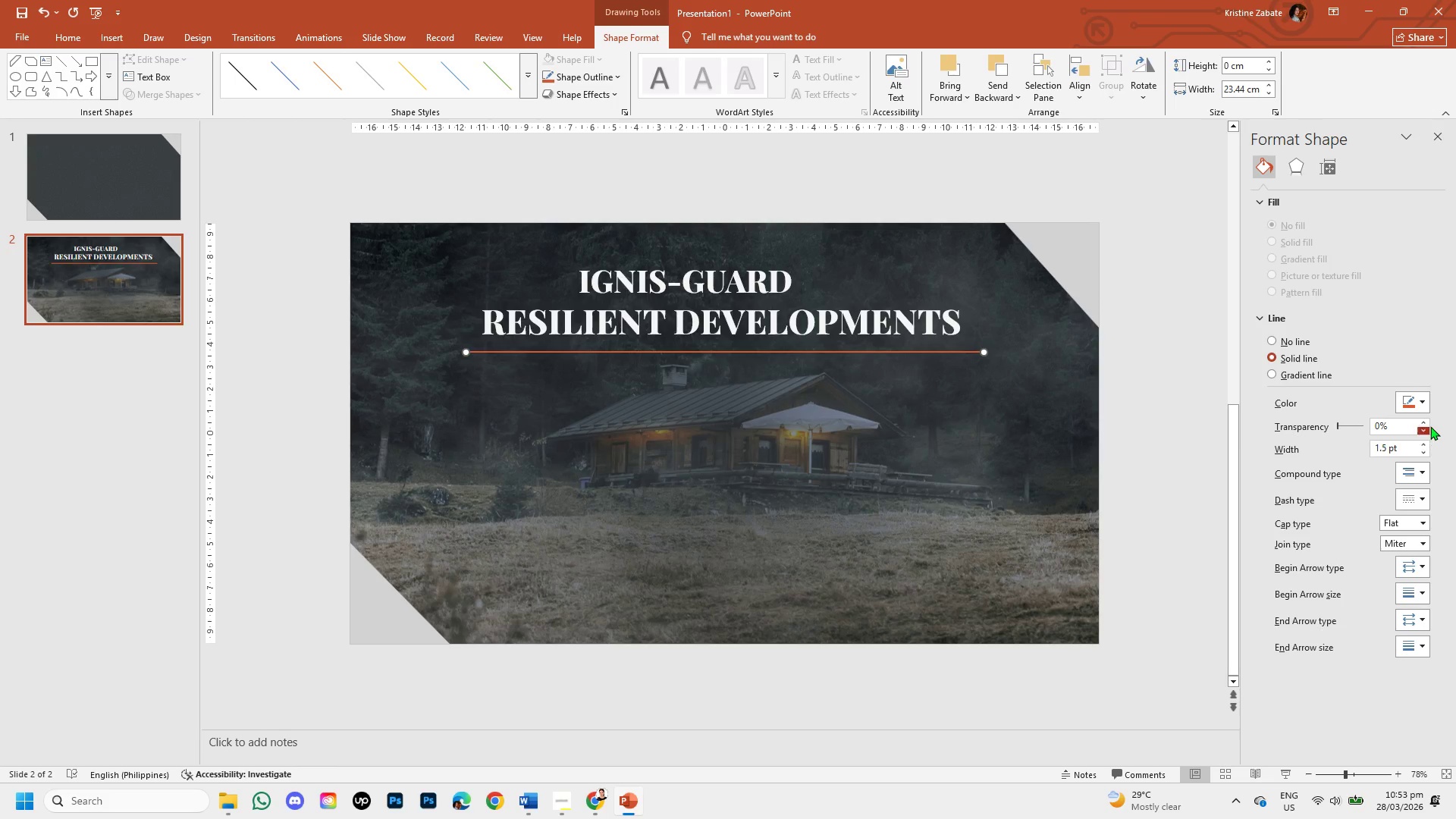 
left_click([1422, 421])
 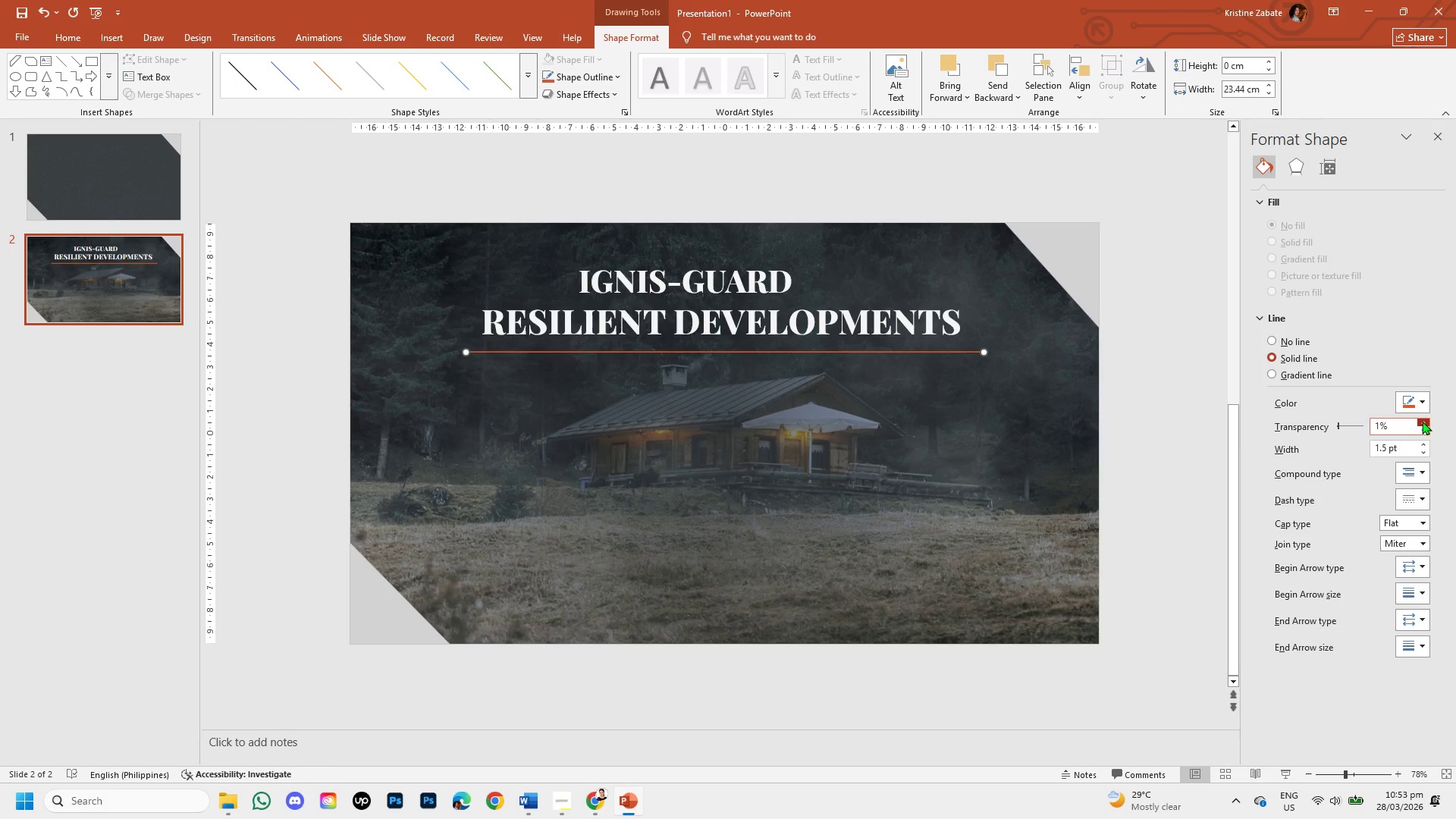 
left_click([1422, 421])
 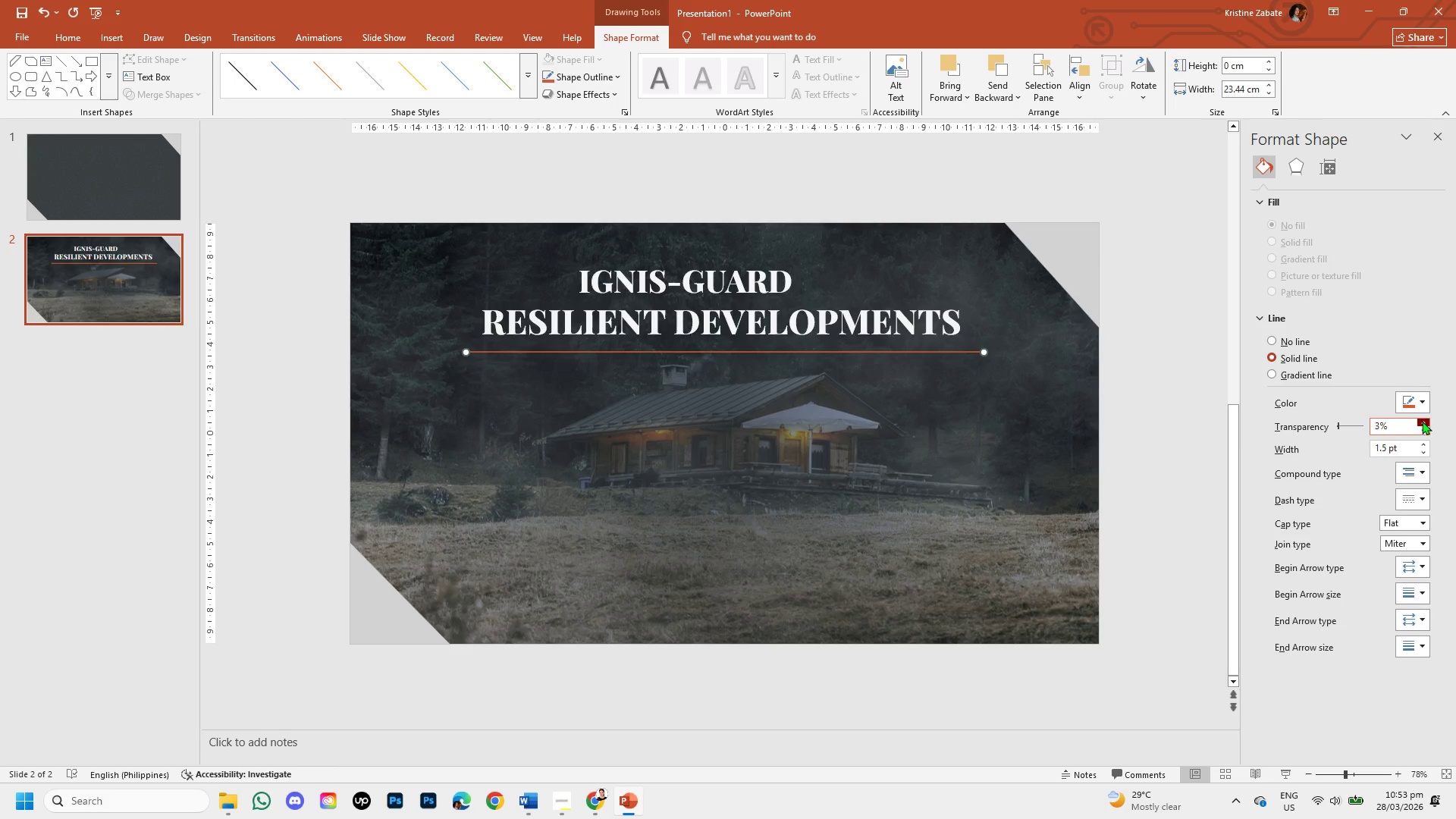 
double_click([1422, 421])
 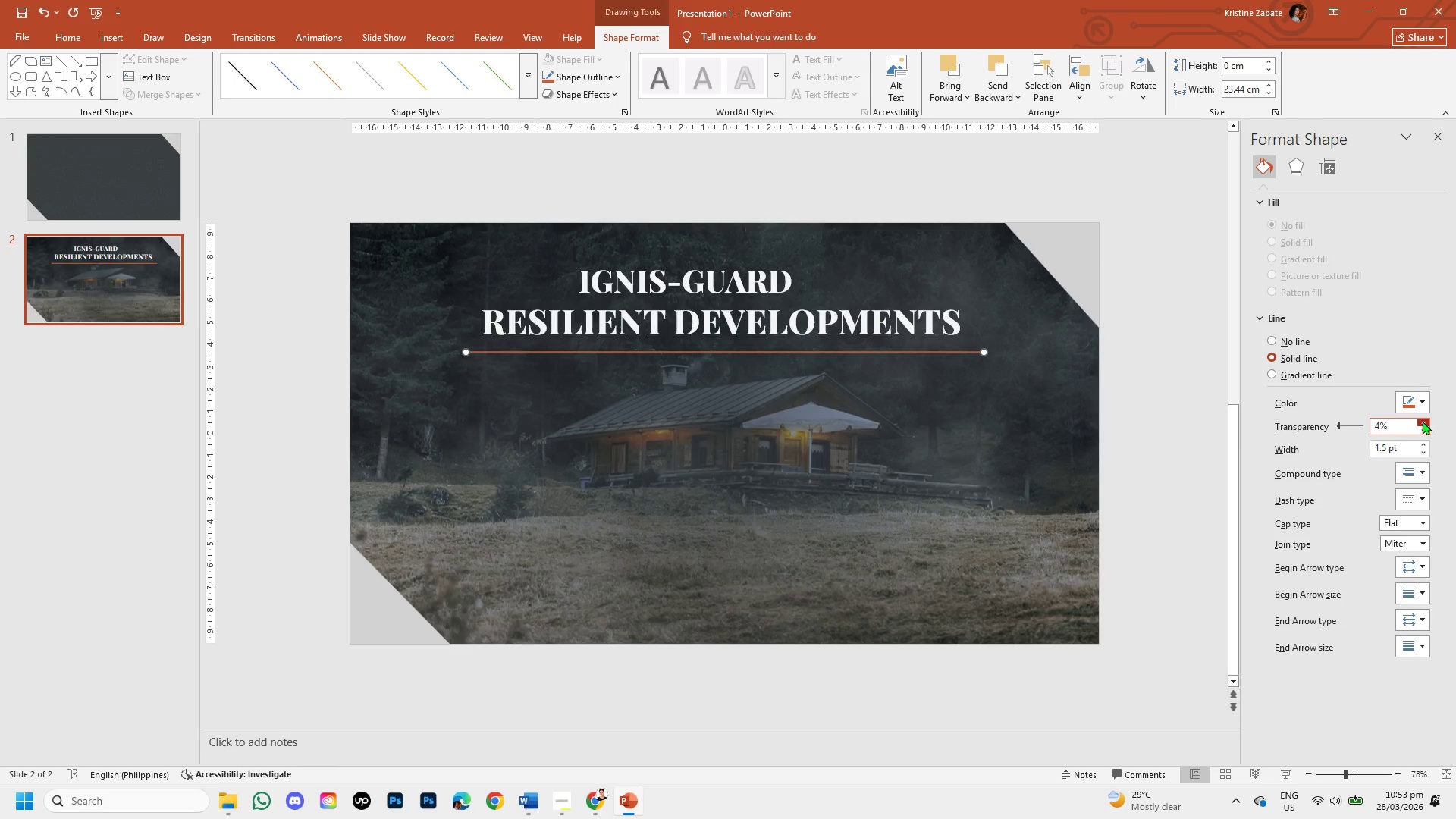 
triple_click([1422, 421])
 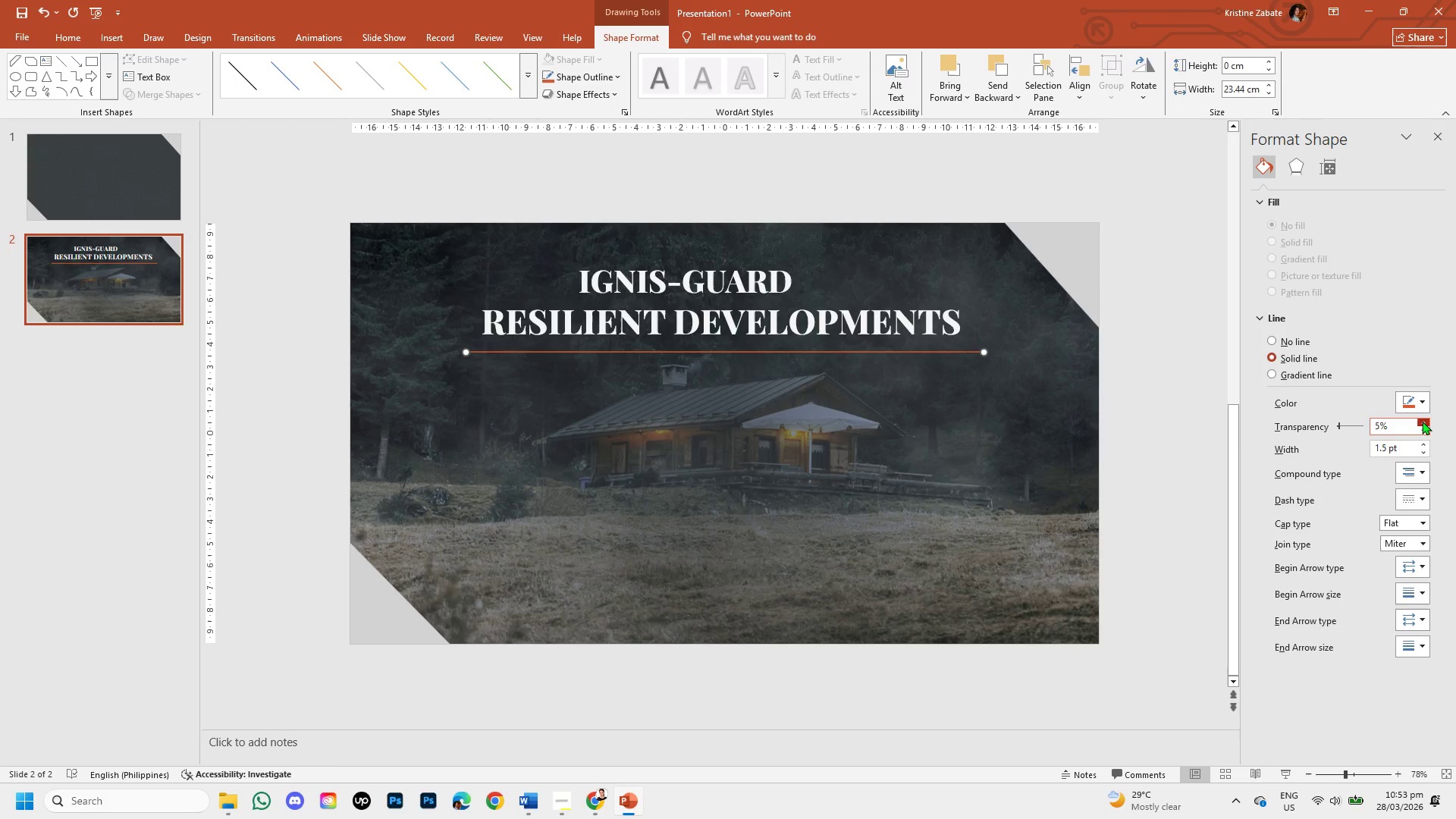 
left_click([1422, 421])
 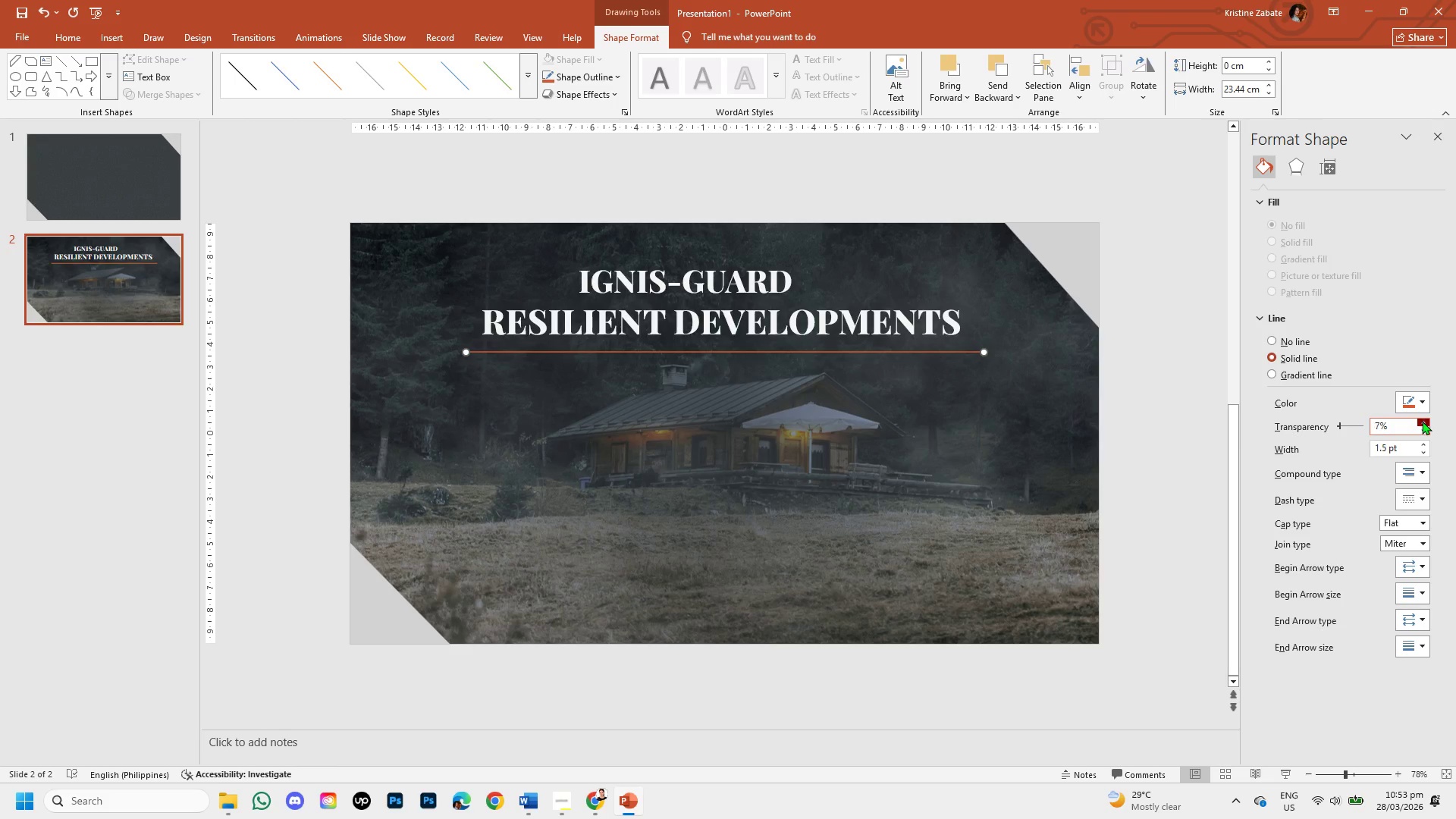 
double_click([1422, 421])
 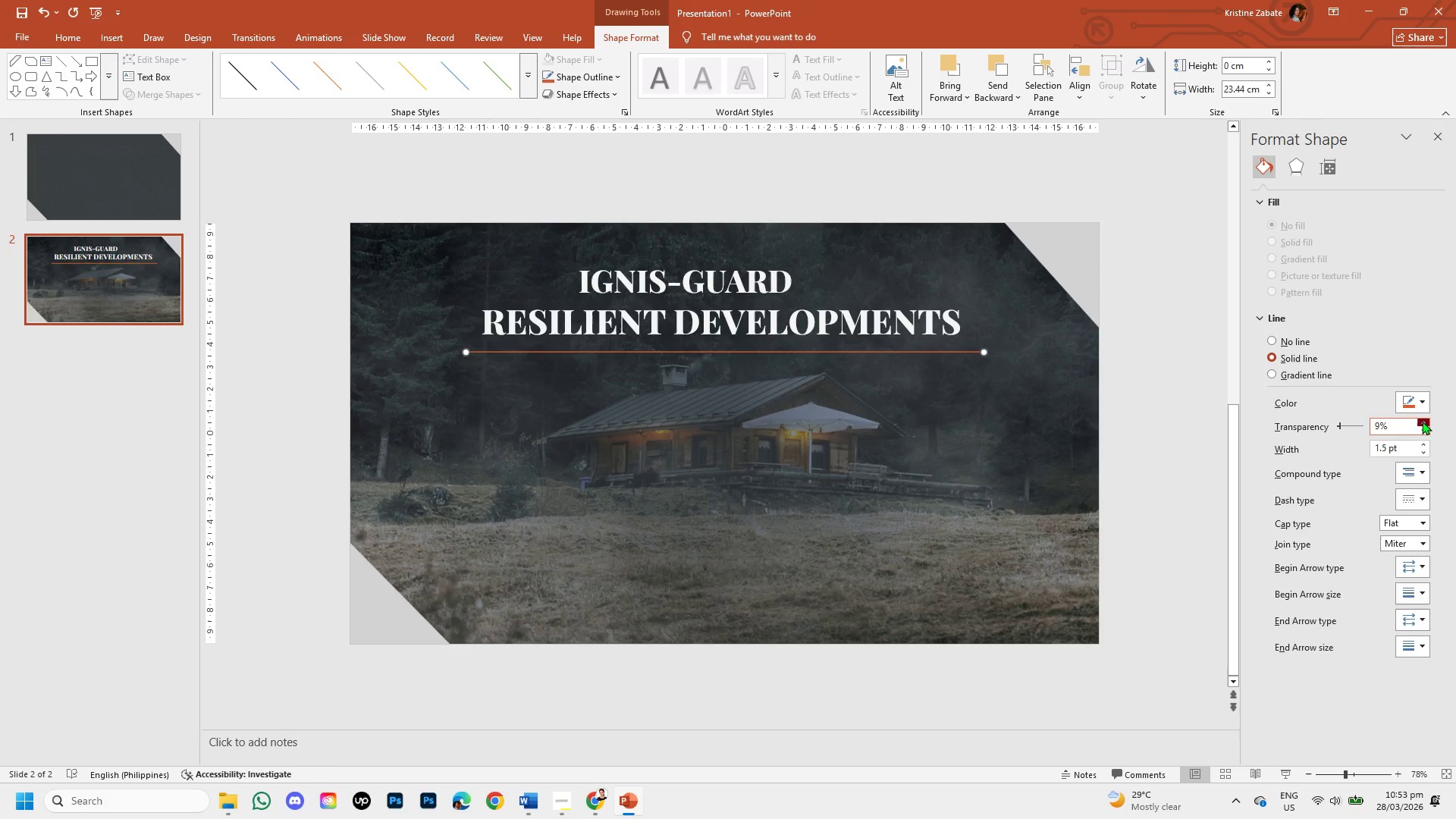 
triple_click([1422, 421])
 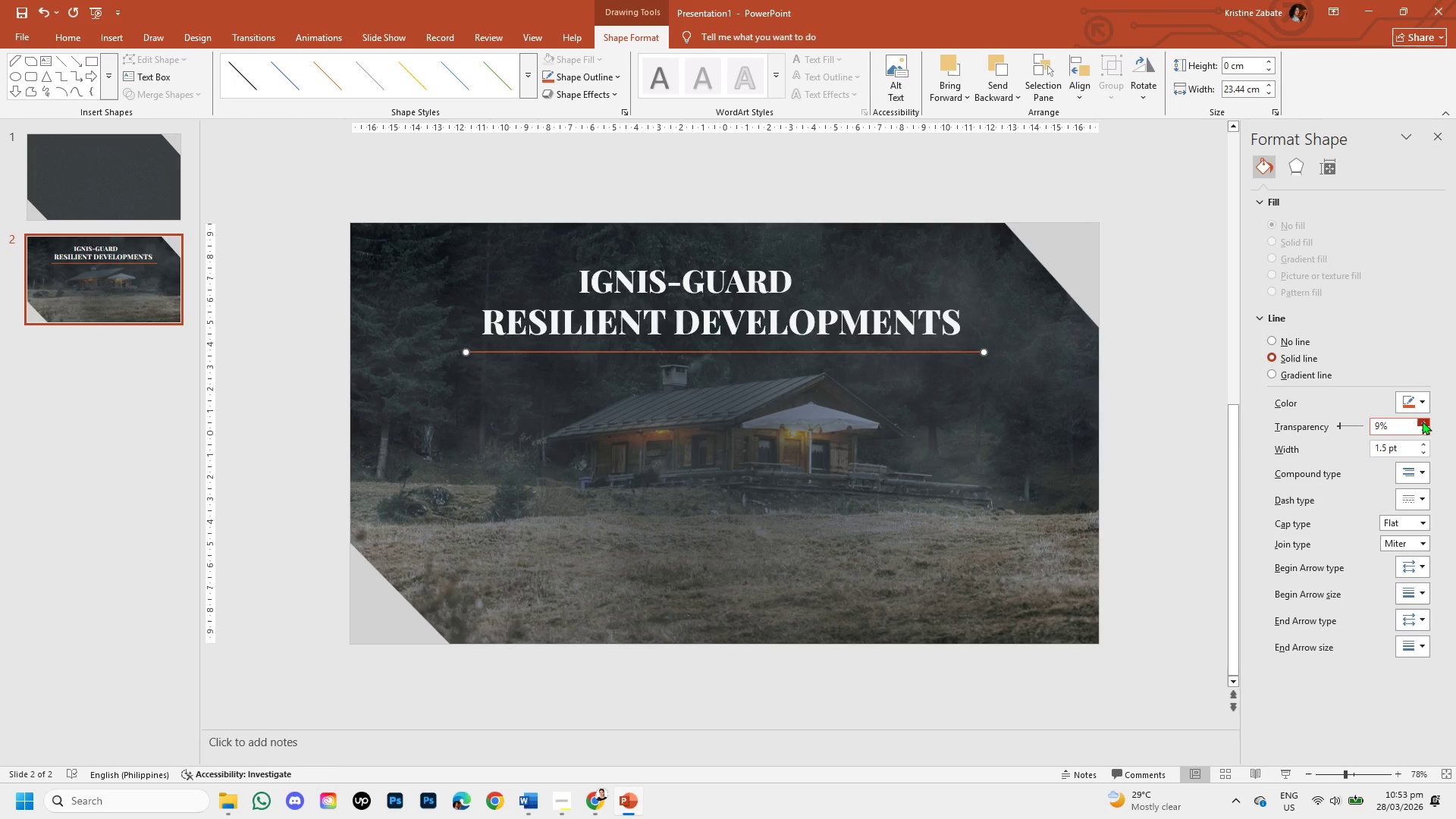 
triple_click([1422, 421])
 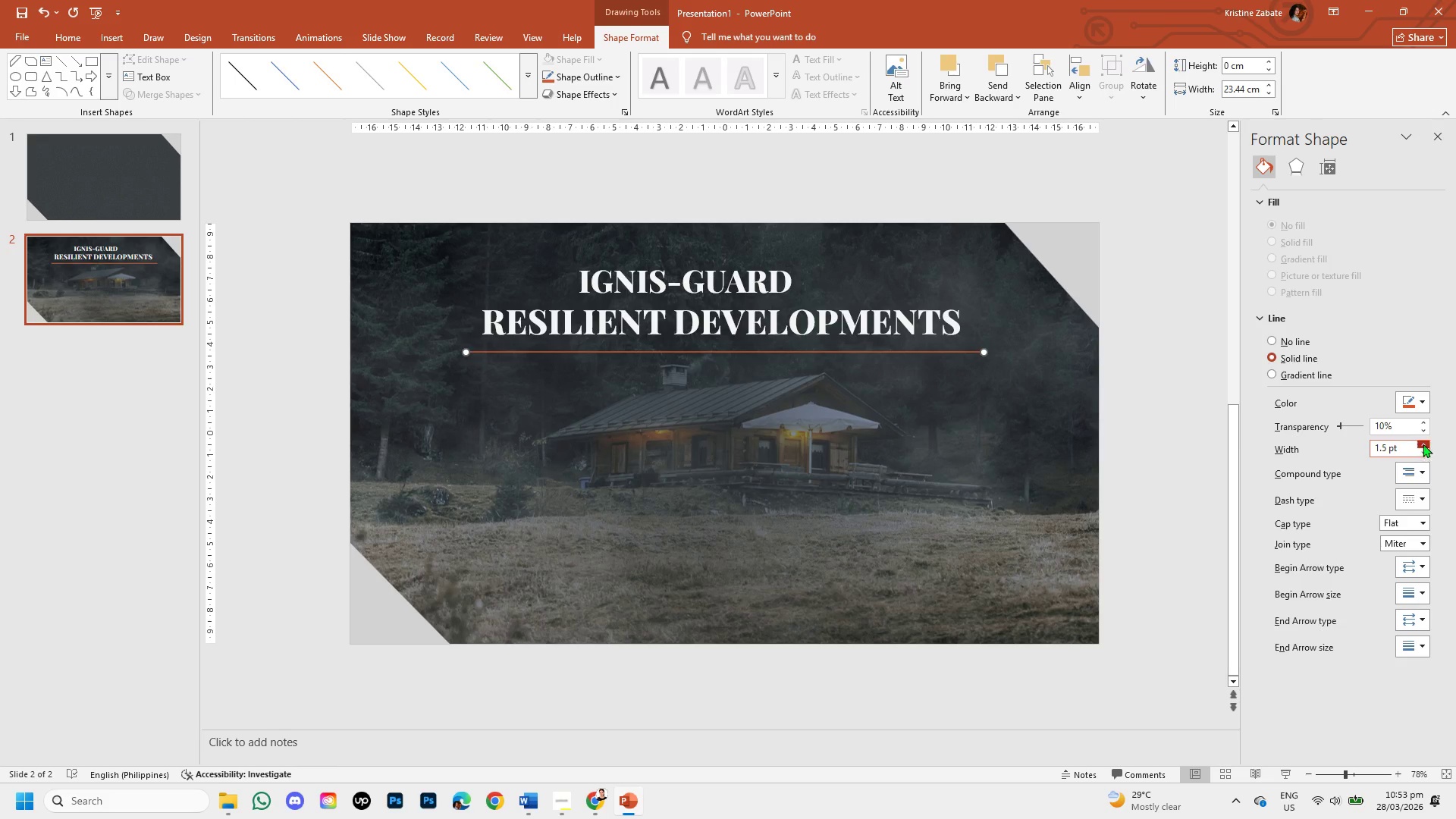 
left_click([1423, 440])
 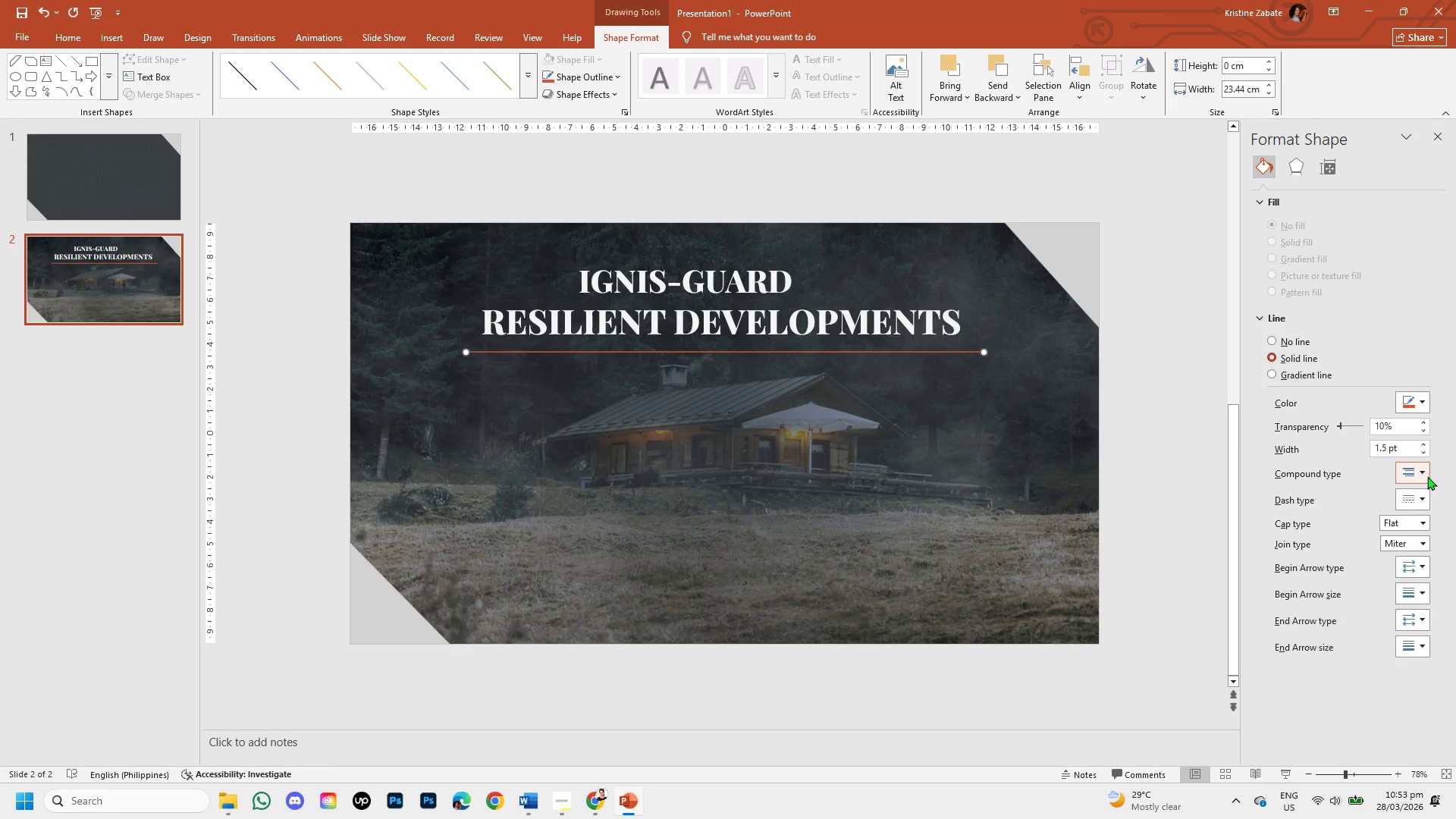 
left_click([1421, 469])
 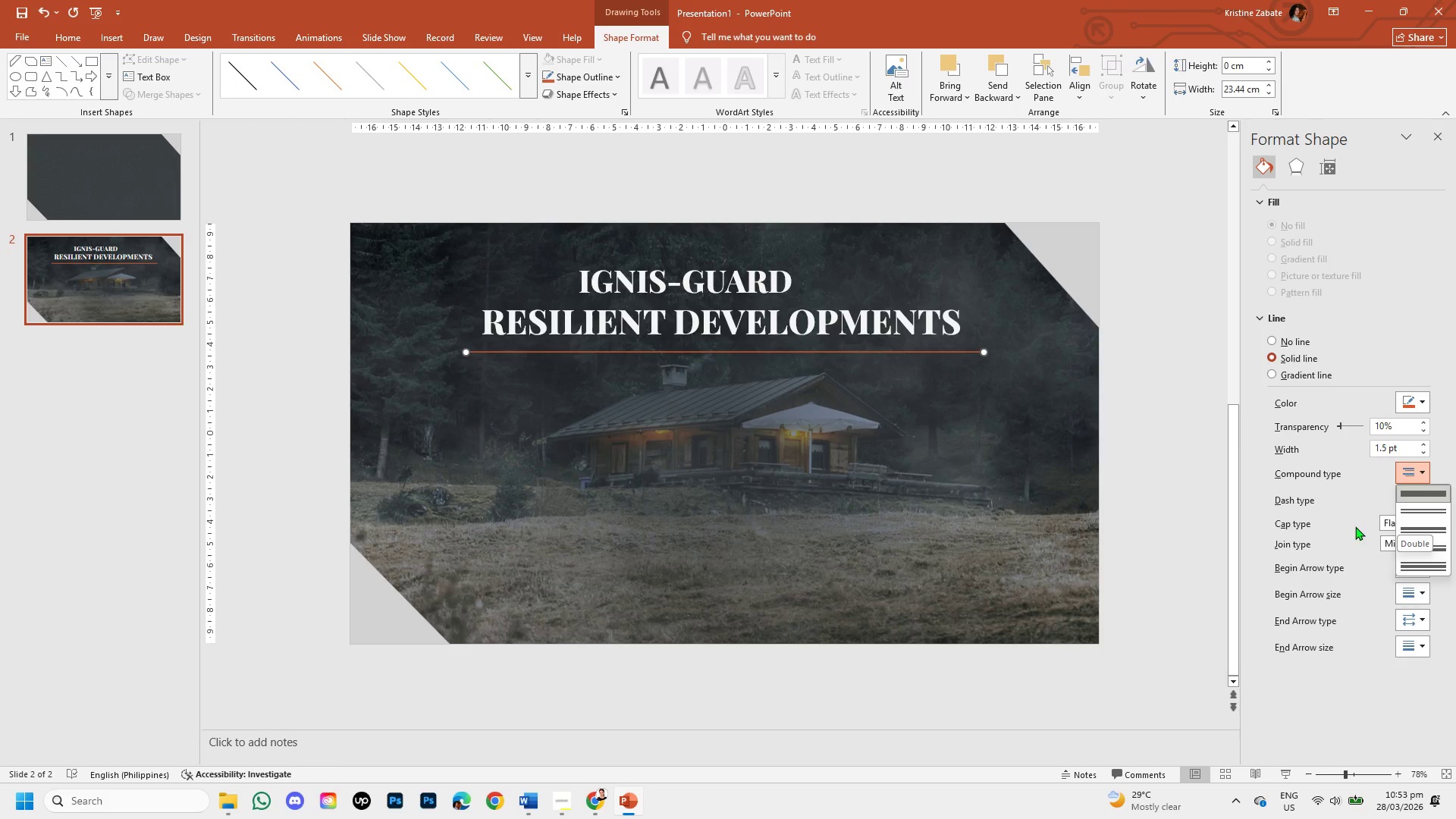 
left_click([1253, 516])
 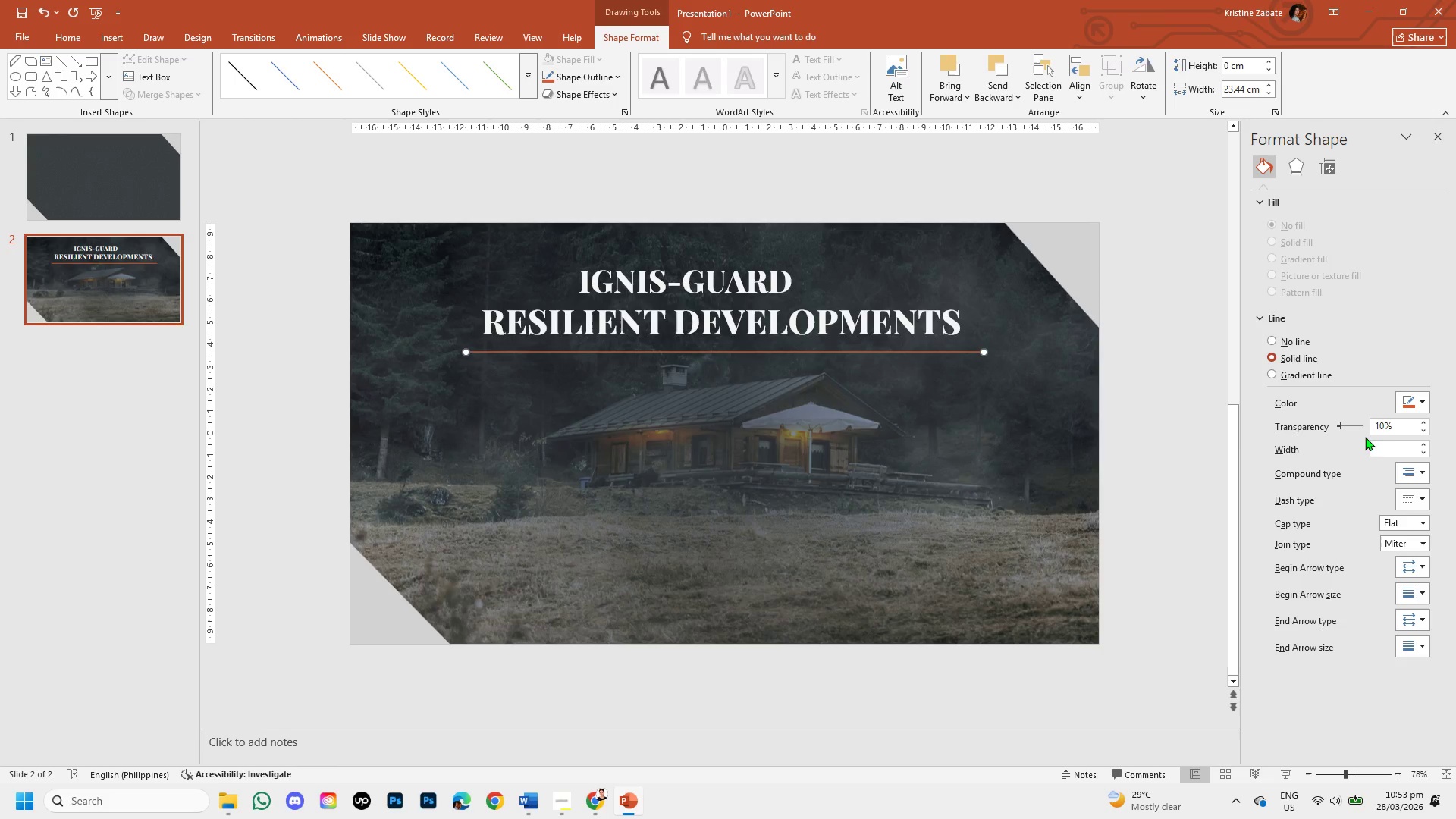 
wait(5.69)
 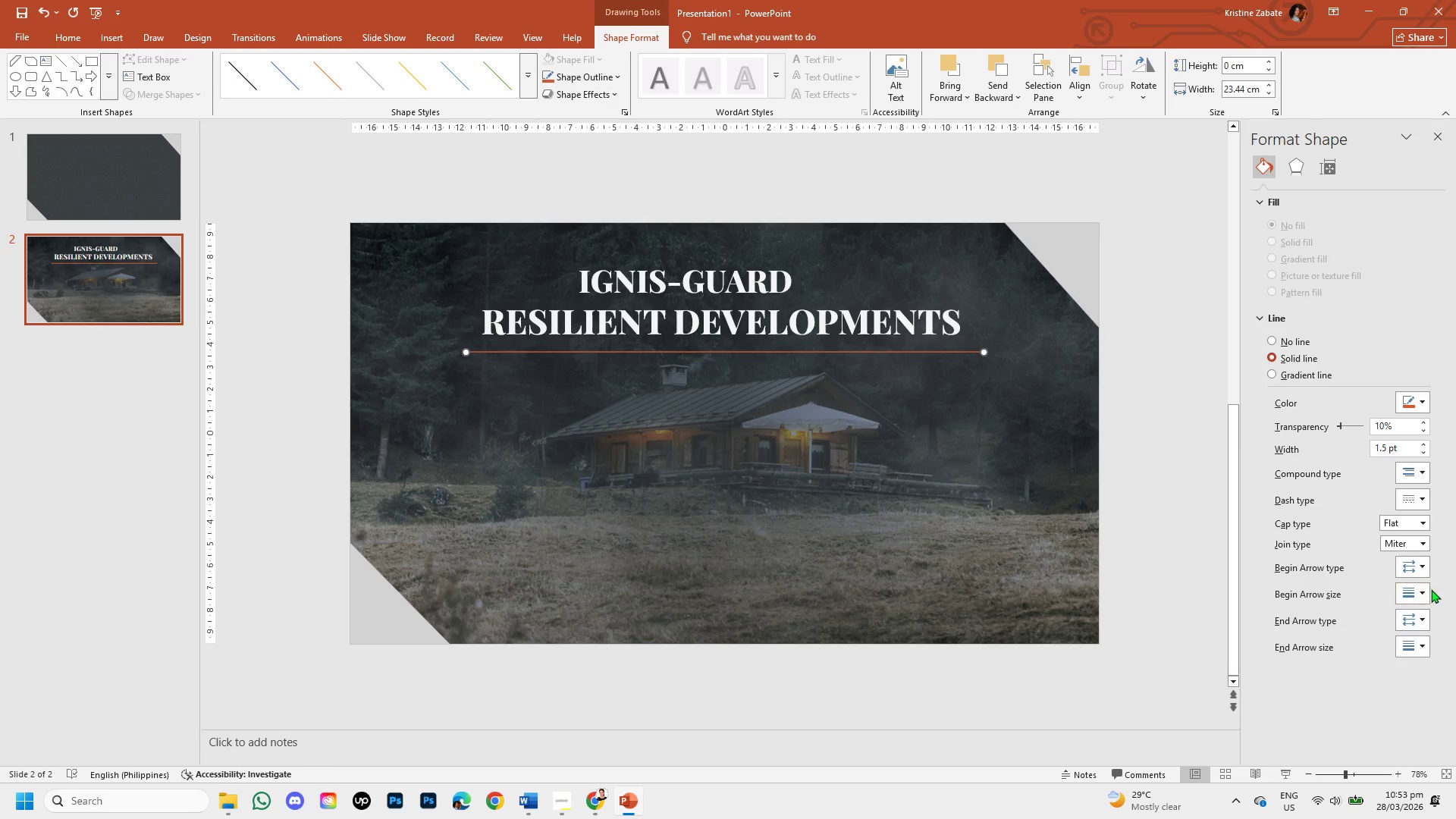 
left_click([1272, 372])
 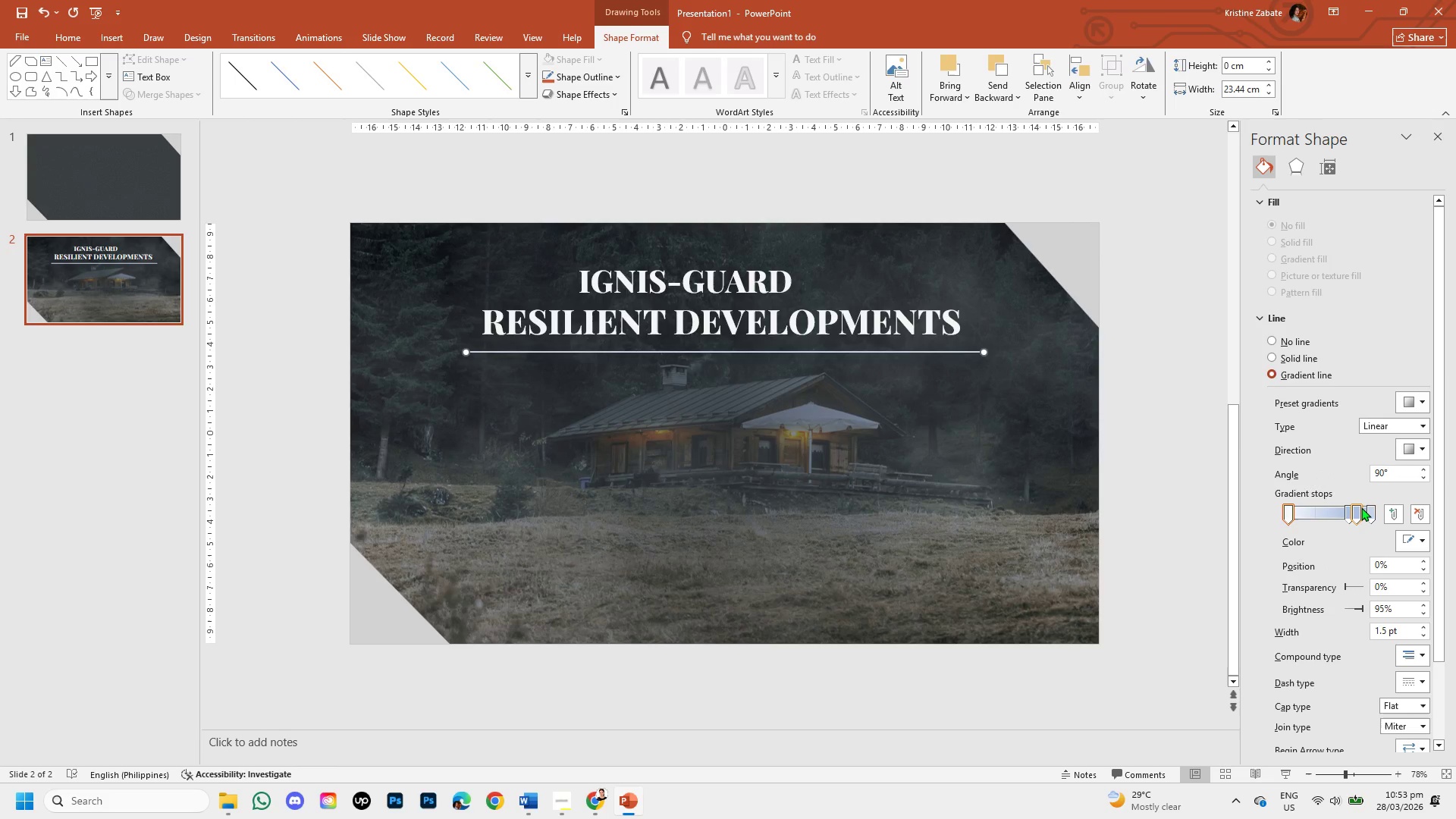 
left_click([1354, 513])
 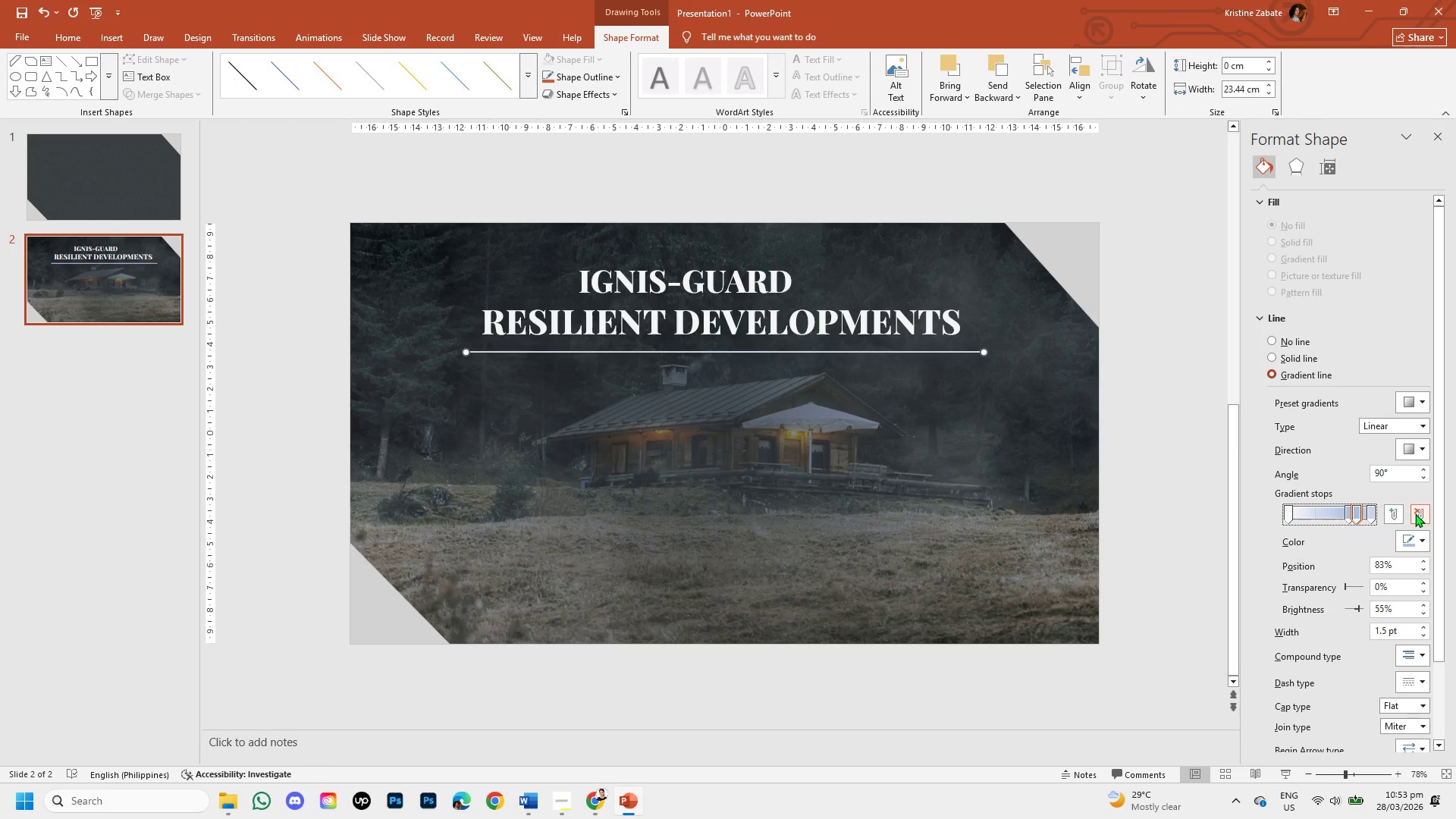 
left_click([1415, 513])
 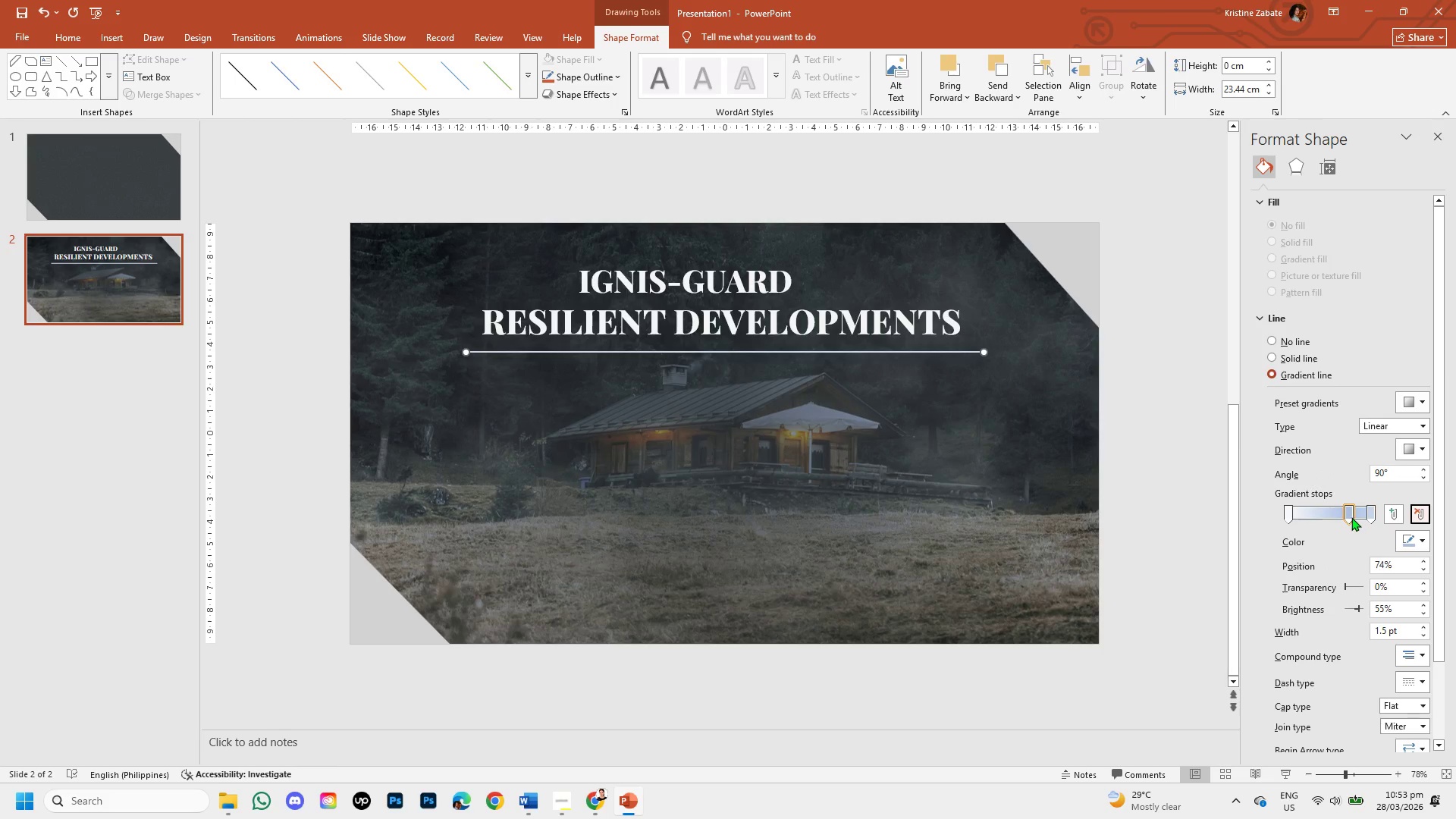 
left_click([1350, 516])
 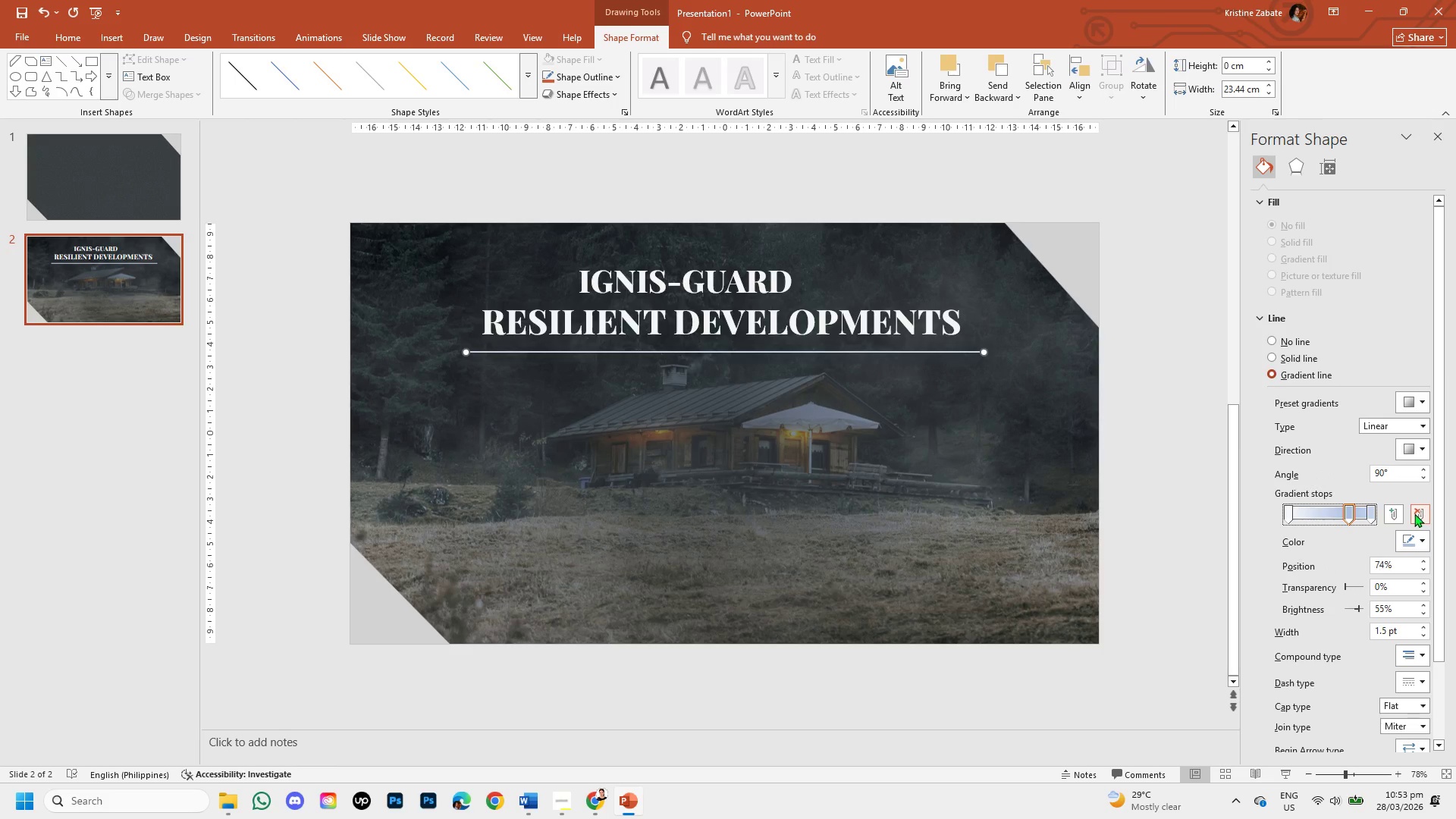 
left_click([1417, 512])
 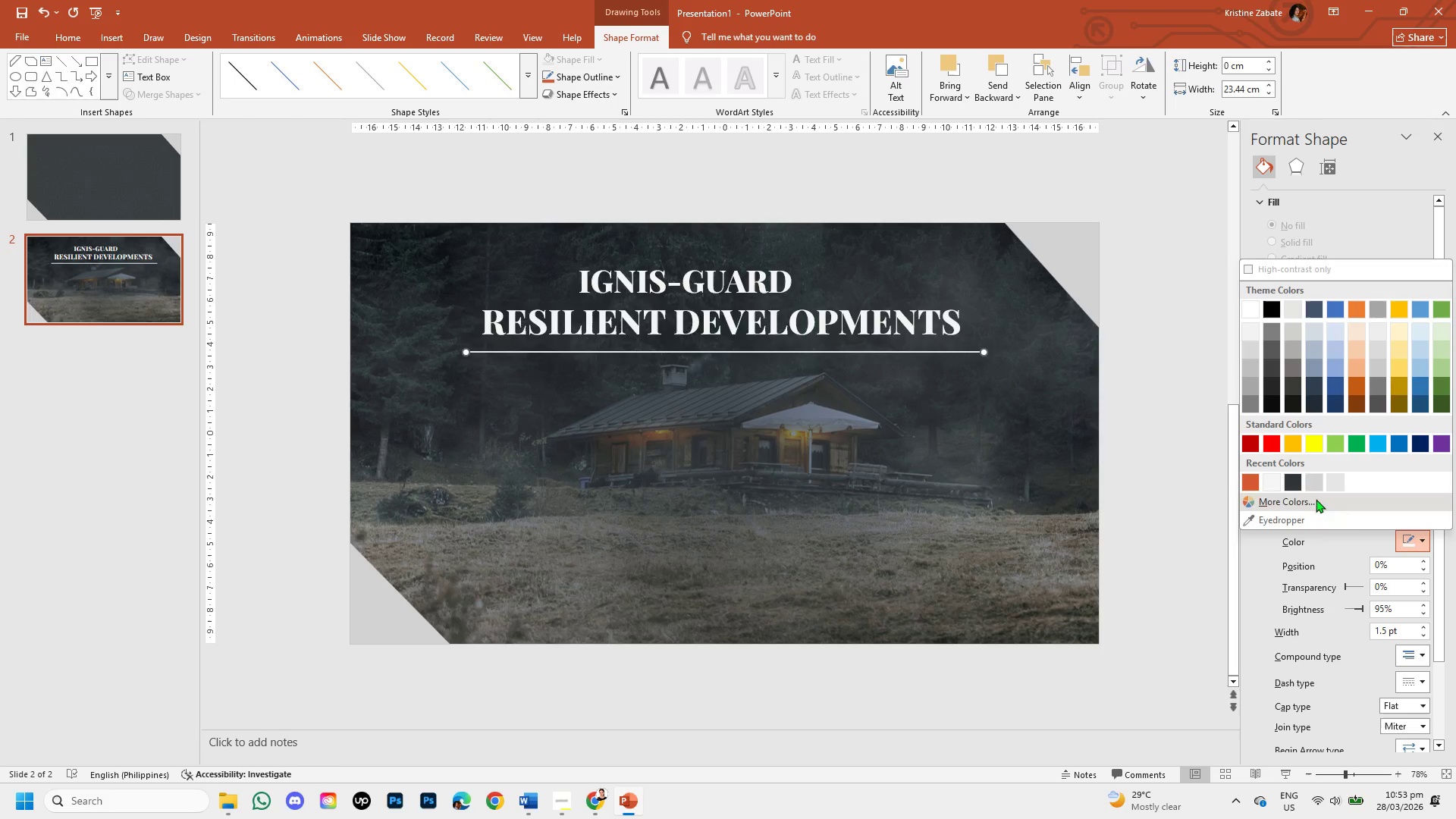 
left_click([1247, 485])
 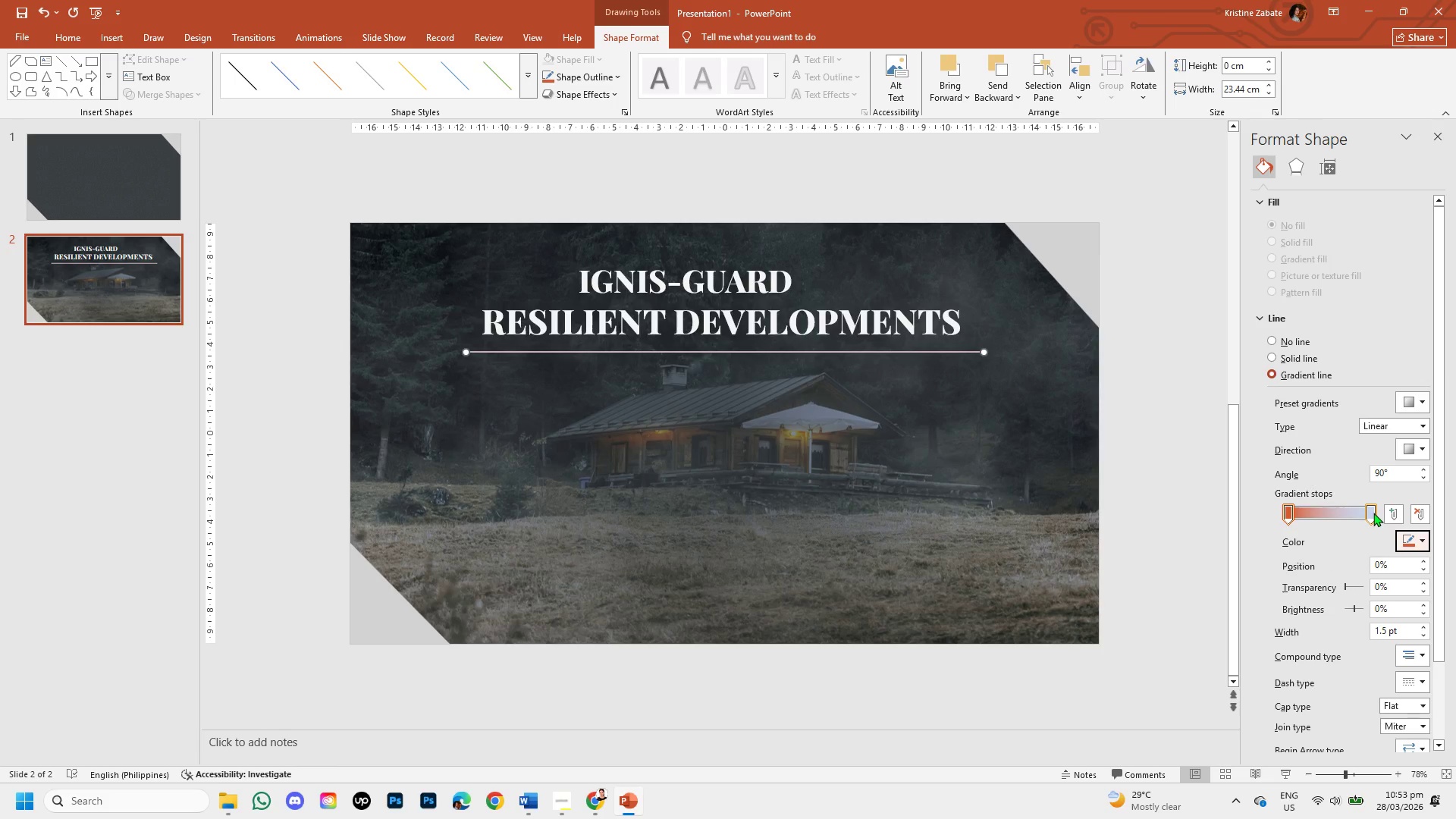 
left_click([1373, 513])
 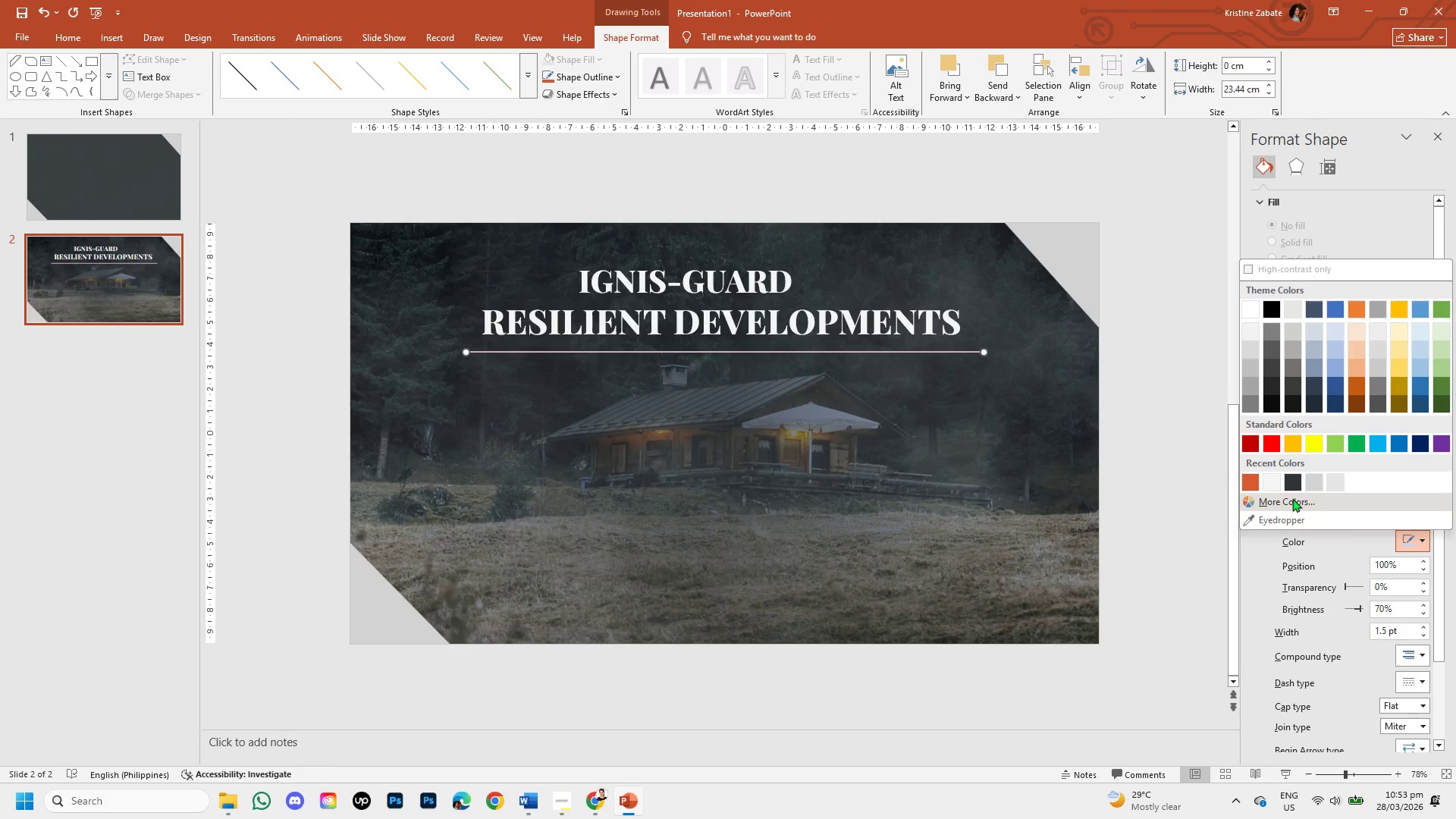 
left_click([1247, 485])
 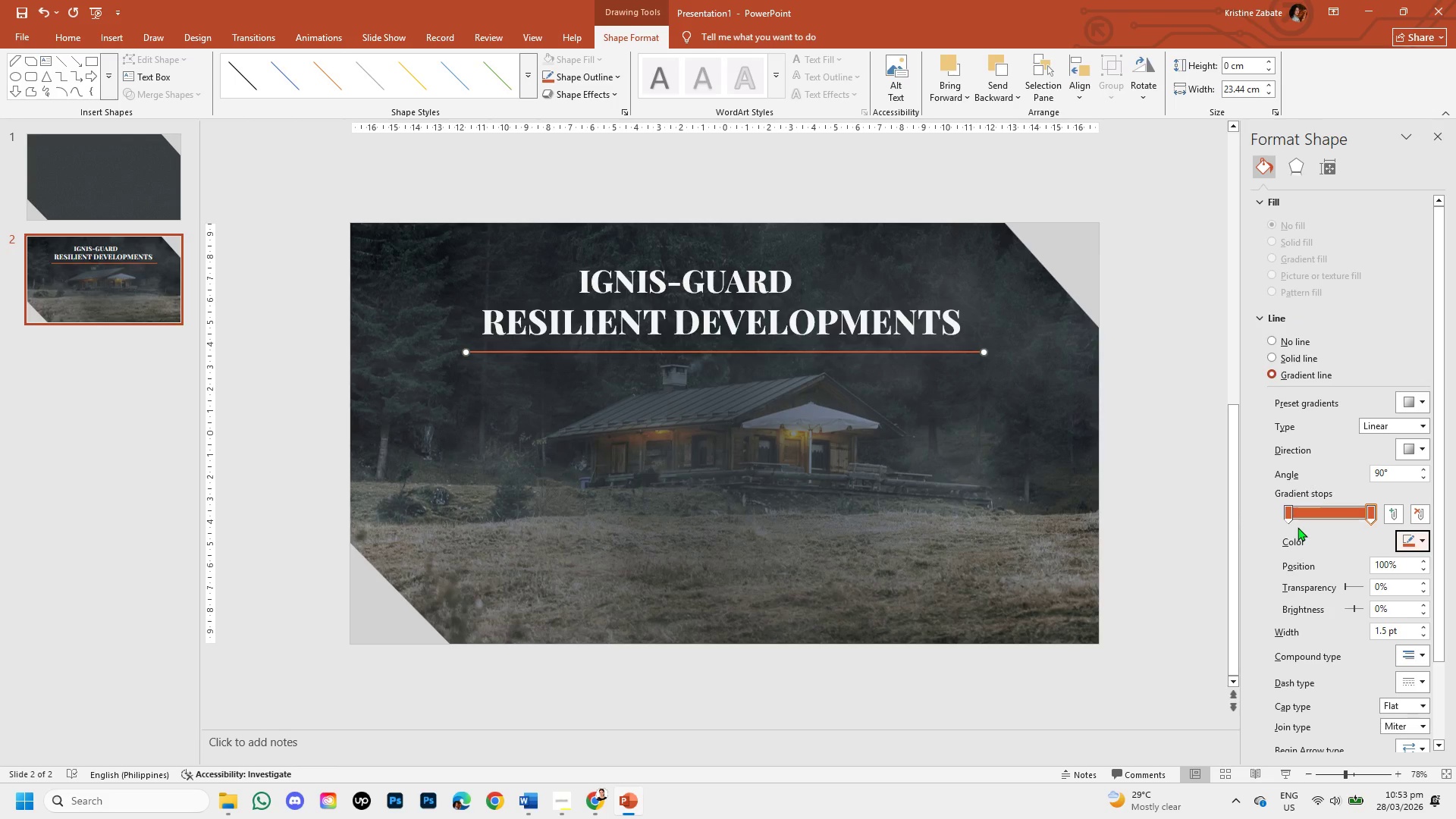 
left_click([1287, 511])
 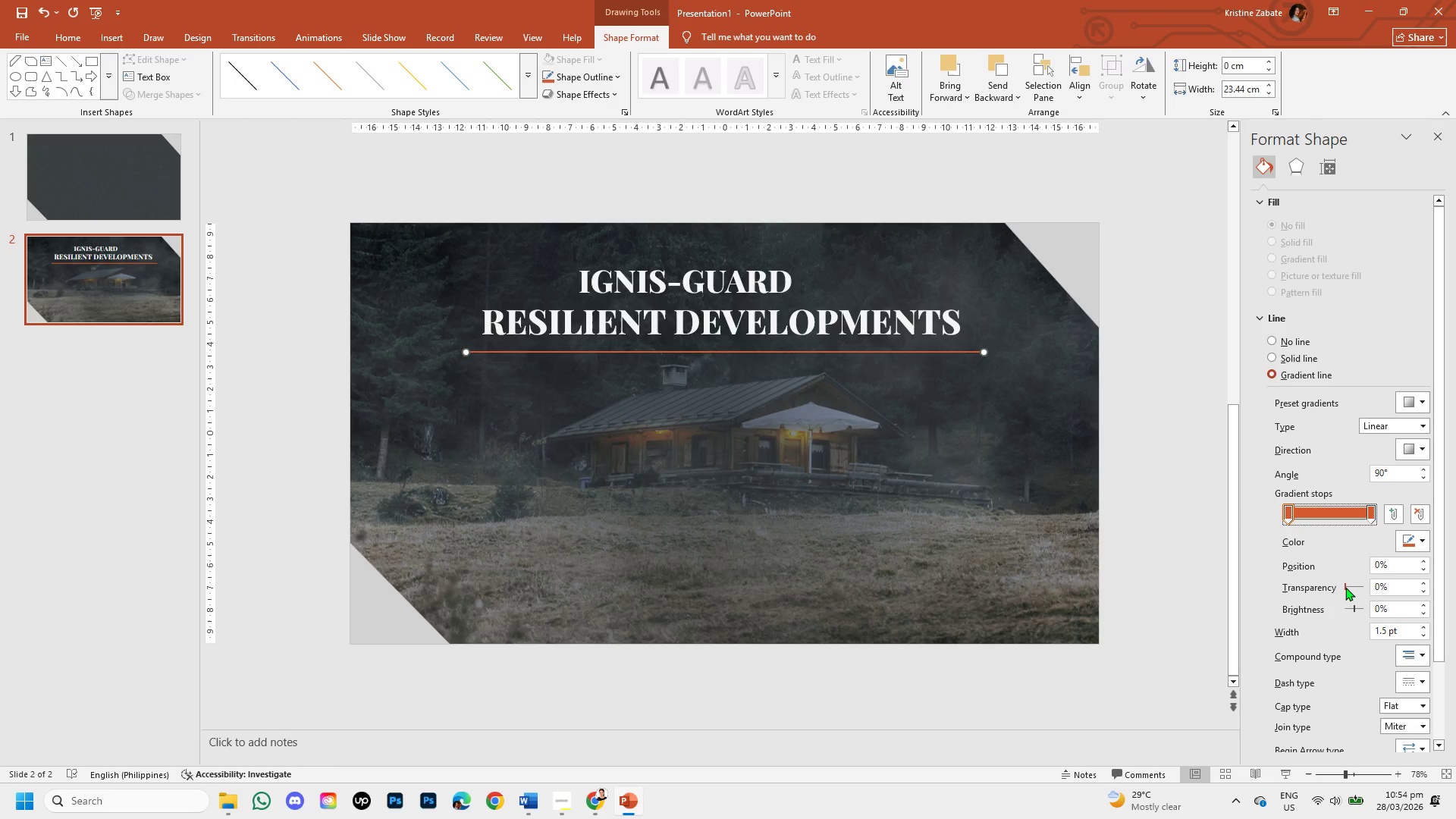 
left_click_drag(start_coordinate=[1343, 587], to_coordinate=[1350, 587])
 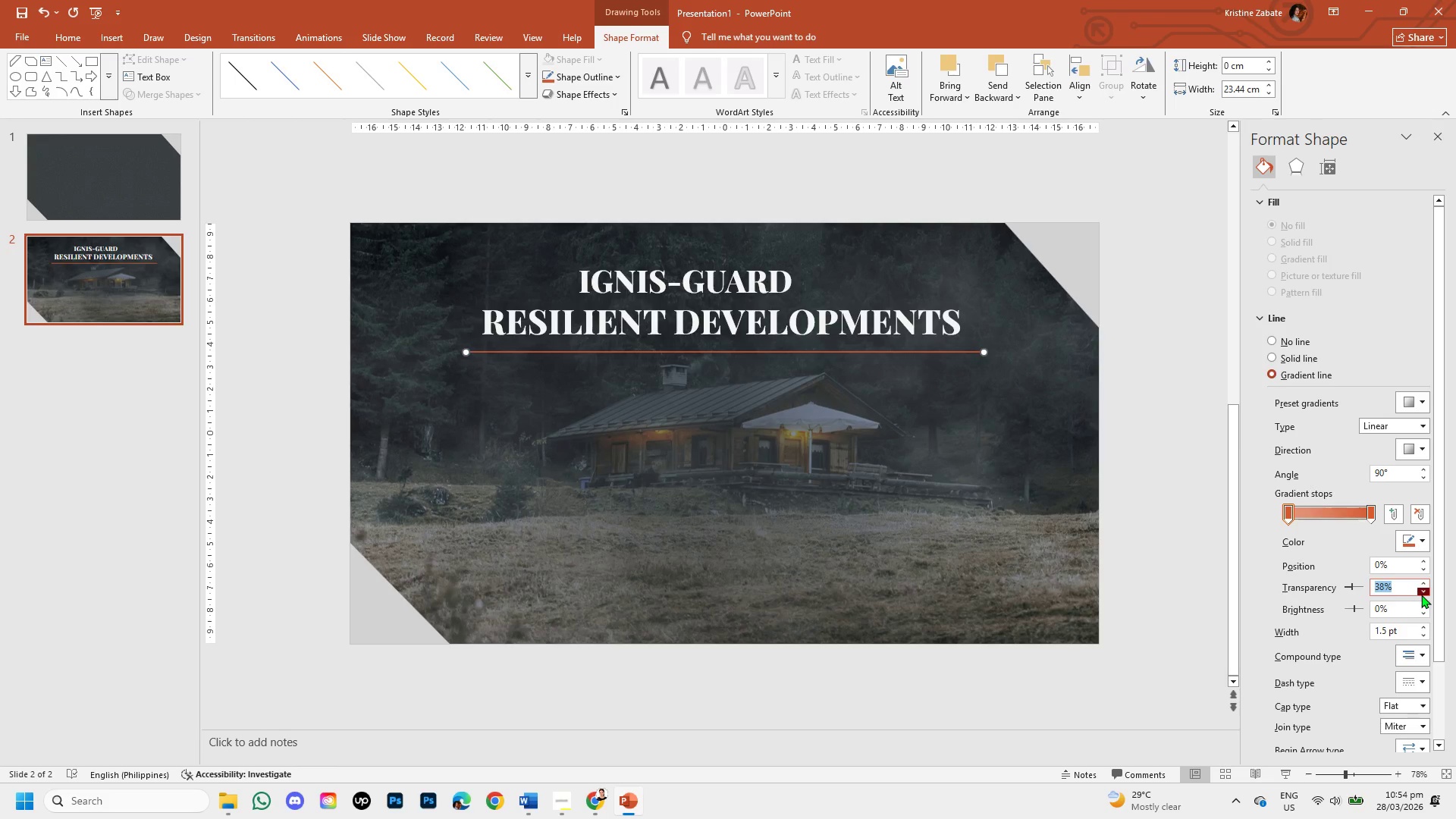 
double_click([1421, 595])
 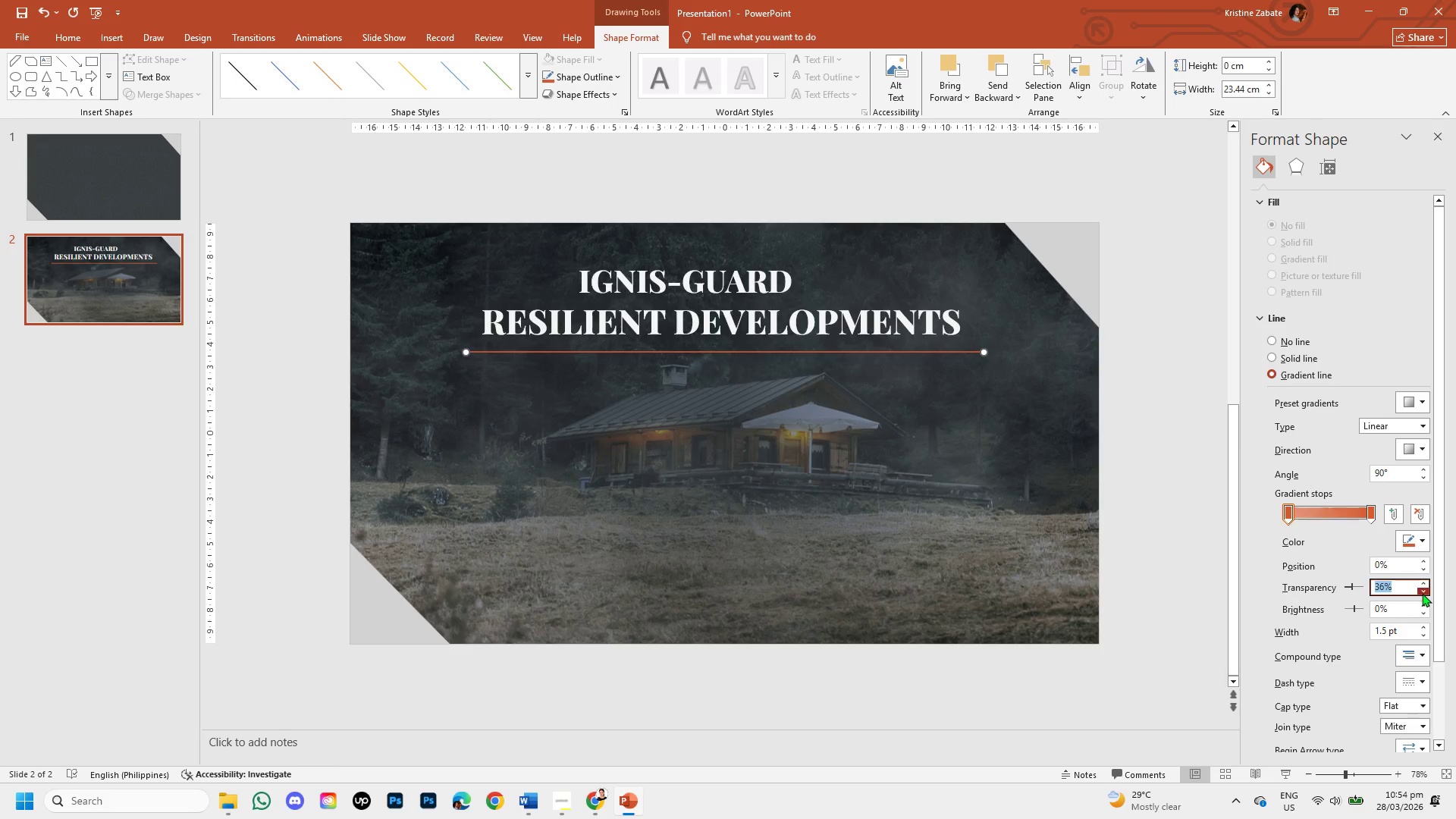 
triple_click([1422, 593])
 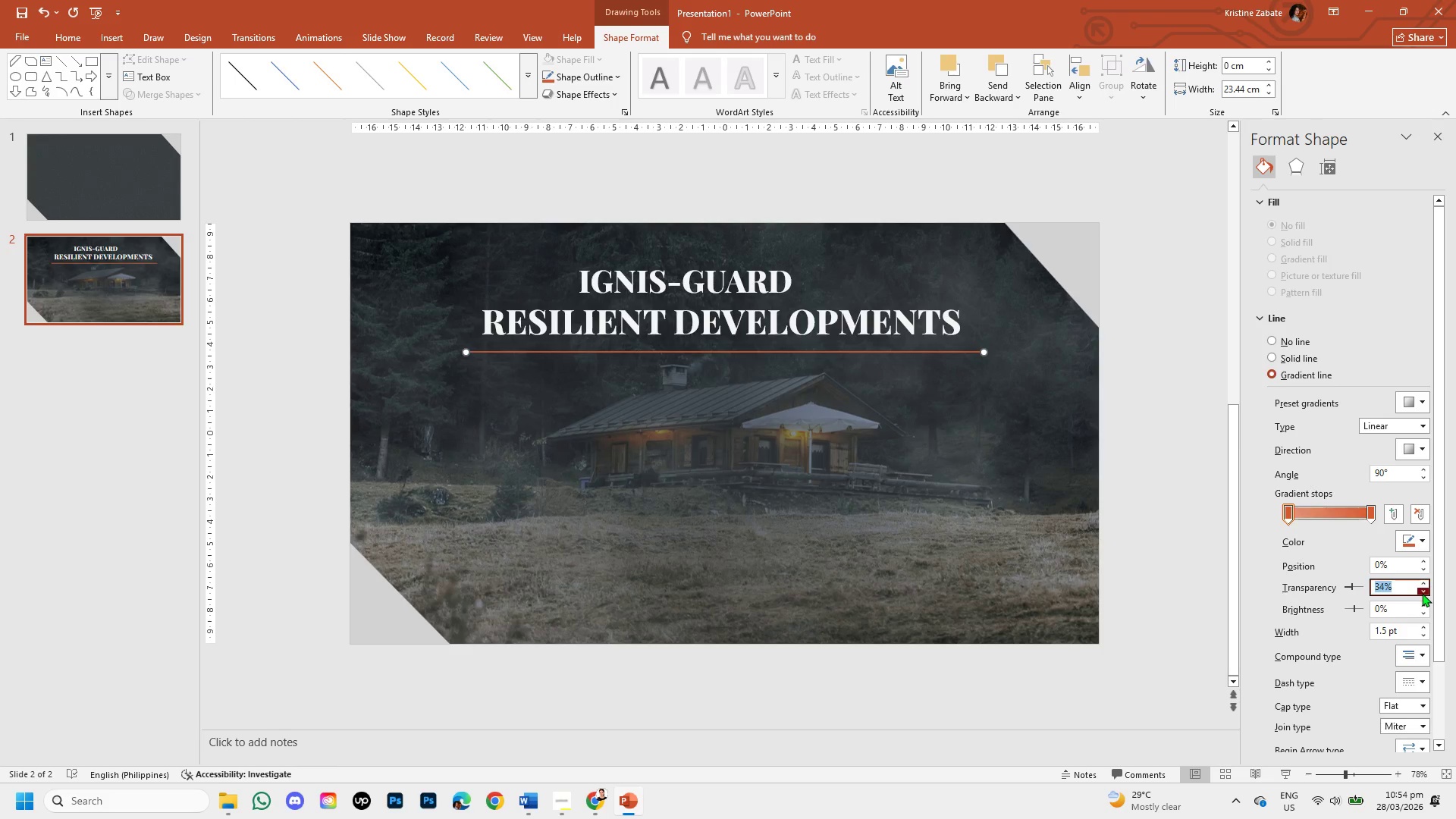 
triple_click([1422, 593])
 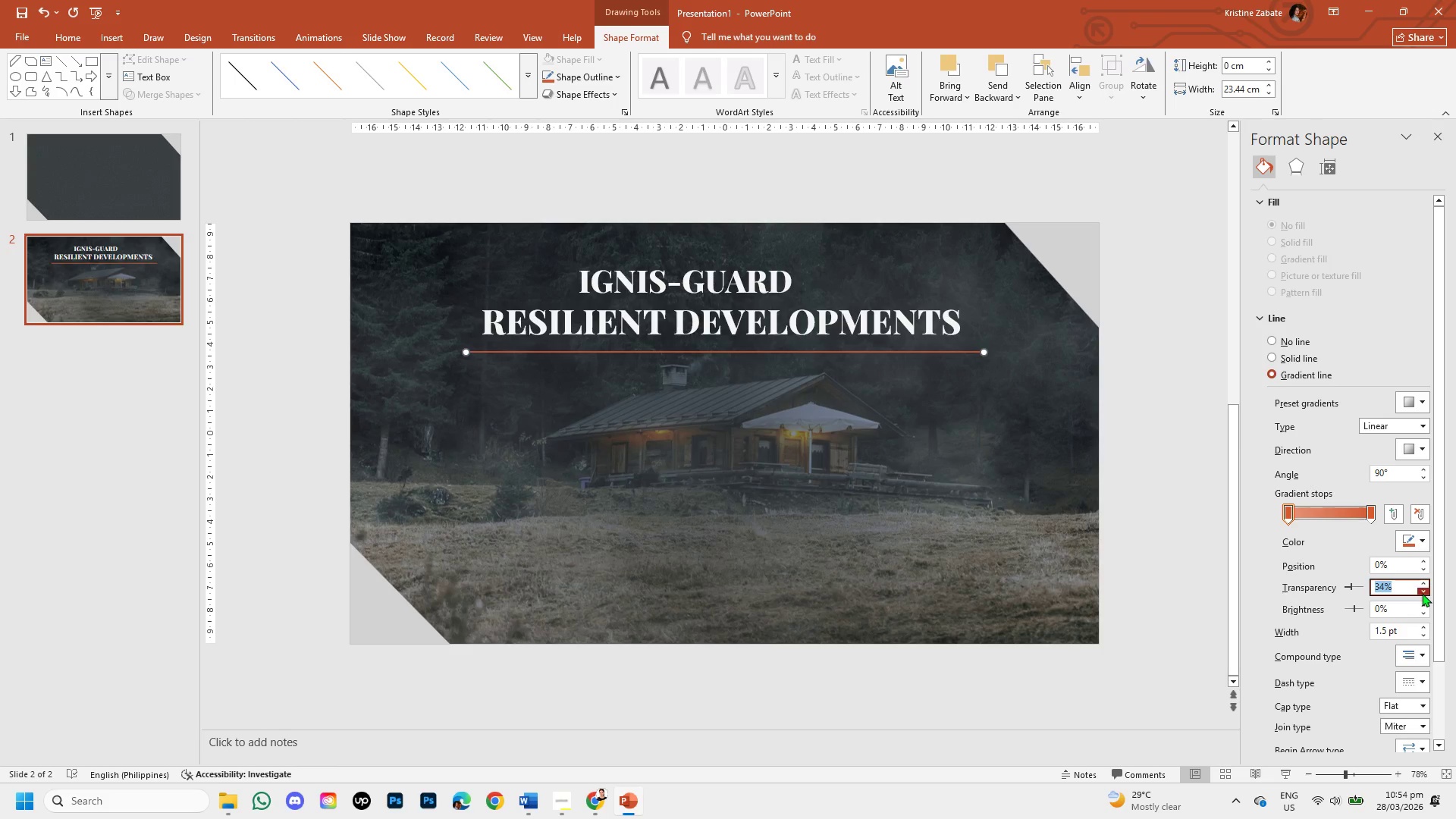 
triple_click([1422, 593])
 